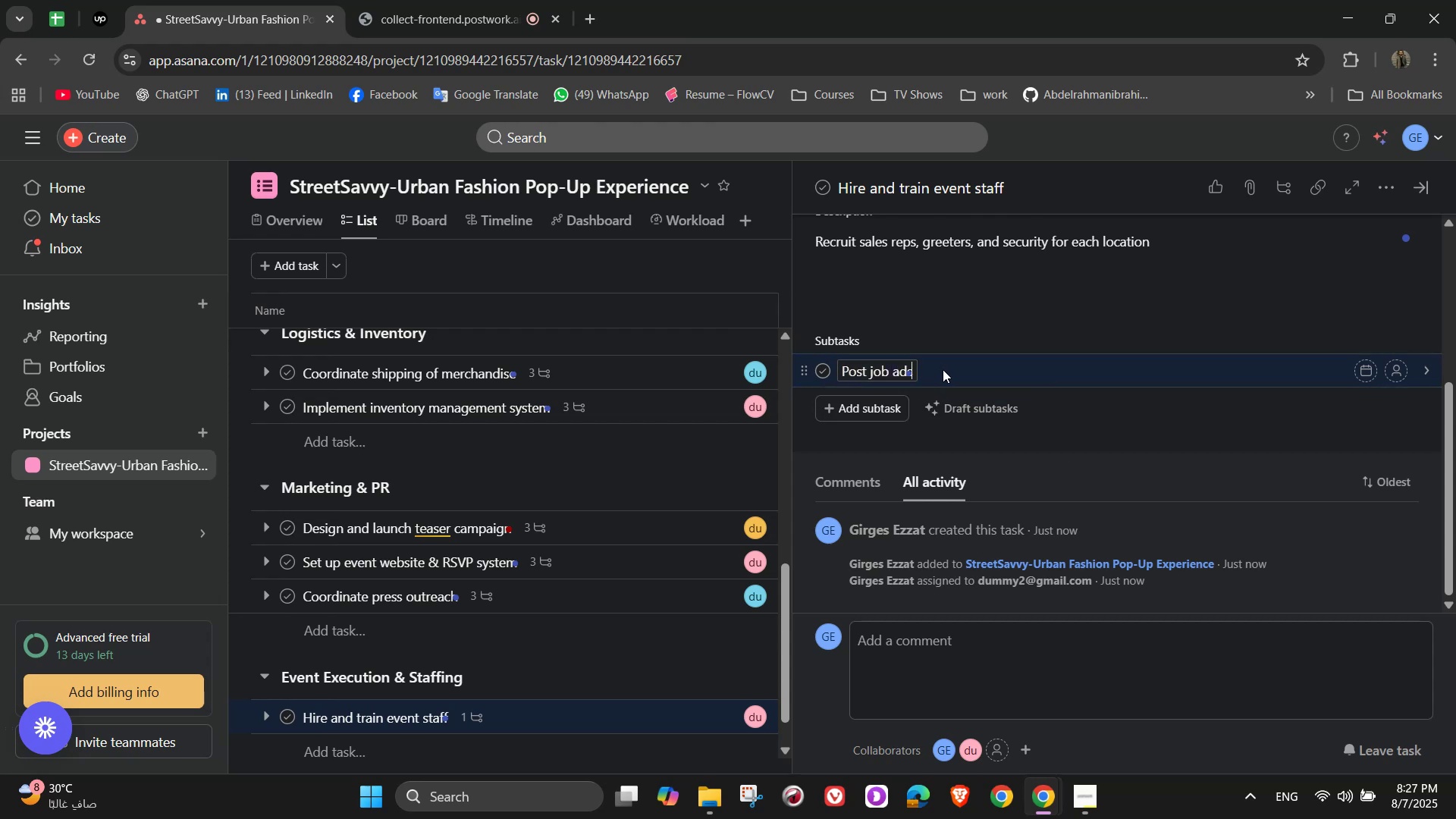 
key(NumpadEnter)
type(Conduct interviews)
 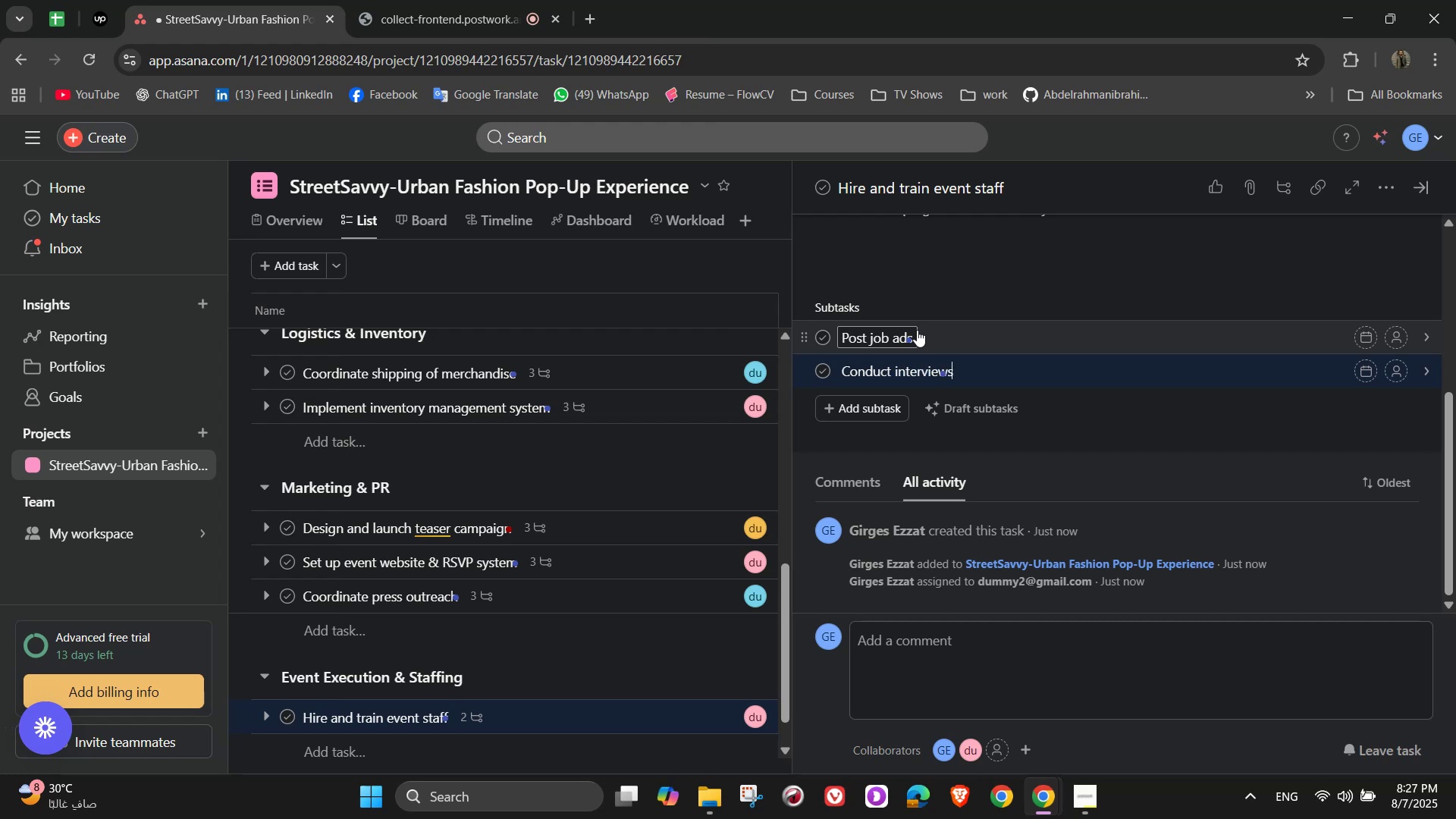 
key(Enter)
 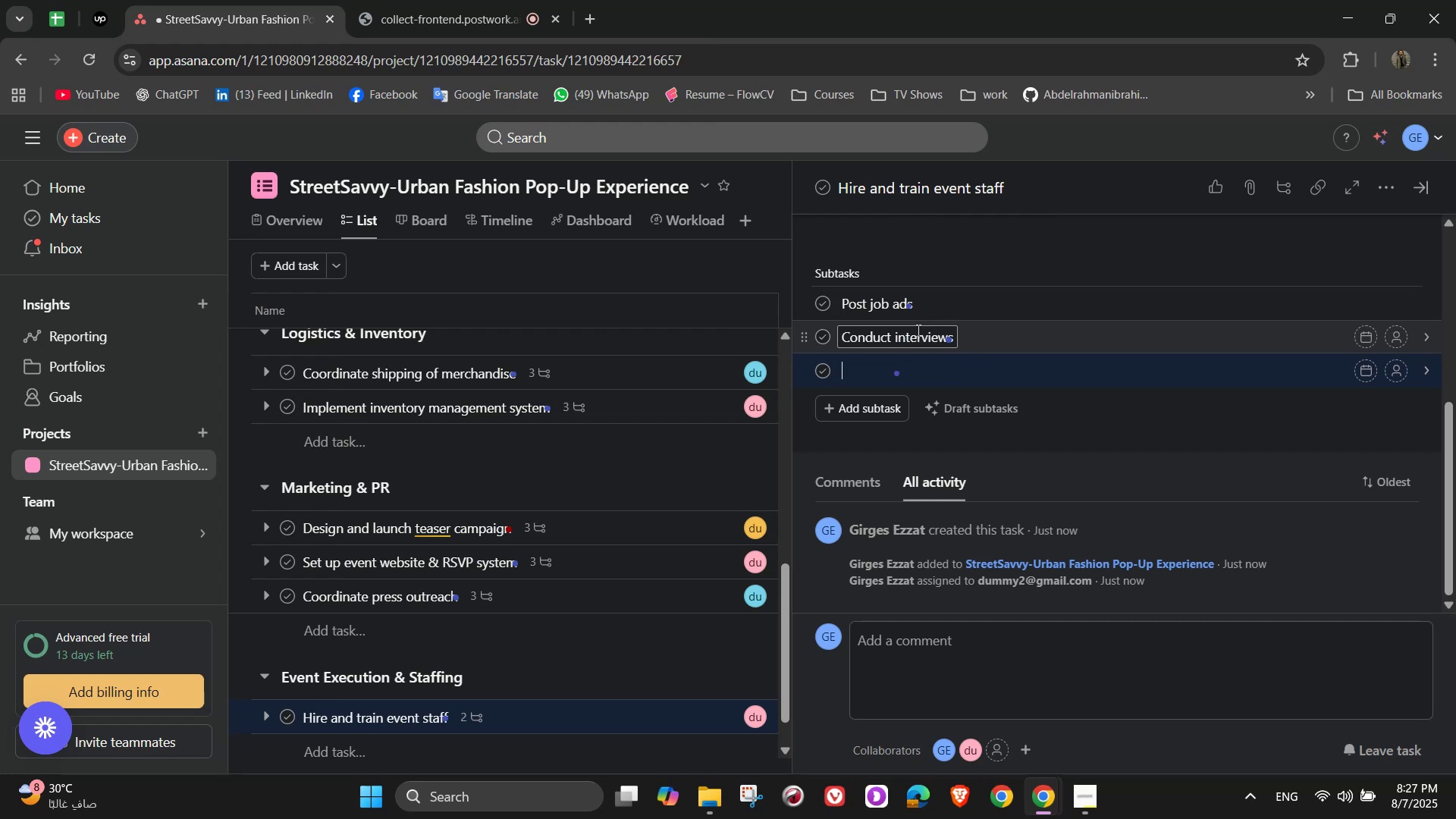 
type(Run training sessions)
 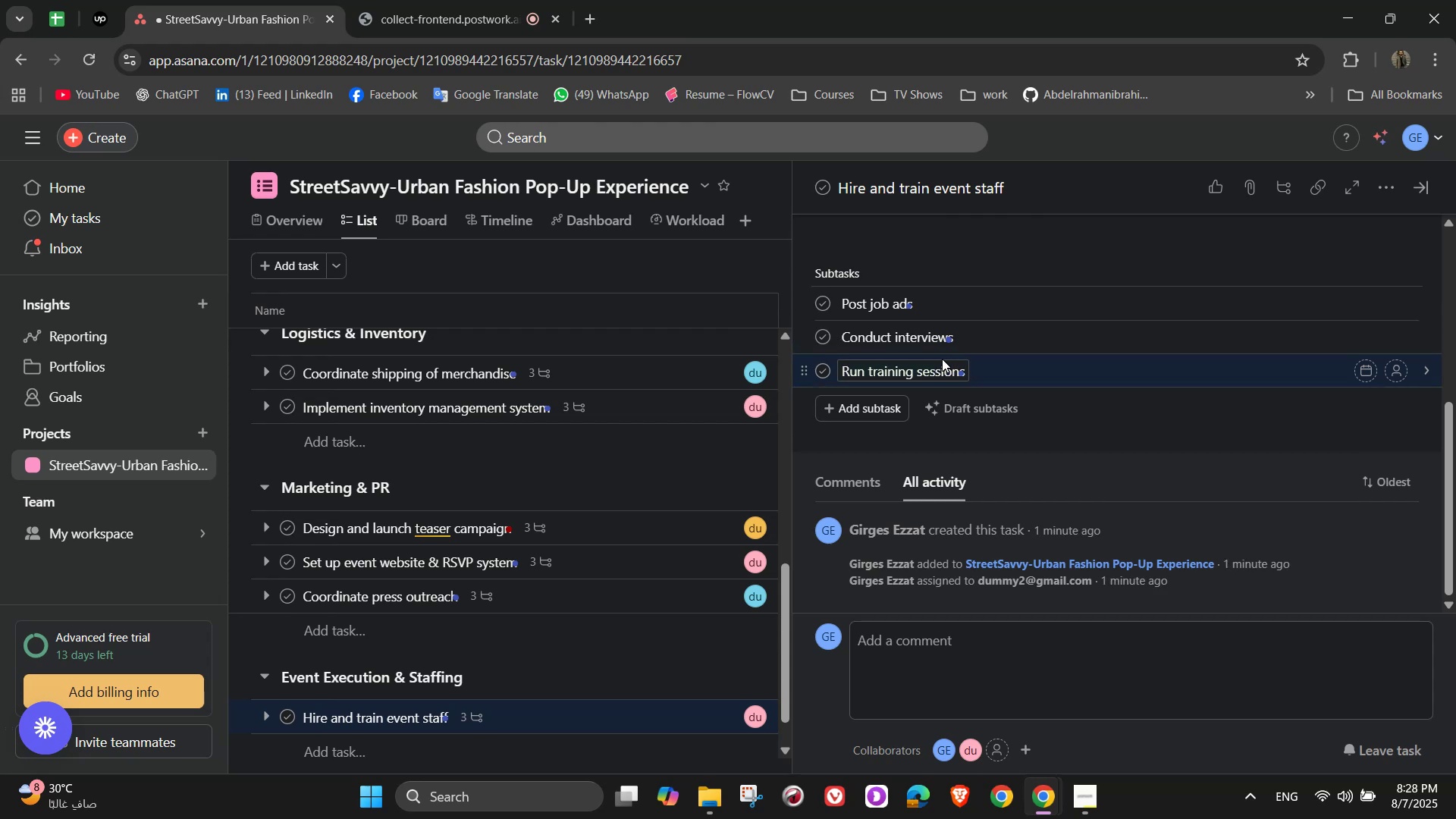 
scroll: coordinate [1062, 435], scroll_direction: down, amount: 2.0
 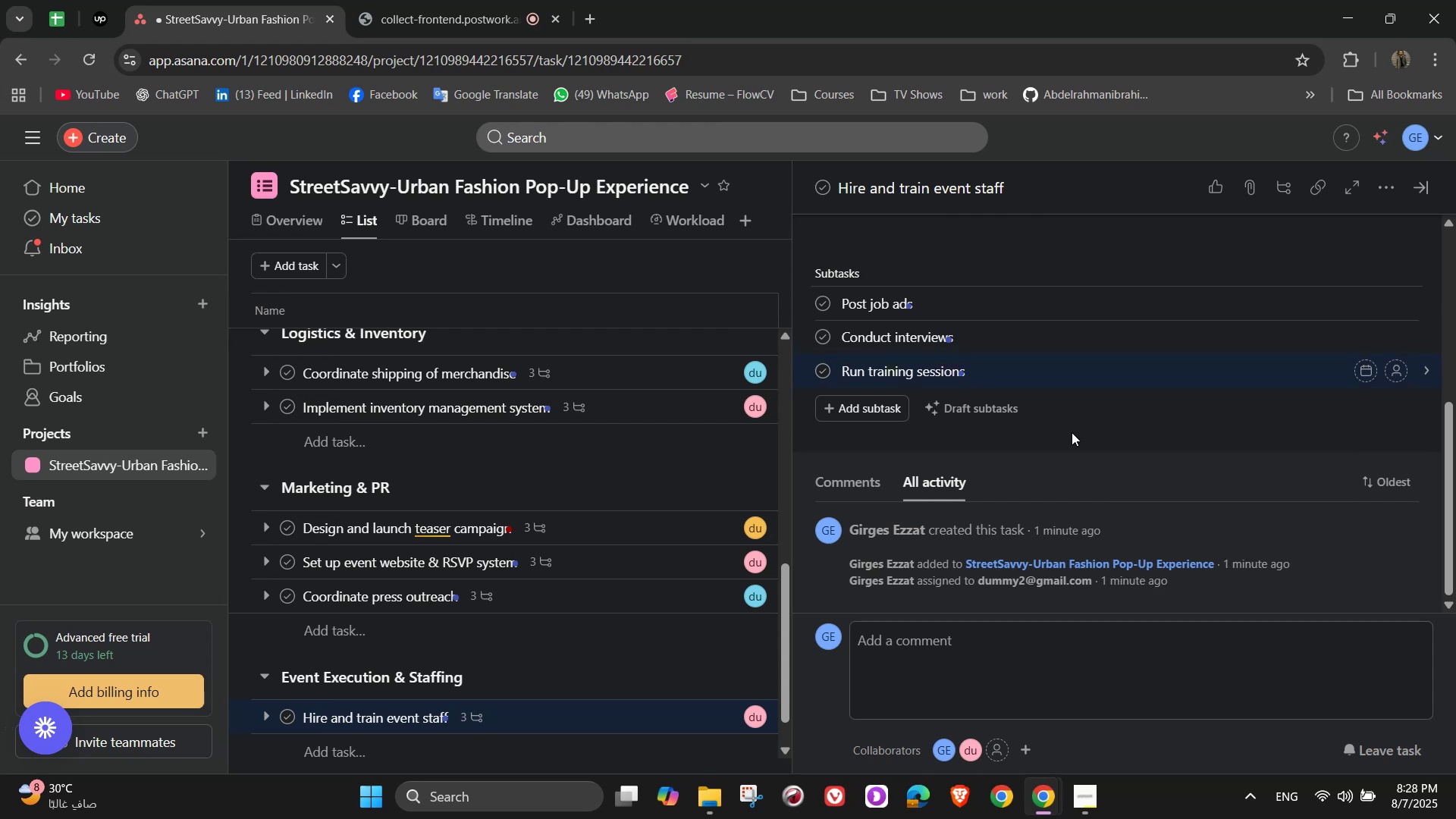 
left_click([1072, 432])
 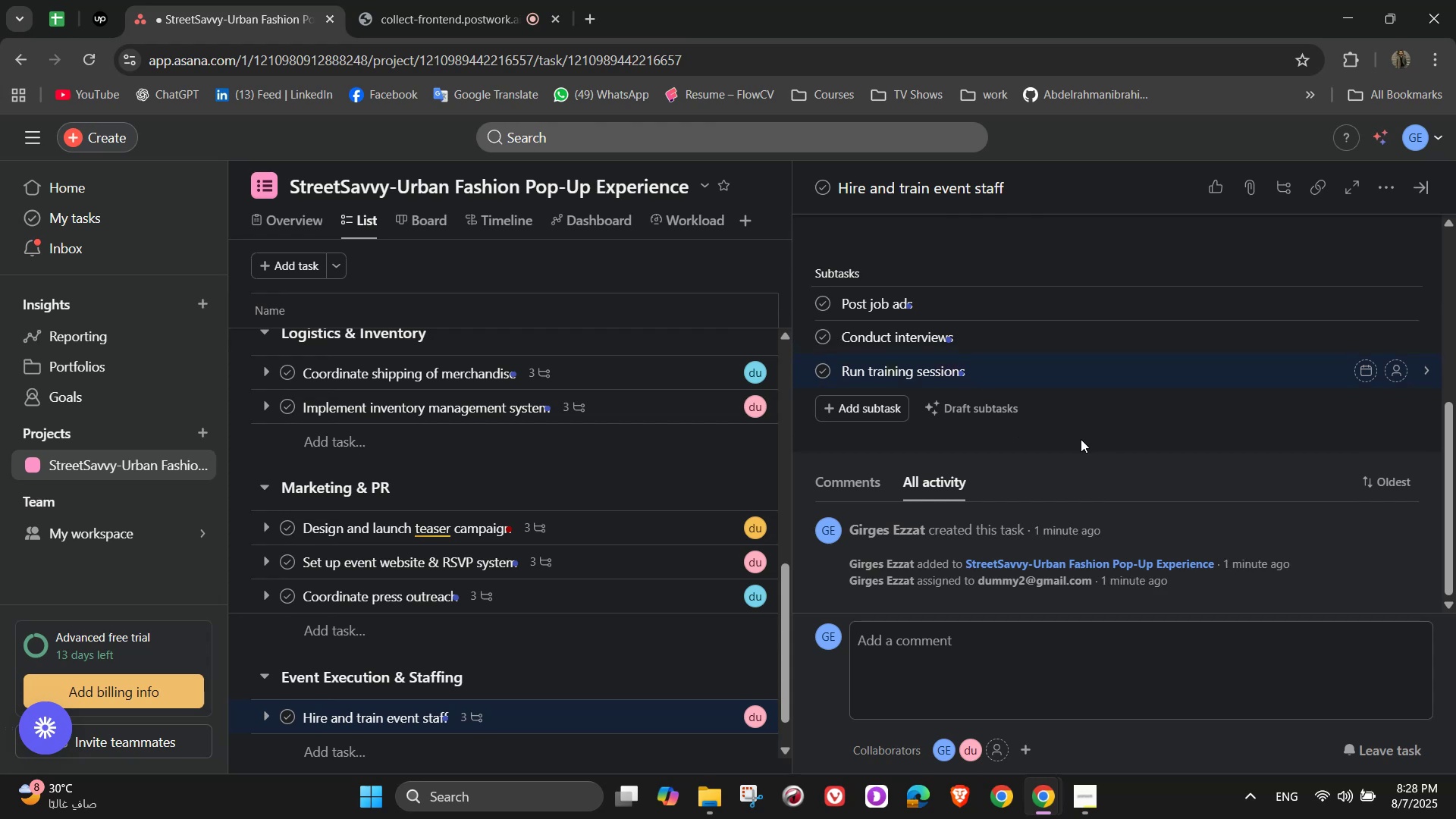 
scroll: coordinate [1197, 483], scroll_direction: up, amount: 5.0
 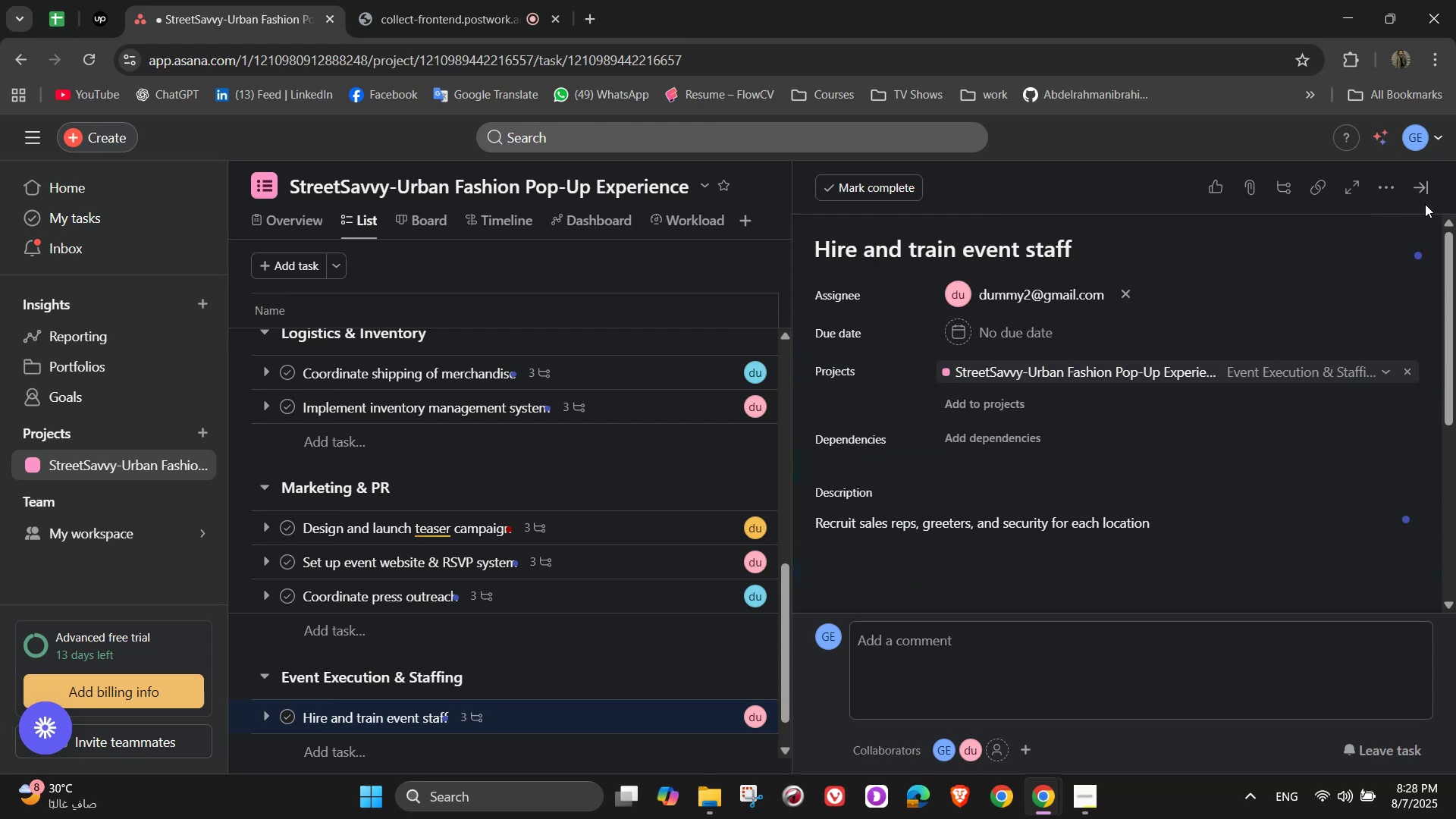 
left_click([1425, 193])
 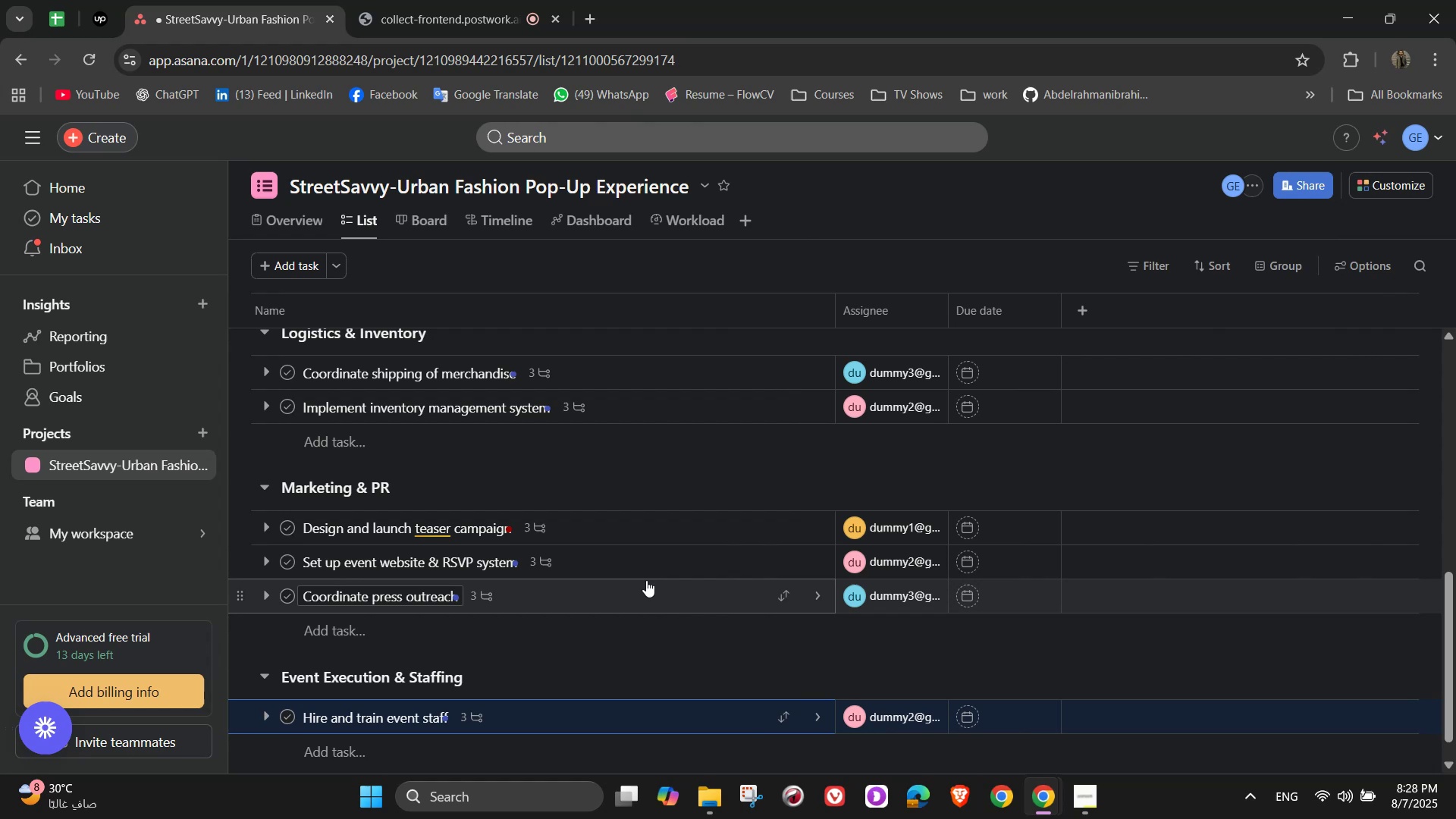 
scroll: coordinate [645, 577], scroll_direction: down, amount: 3.0
 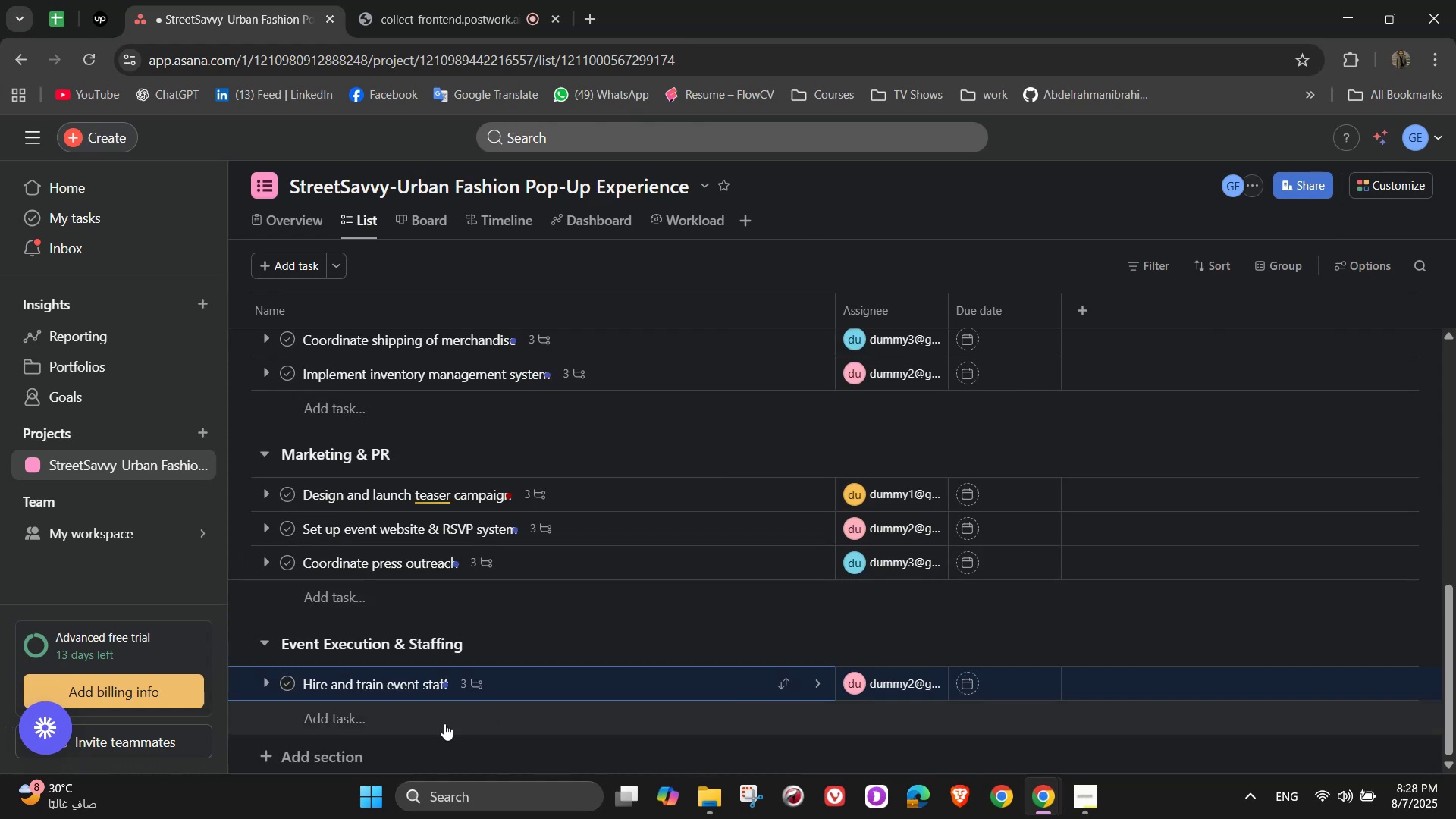 
left_click([444, 723])
 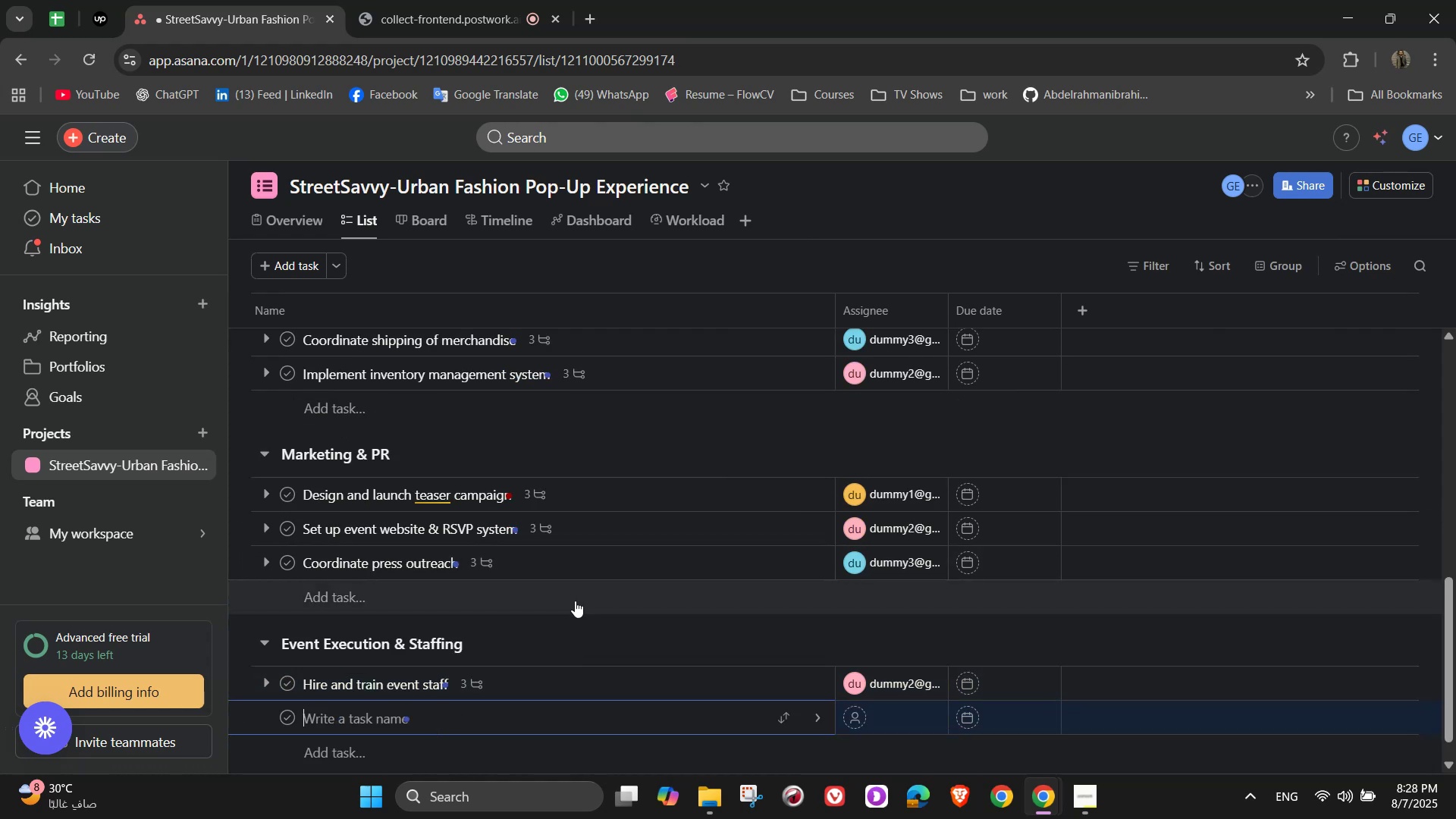 
wait(8.03)
 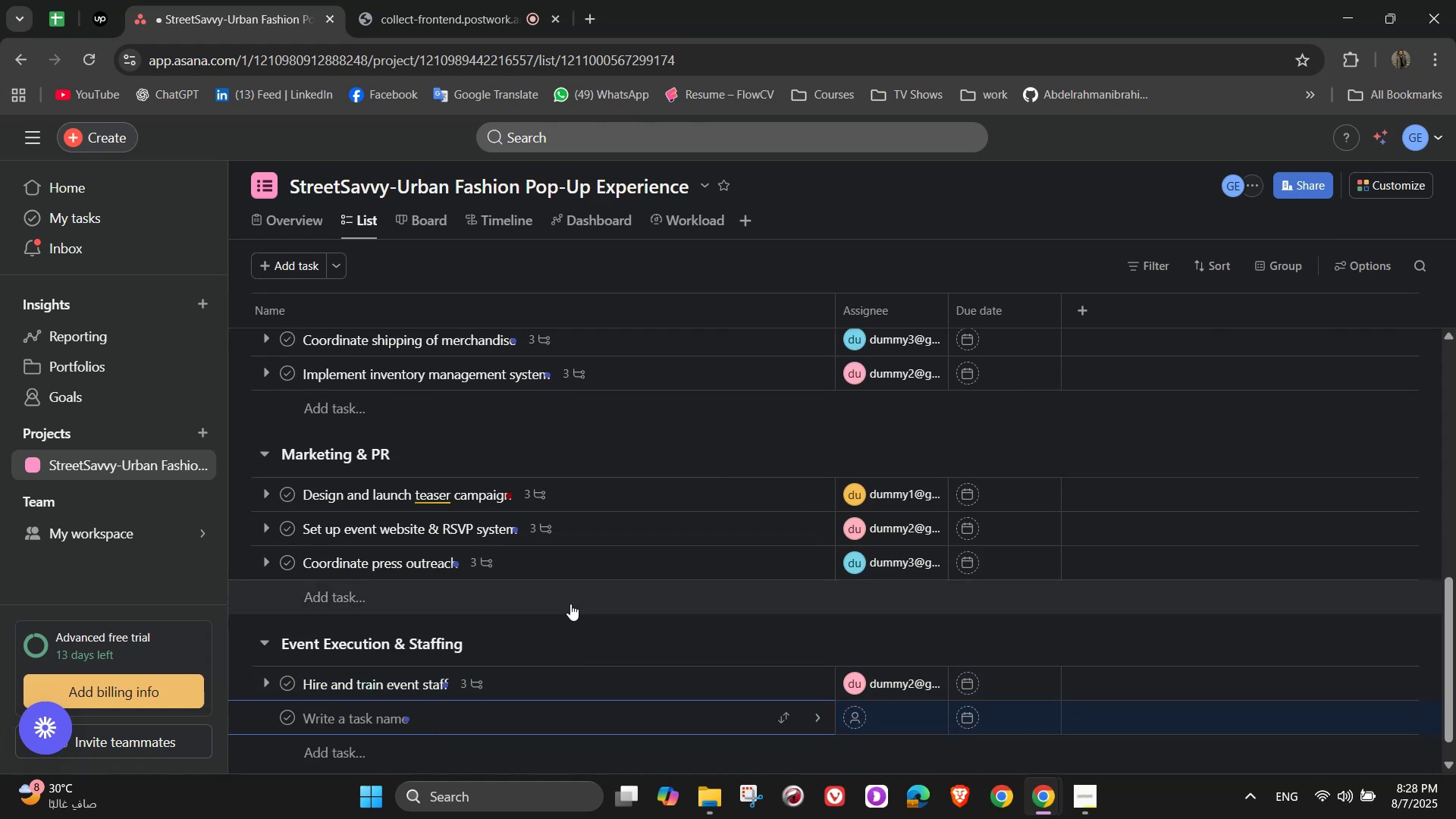 
type(Set up each loca)
 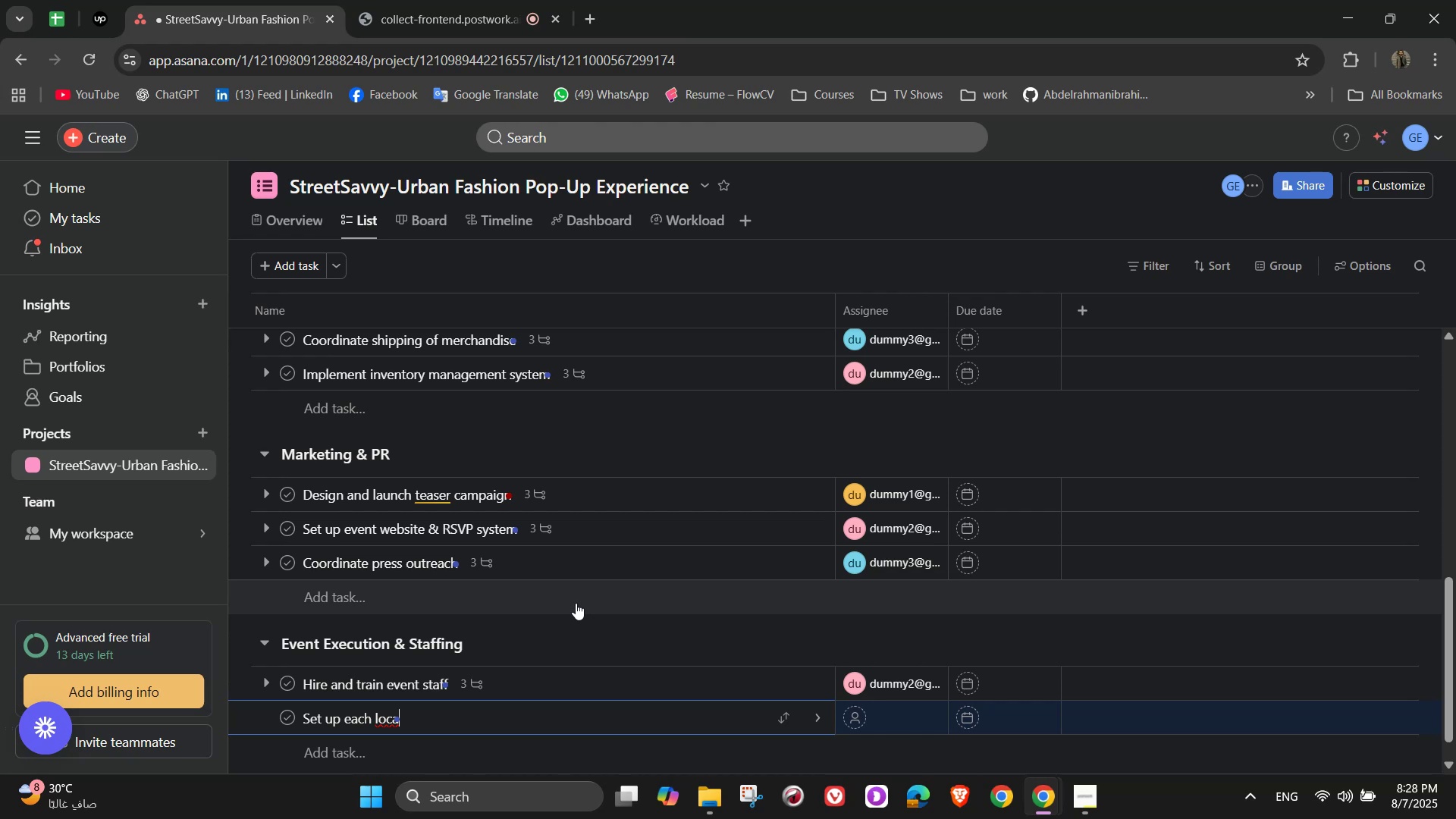 
wait(7.92)
 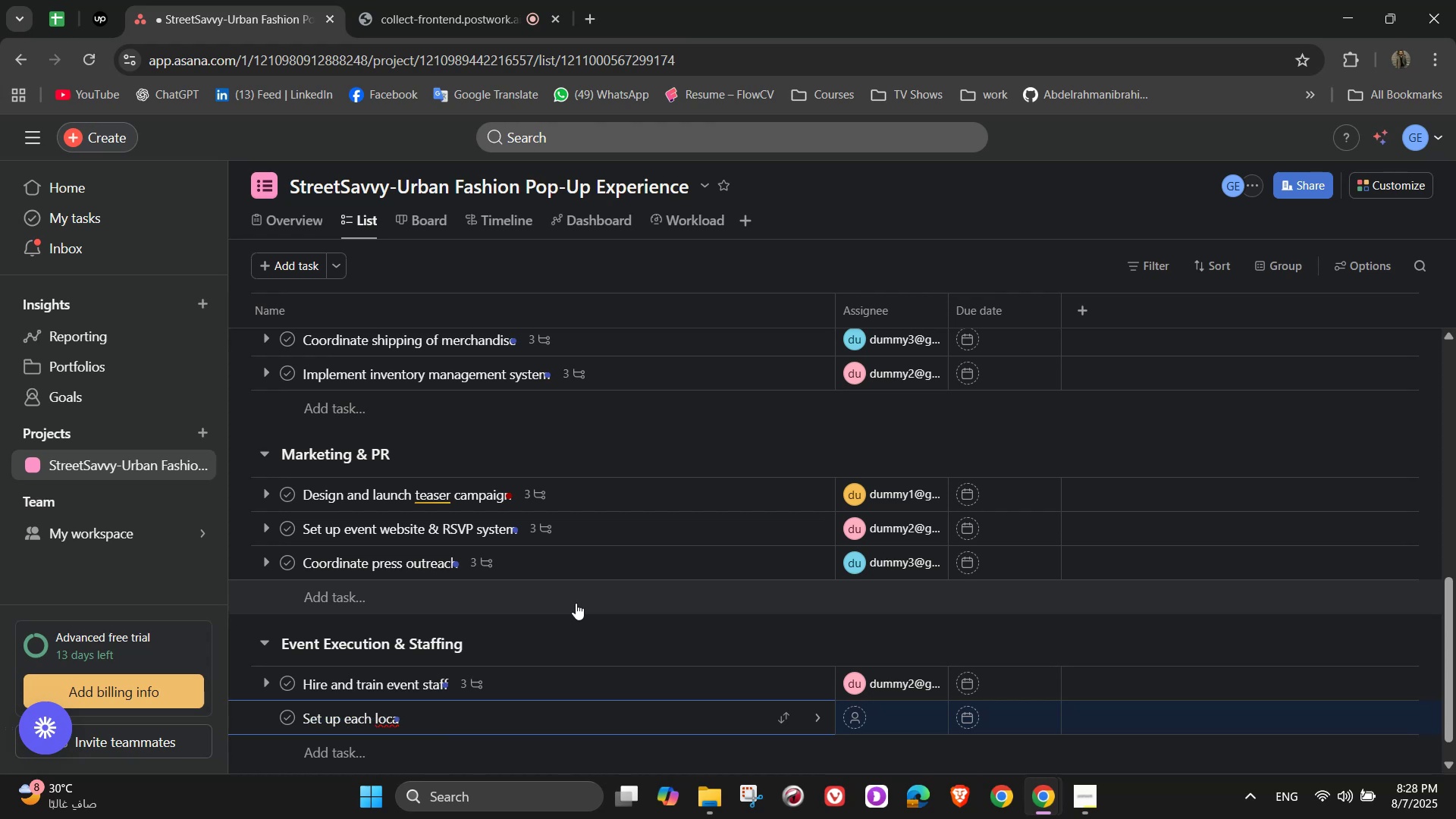 
left_click([824, 677])
 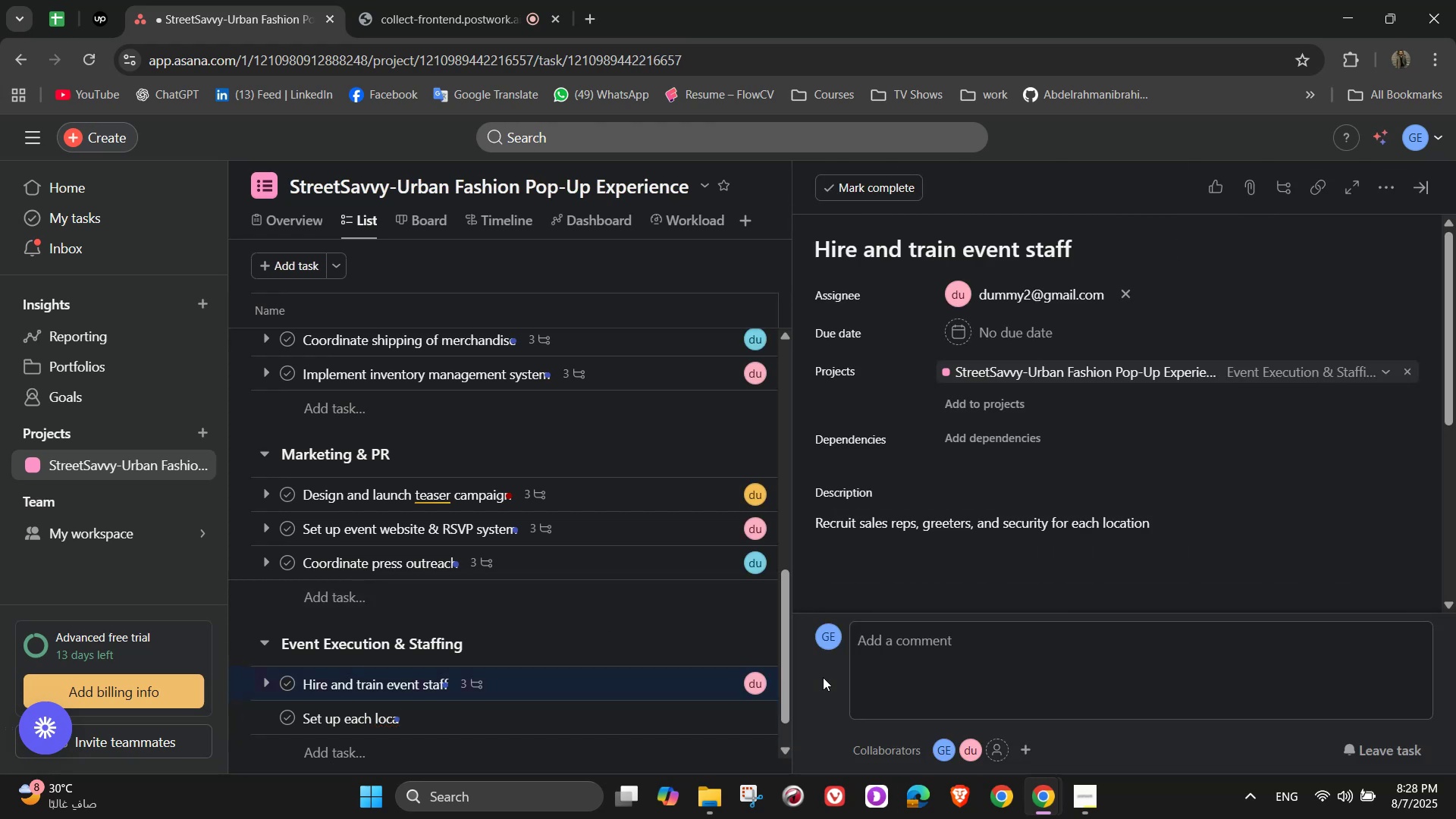 
scroll: coordinate [1134, 447], scroll_direction: down, amount: 4.0
 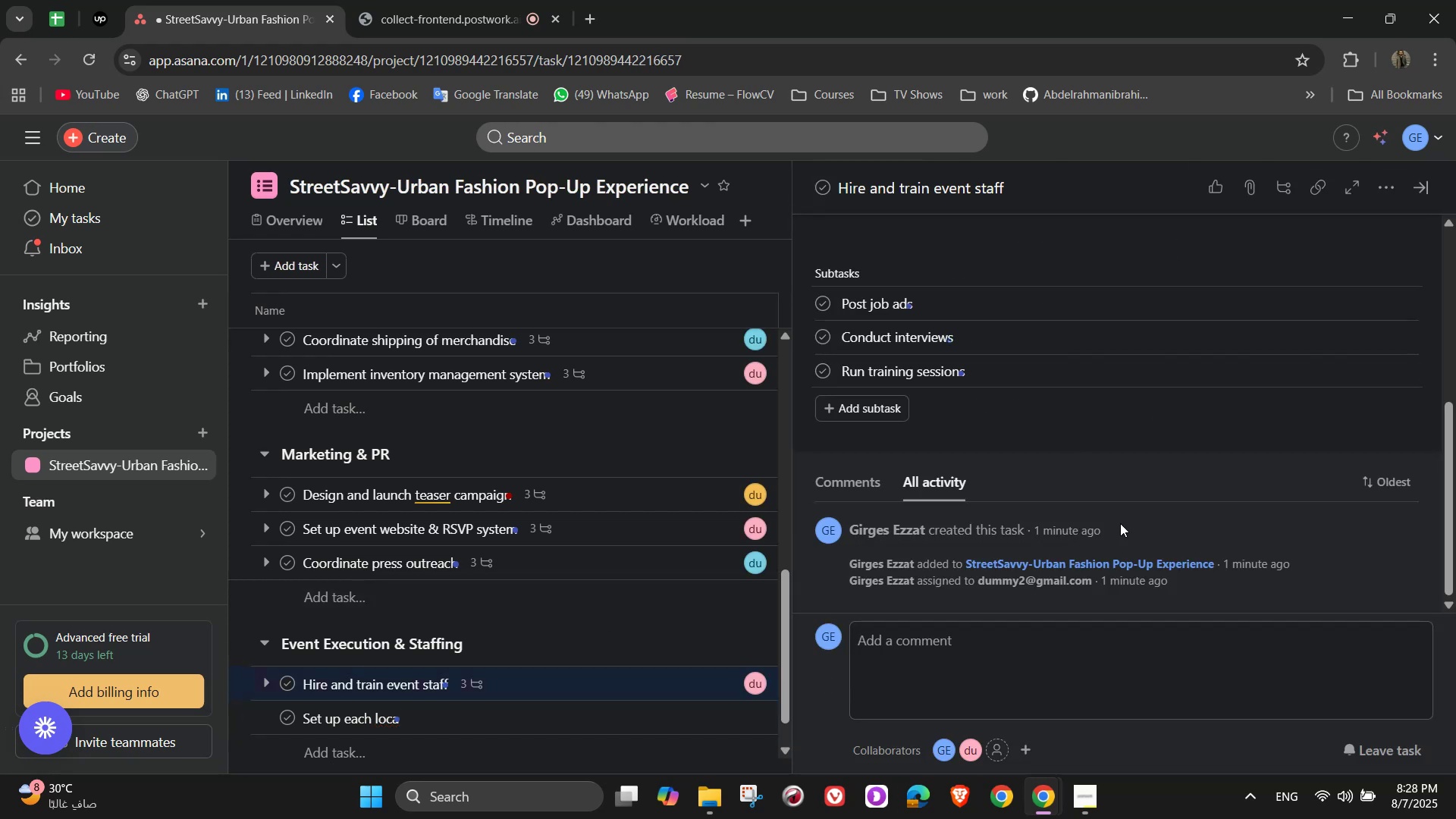 
scroll: coordinate [1135, 529], scroll_direction: up, amount: 2.0
 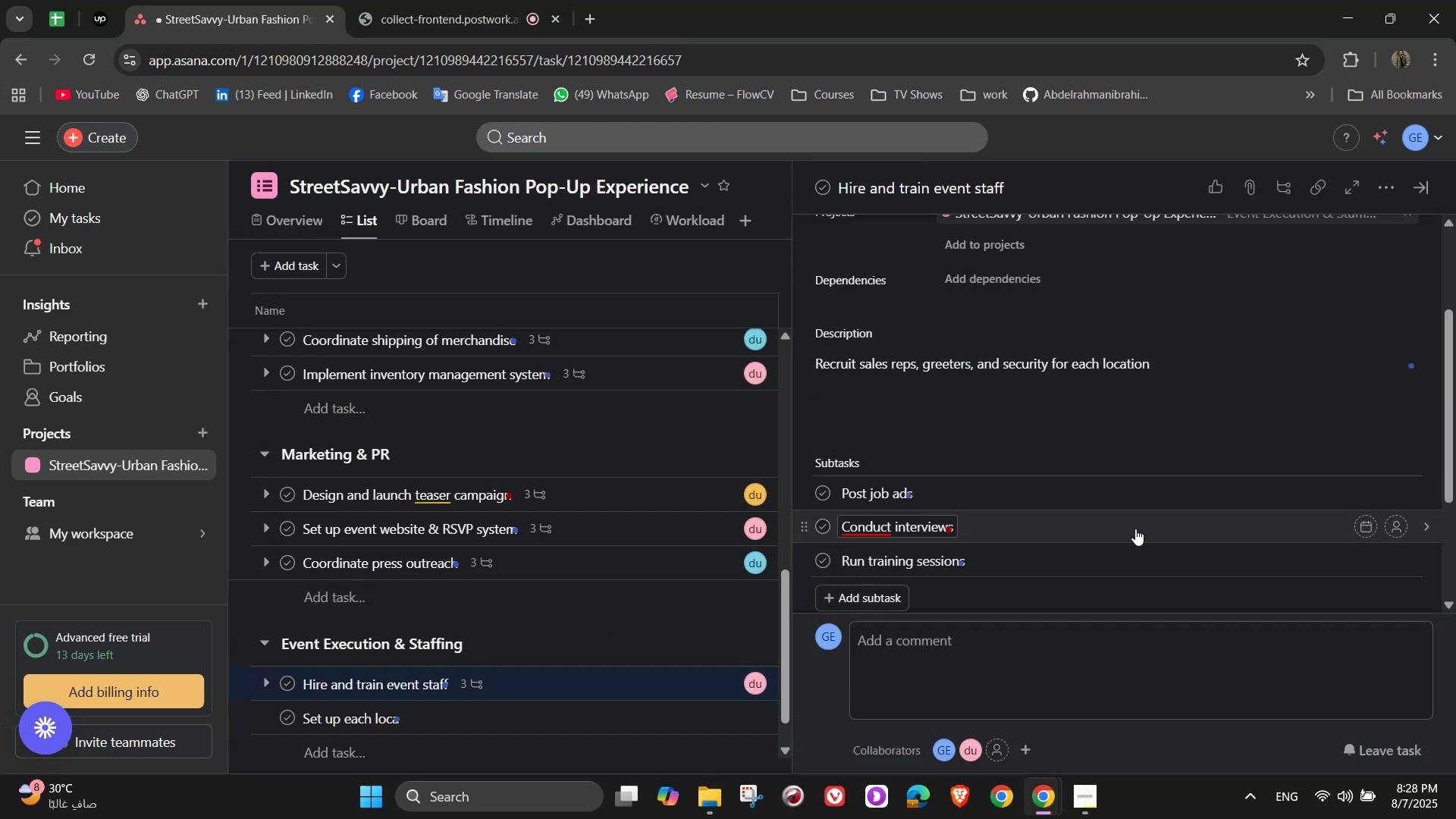 
scroll: coordinate [1107, 535], scroll_direction: none, amount: 0.0
 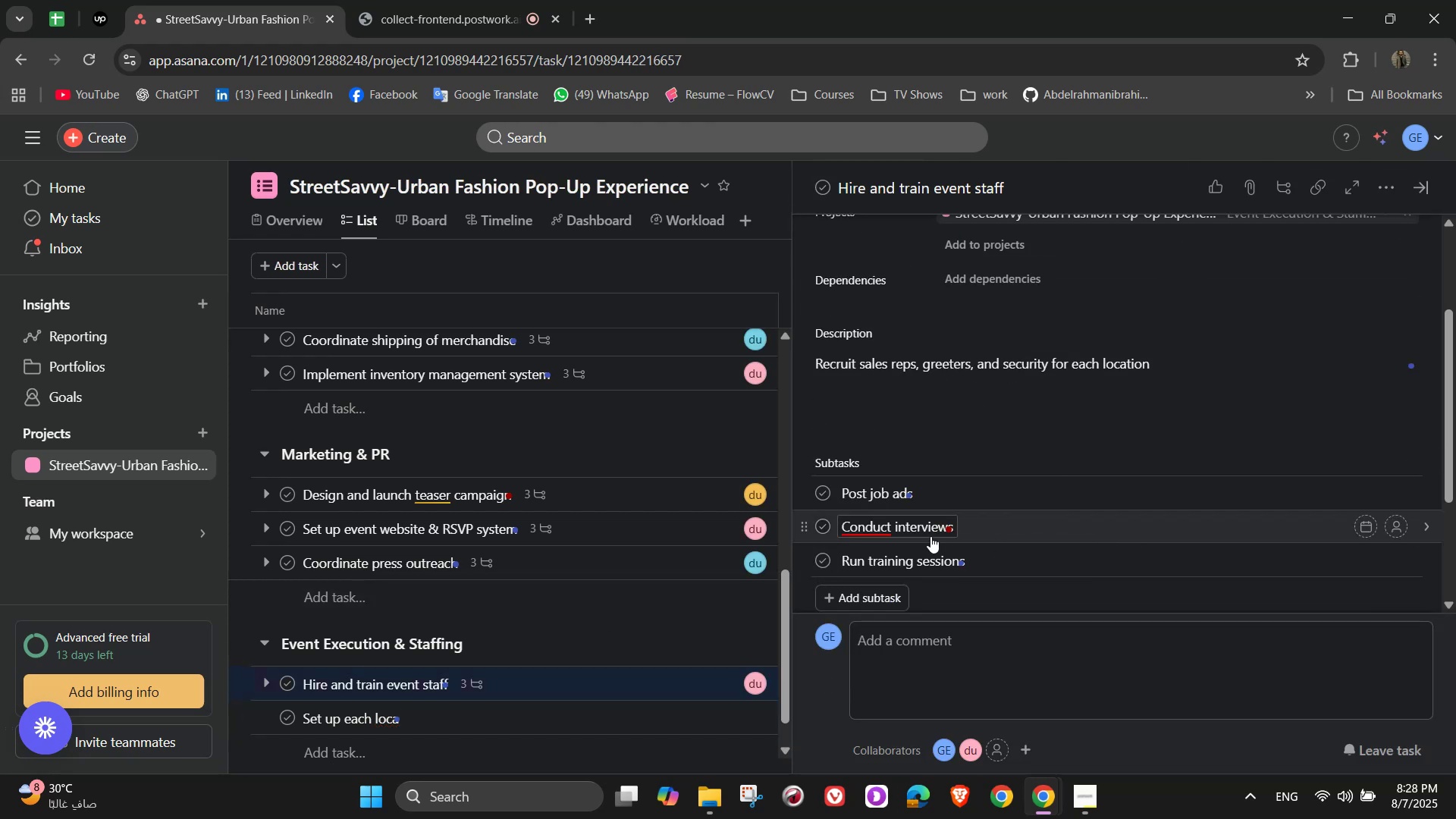 
scroll: coordinate [1259, 492], scroll_direction: up, amount: 2.0
 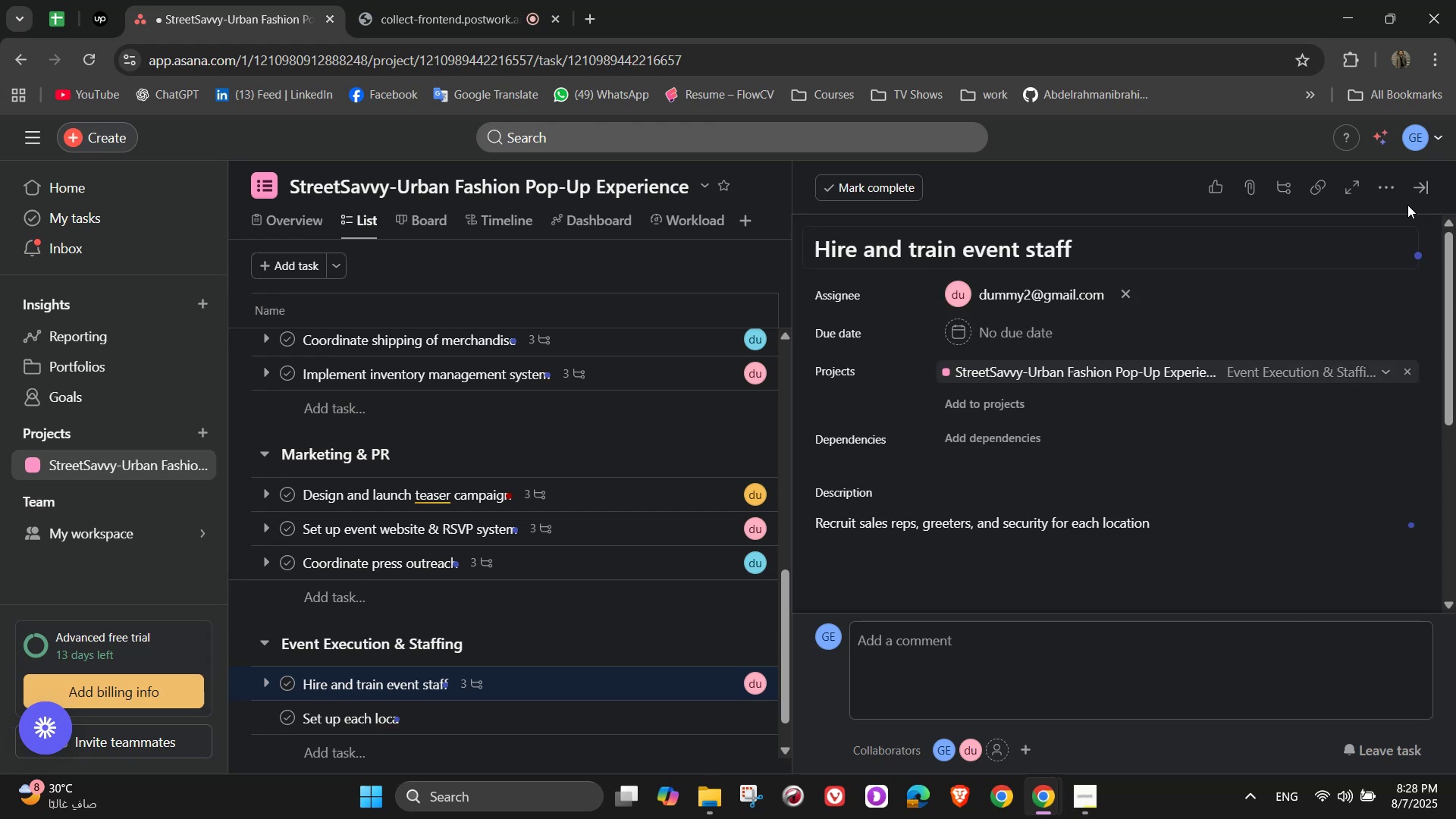 
left_click([1423, 178])
 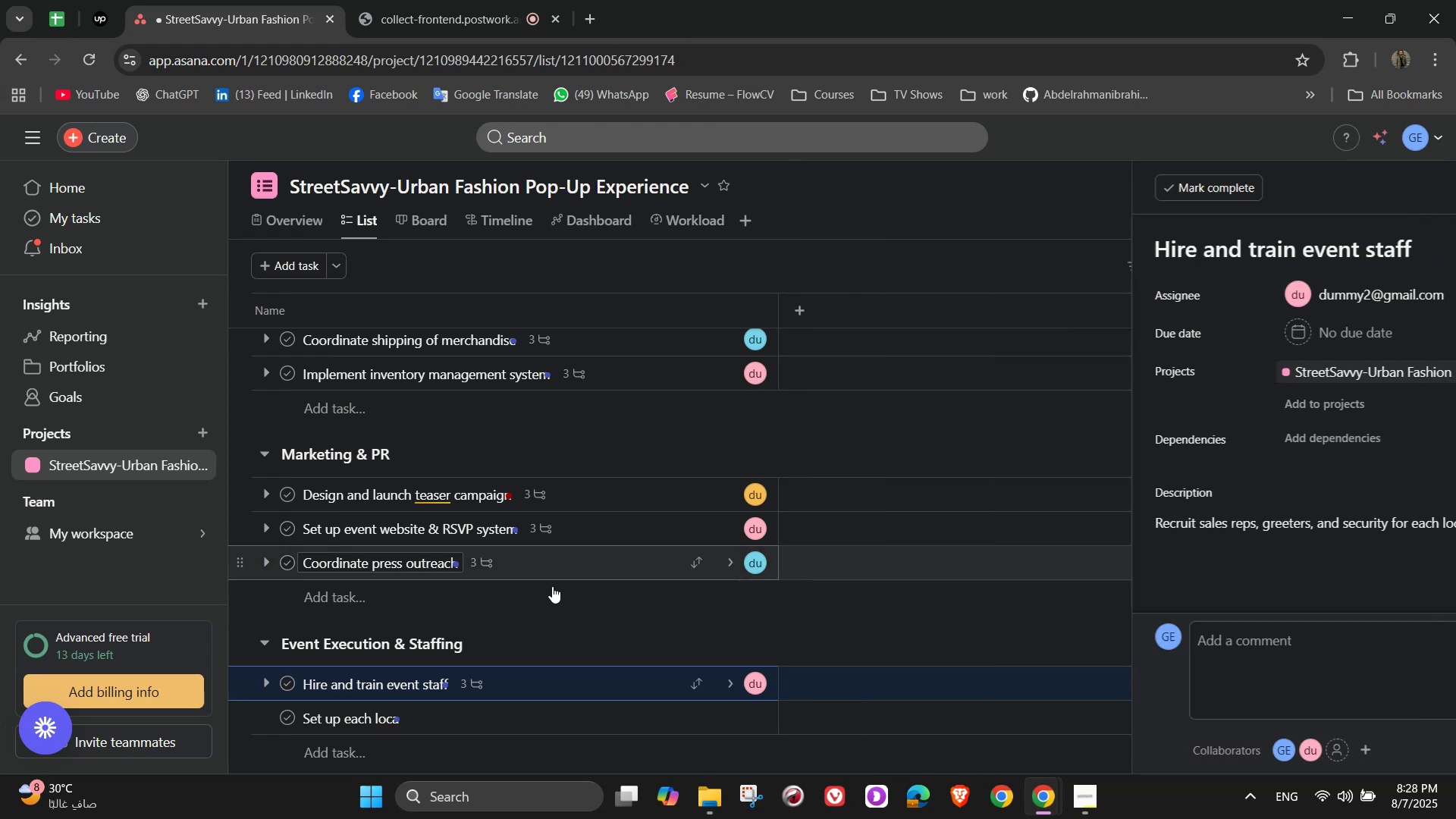 
scroll: coordinate [530, 647], scroll_direction: down, amount: 3.0
 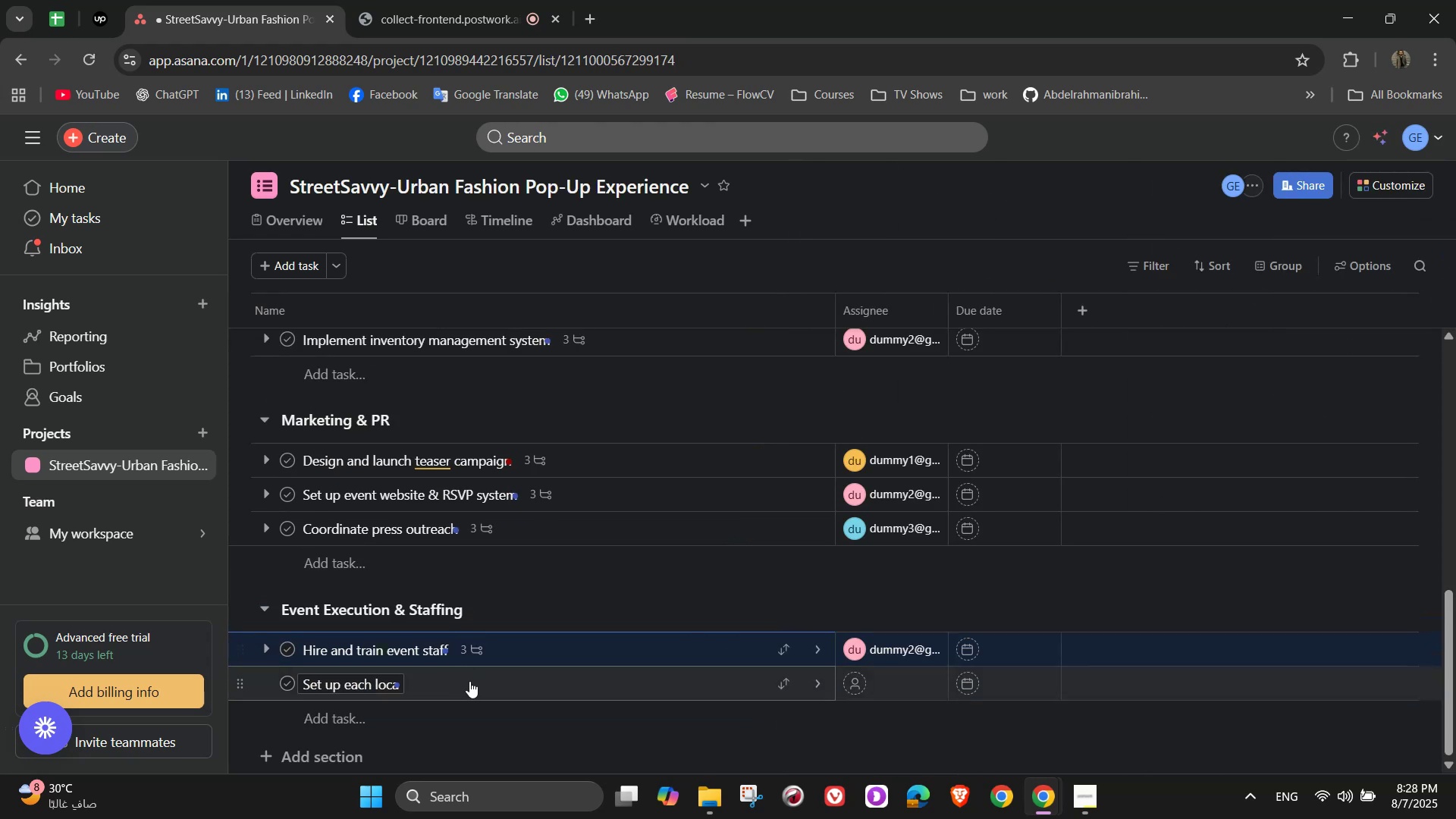 
left_click([487, 689])
 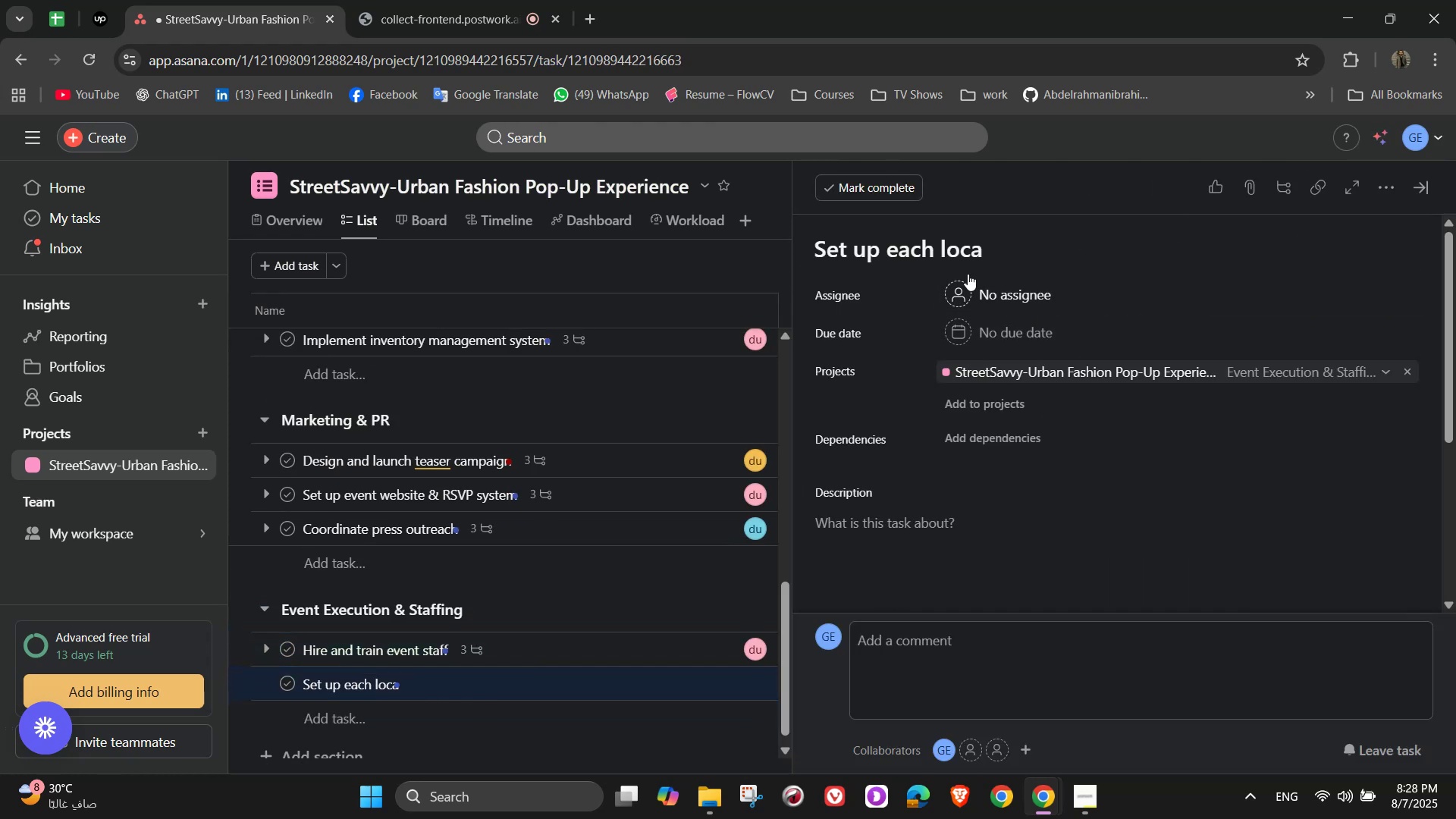 
double_click([1000, 252])
 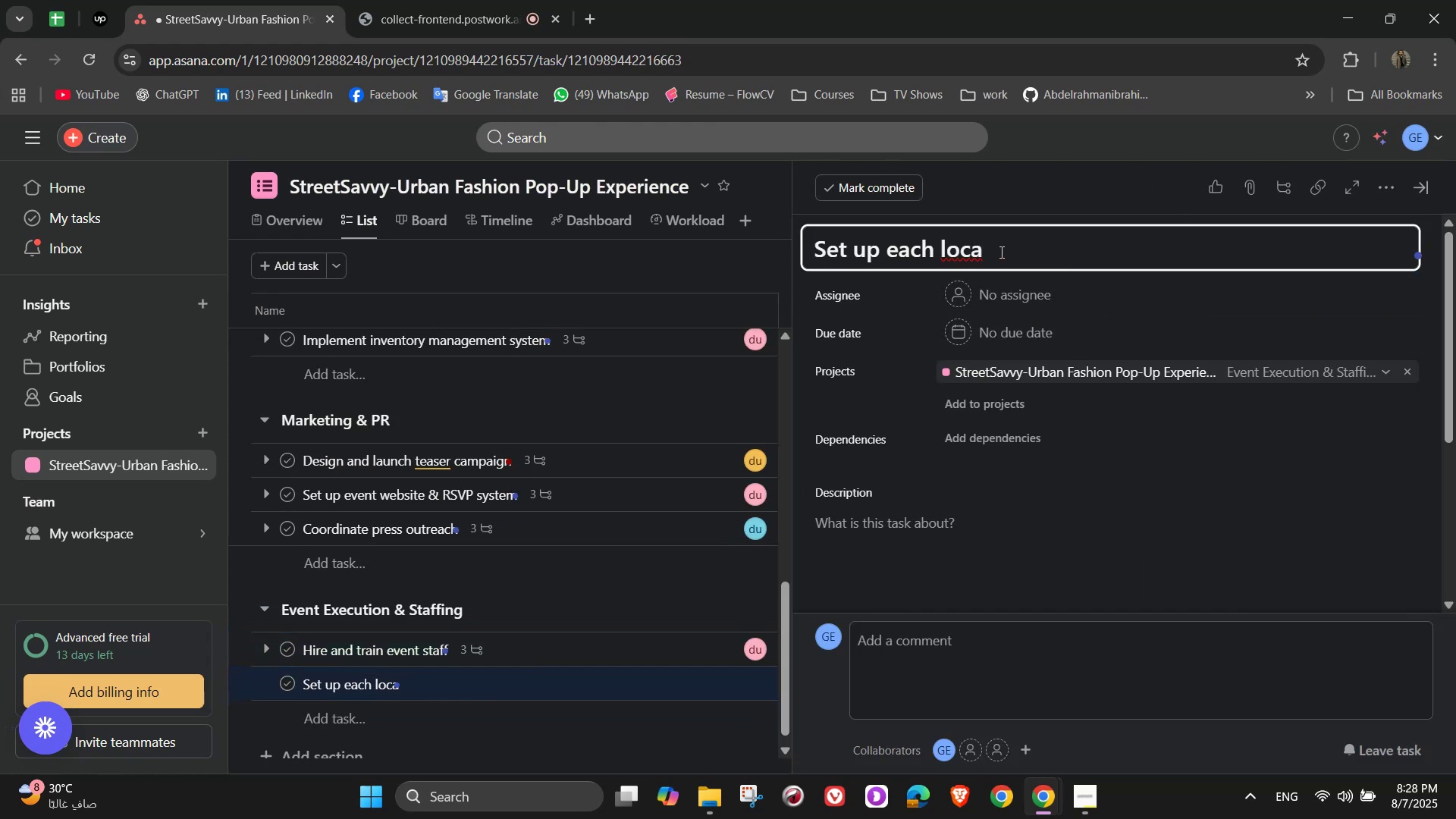 
type(tion v)
key(Backspace)
type(before launch)
 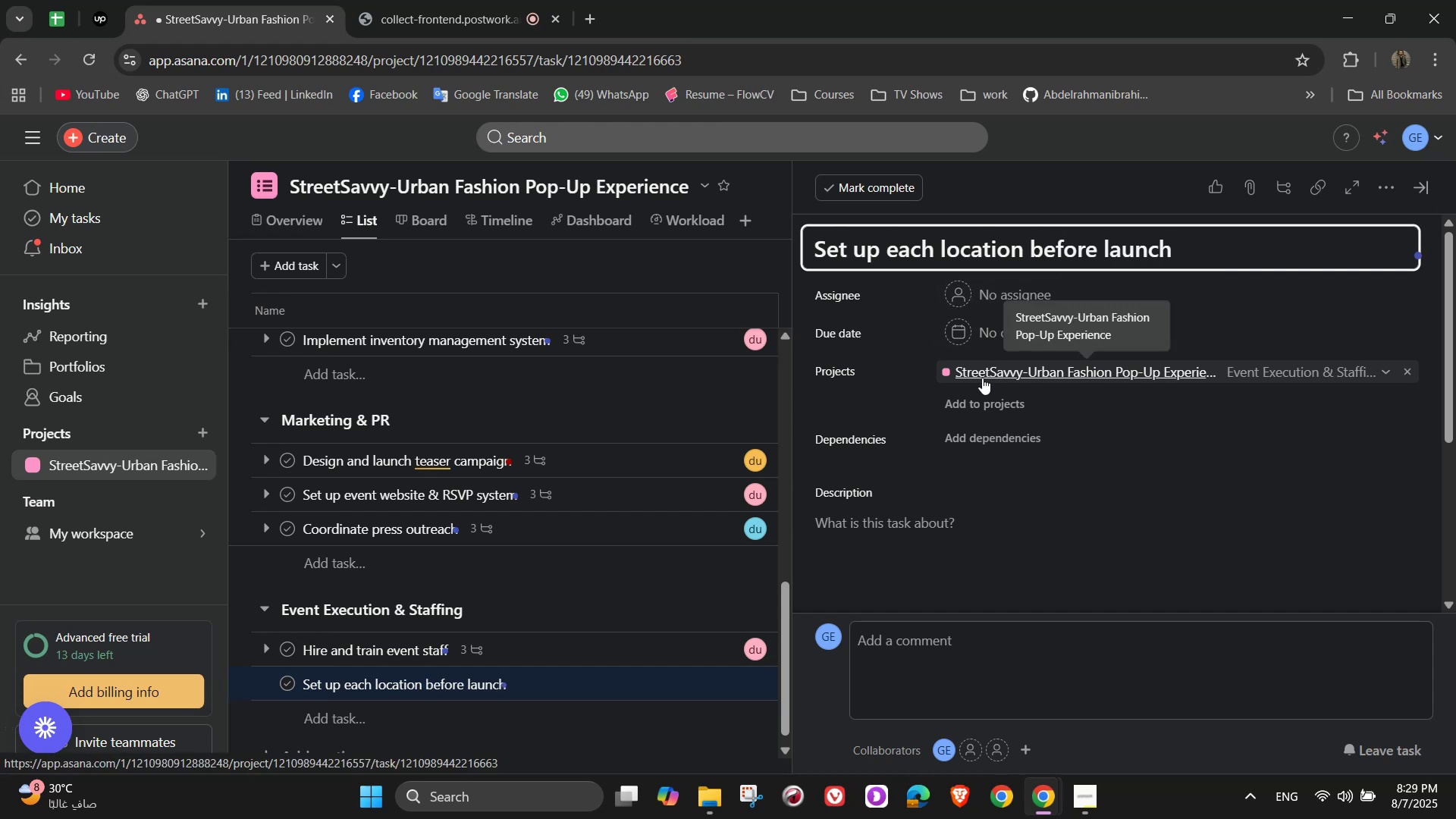 
wait(7.18)
 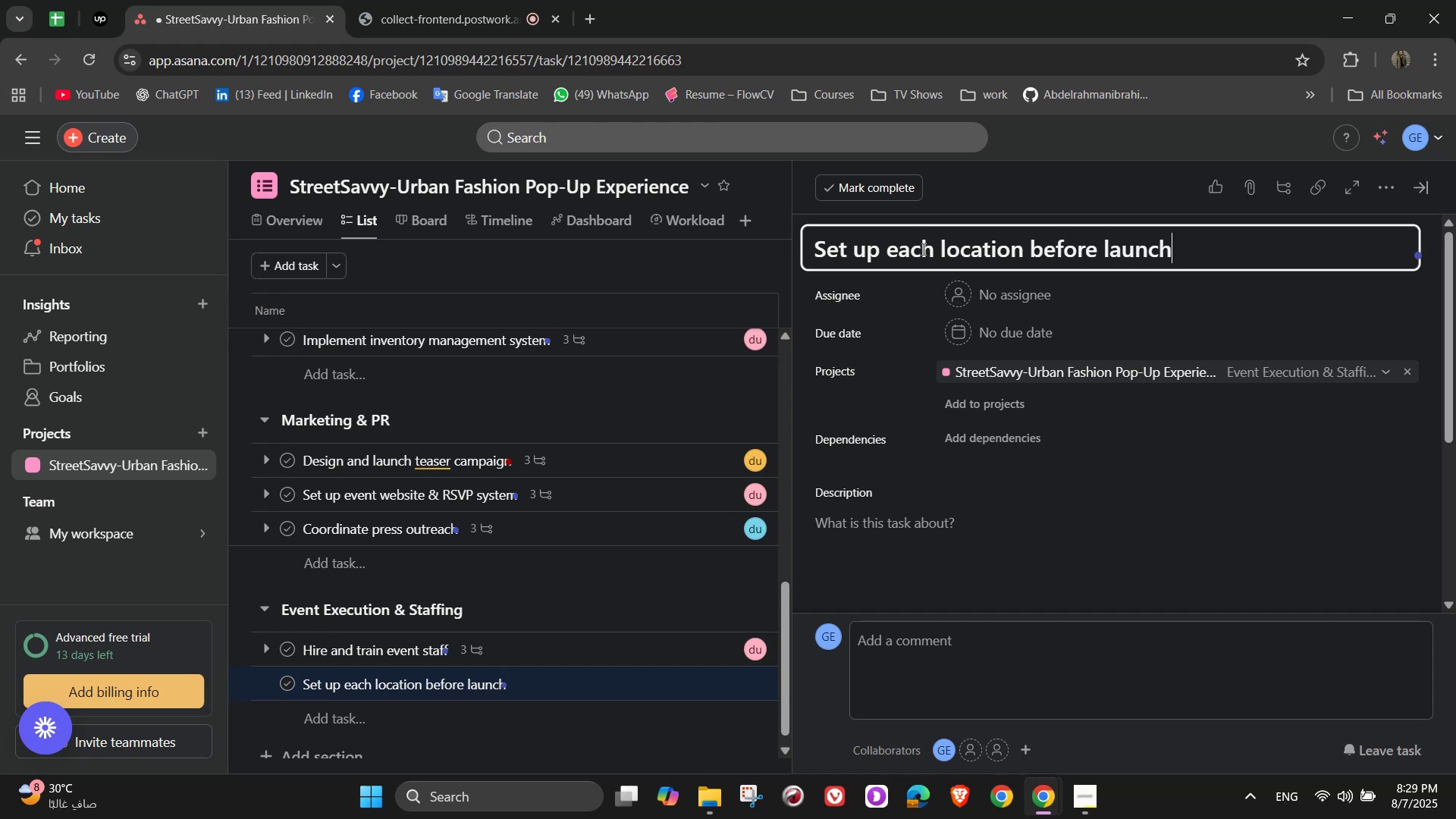 
left_click([1008, 301])
 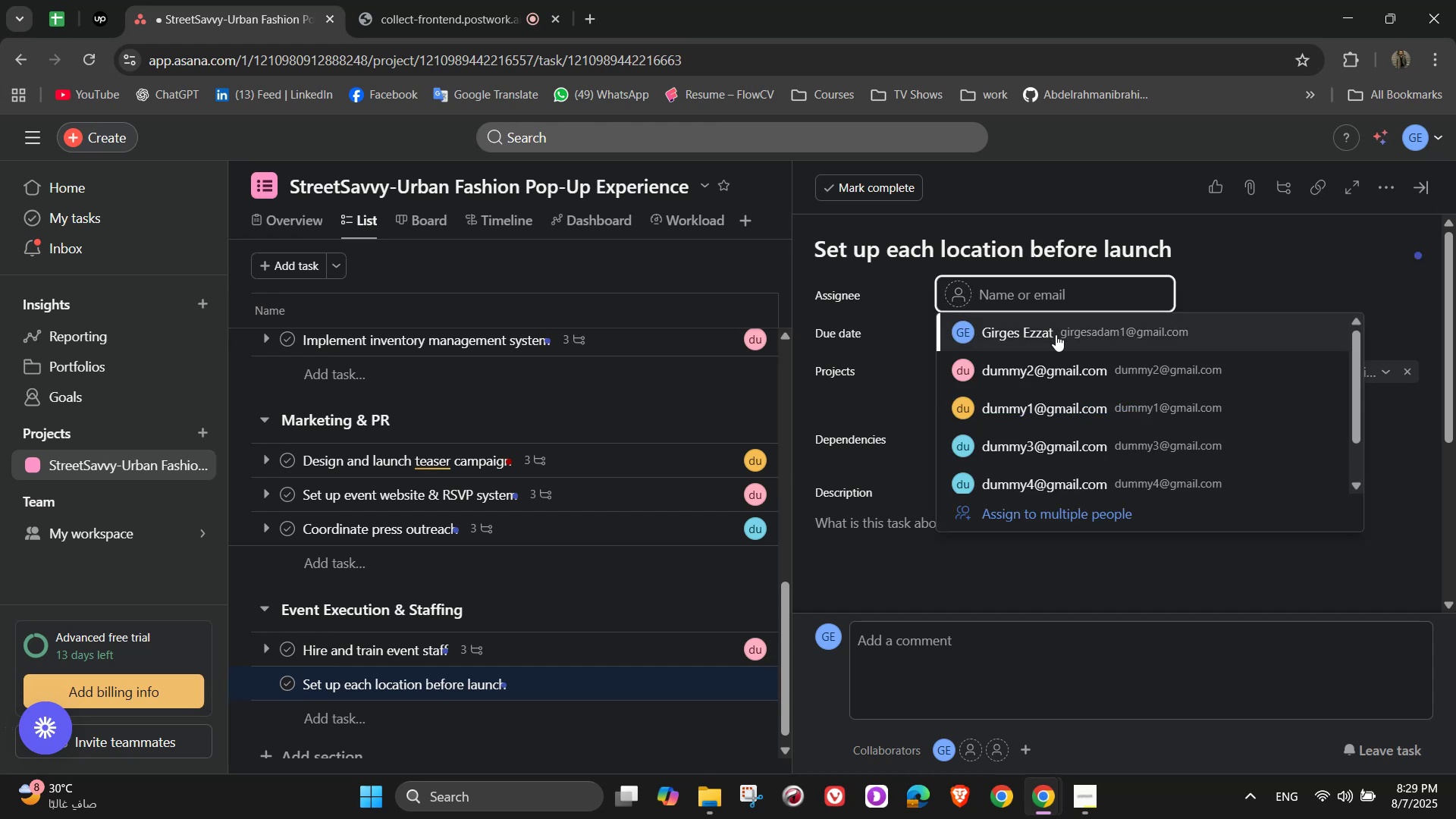 
left_click([1072, 410])
 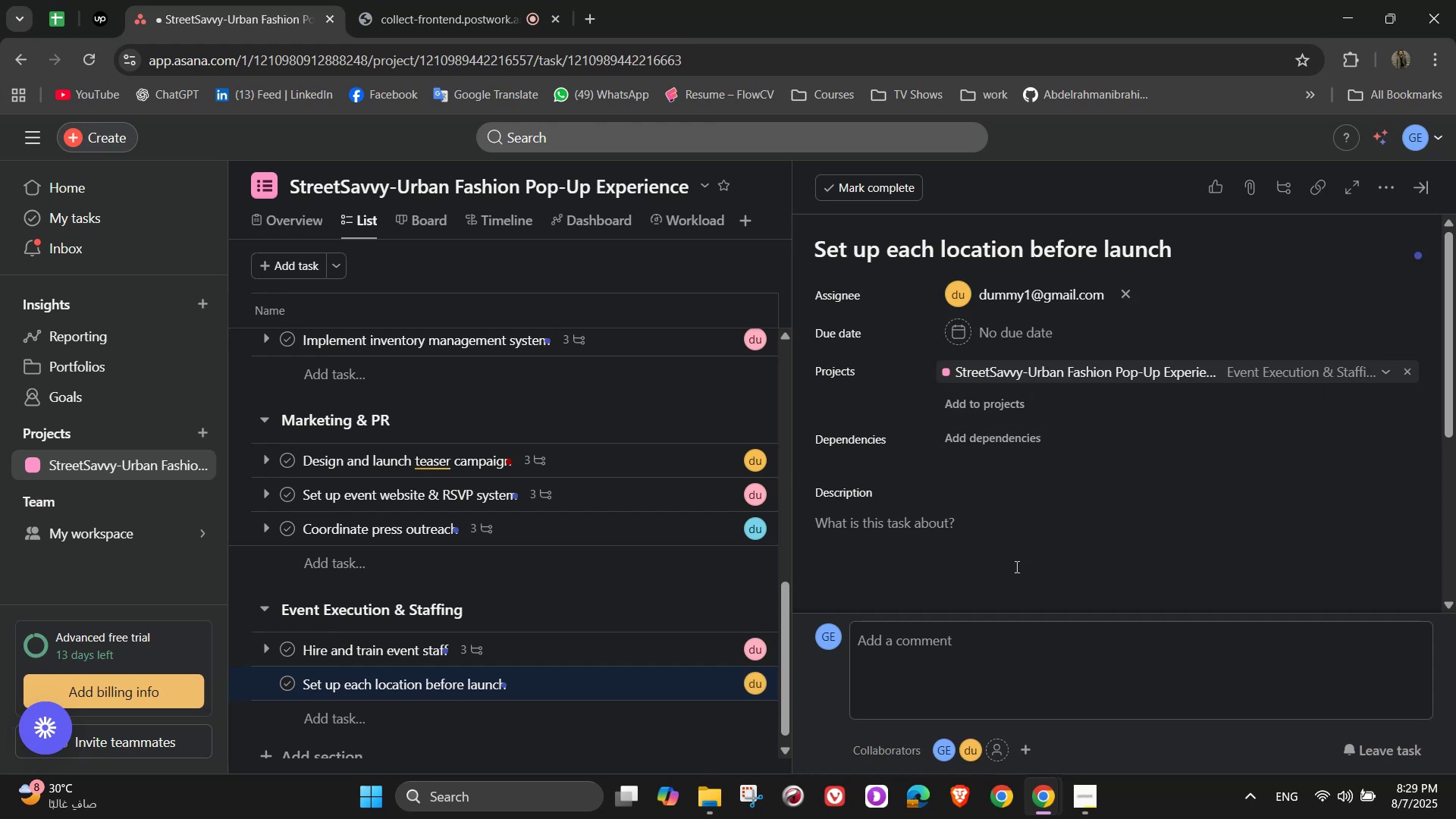 
left_click([888, 554])
 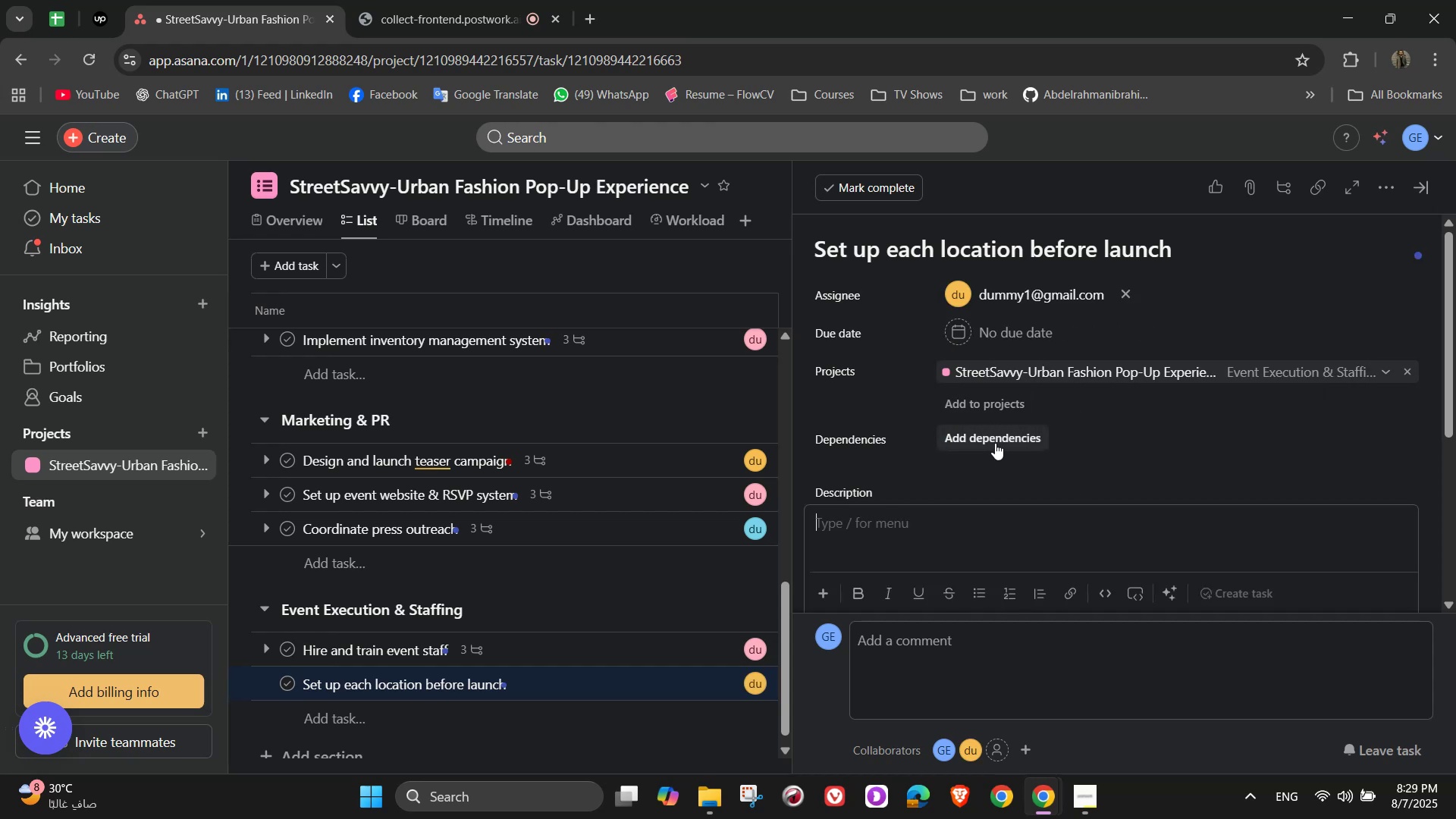 
type(Ensure the venue is ready with inventory )
key(Backspace)
type(, decor, music)
key(Backspace)
type(s)
key(Backspace)
type([NumLock][NumLock]c, and system 24 hours before the opi)
key(Backspace)
type(ening)
 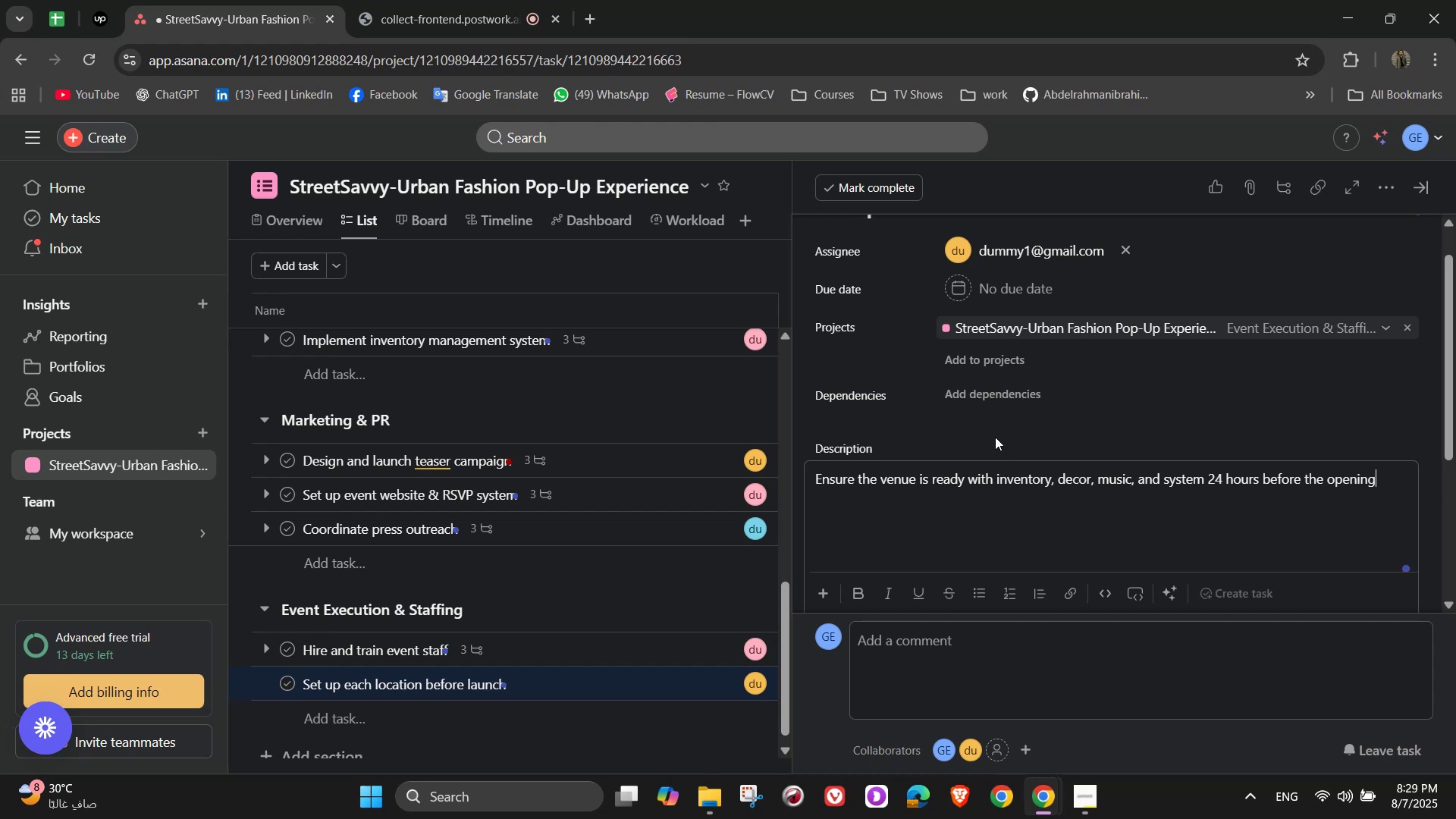 
scroll: coordinate [998, 466], scroll_direction: down, amount: 2.0
 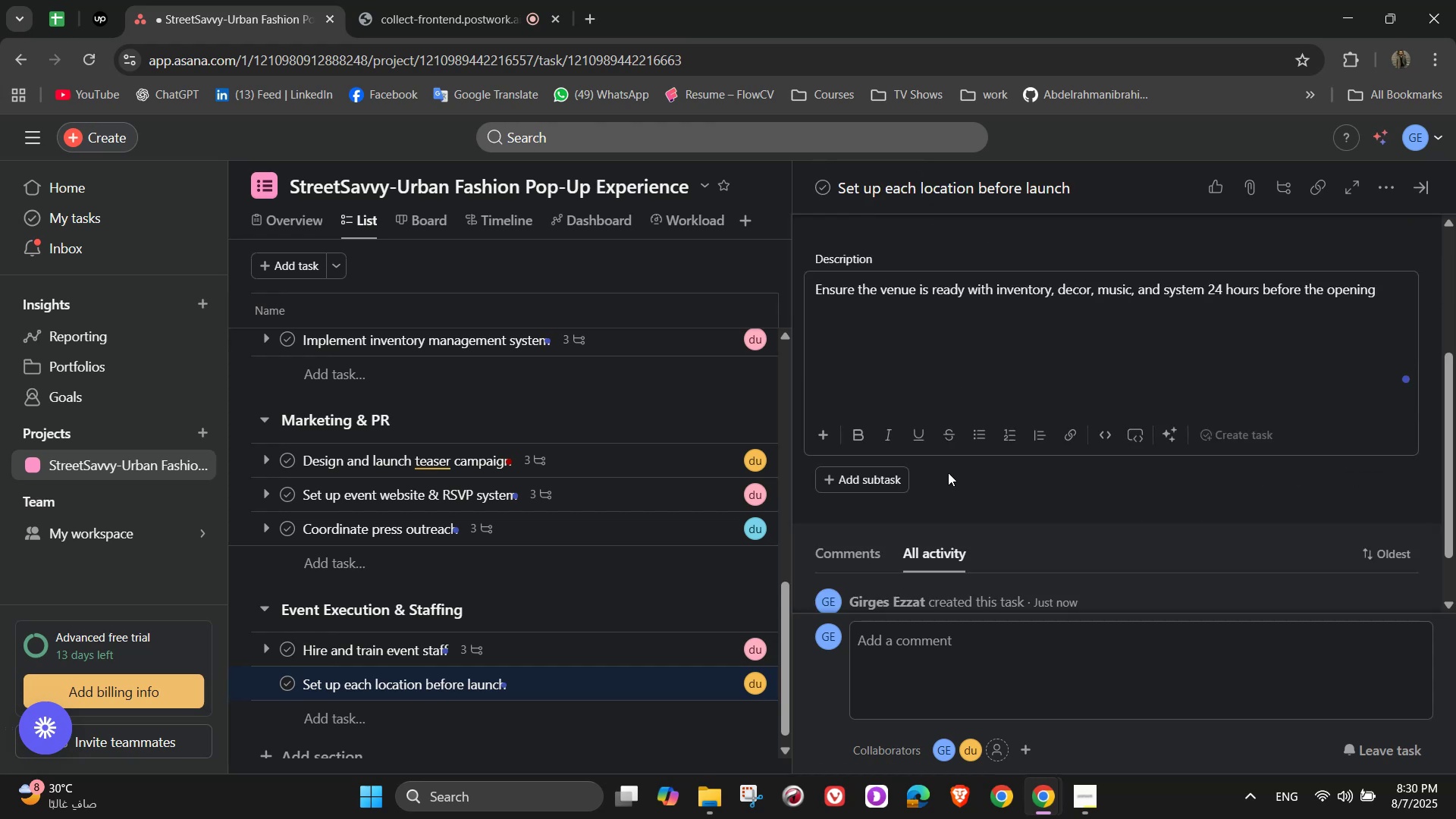 
left_click([940, 475])
 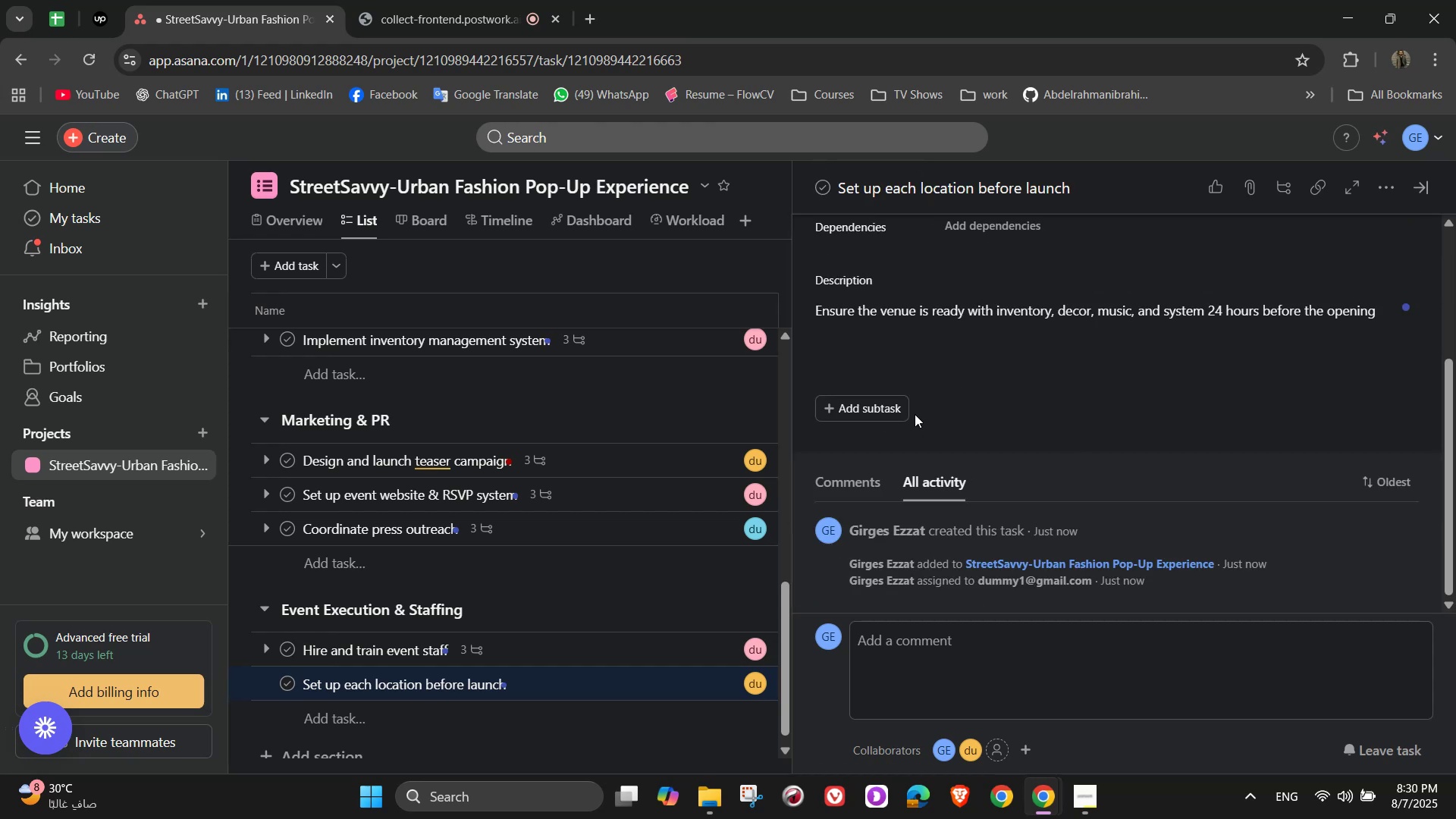 
left_click([909, 414])
 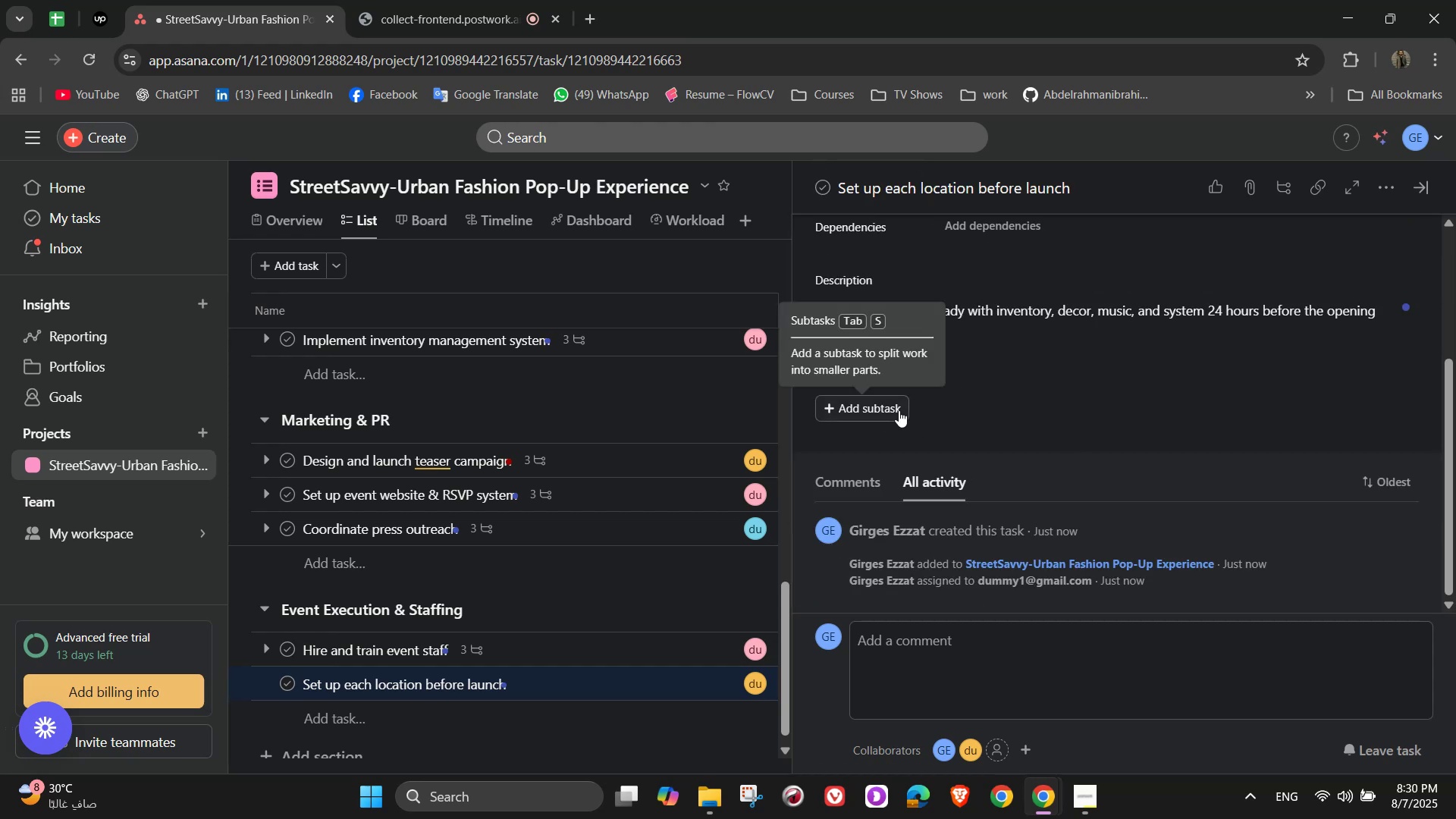 
left_click([899, 410])
 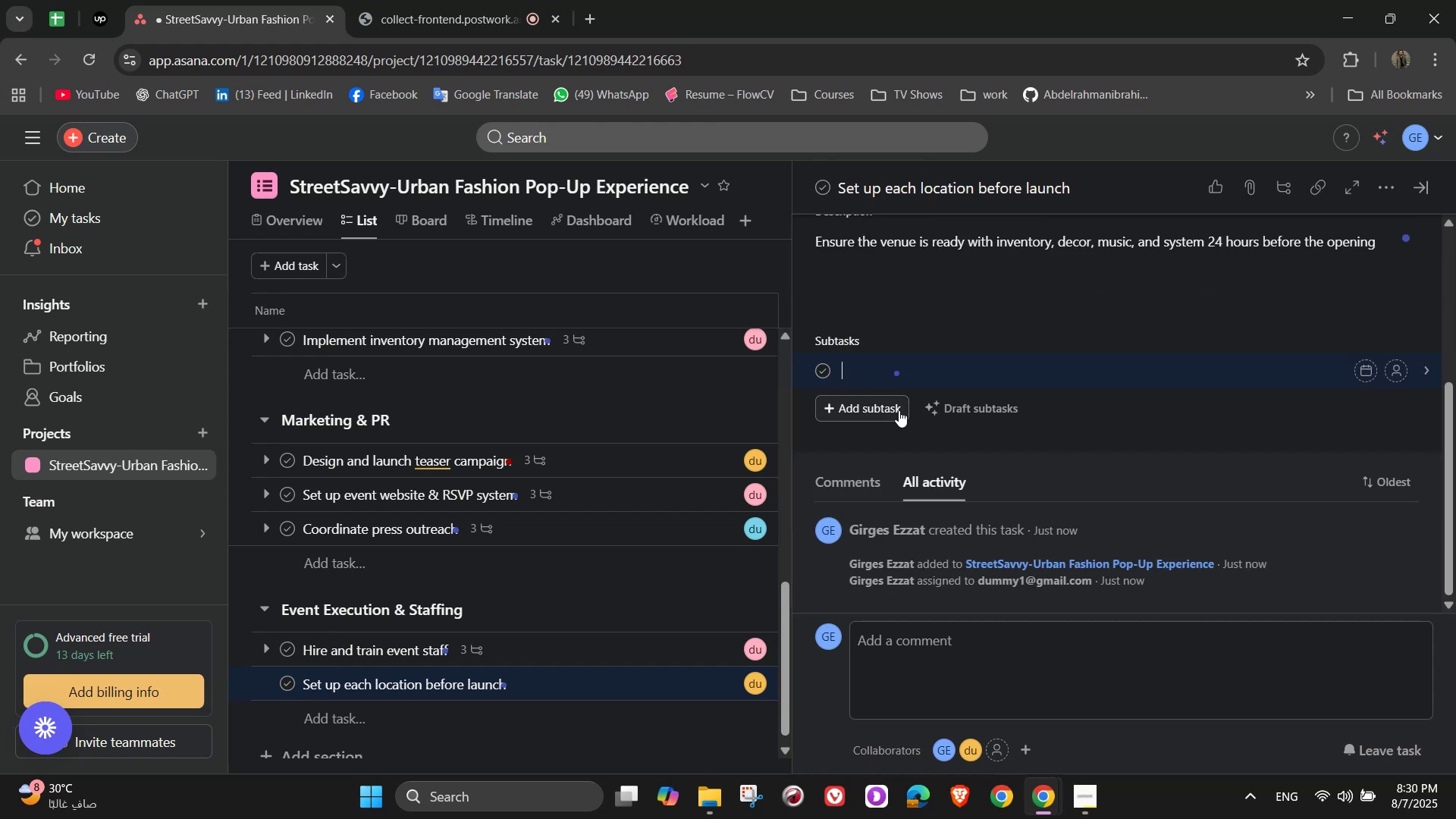 
type(Inventory h)
key(Backspace)
type(check )
 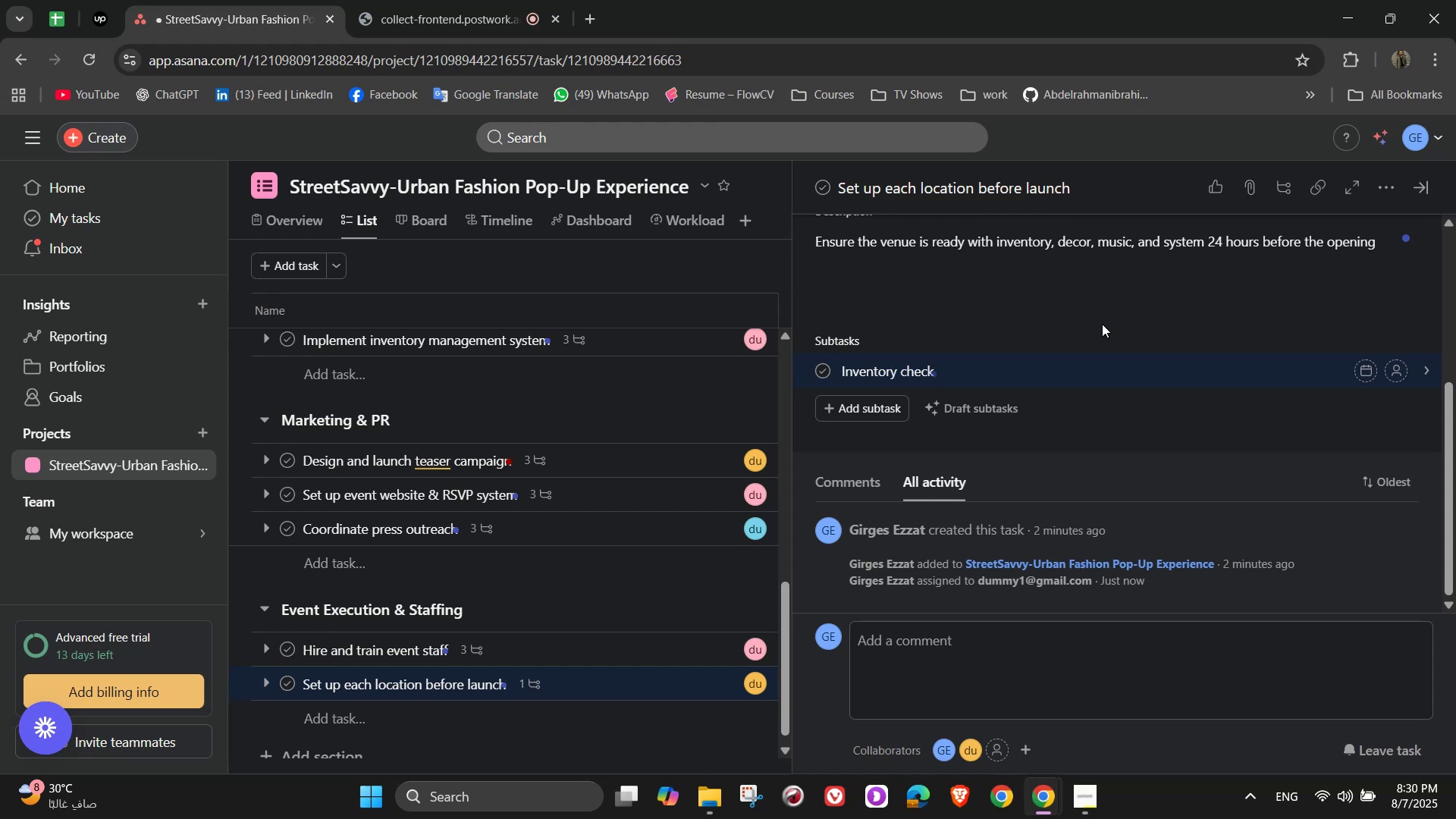 
key(Enter)
 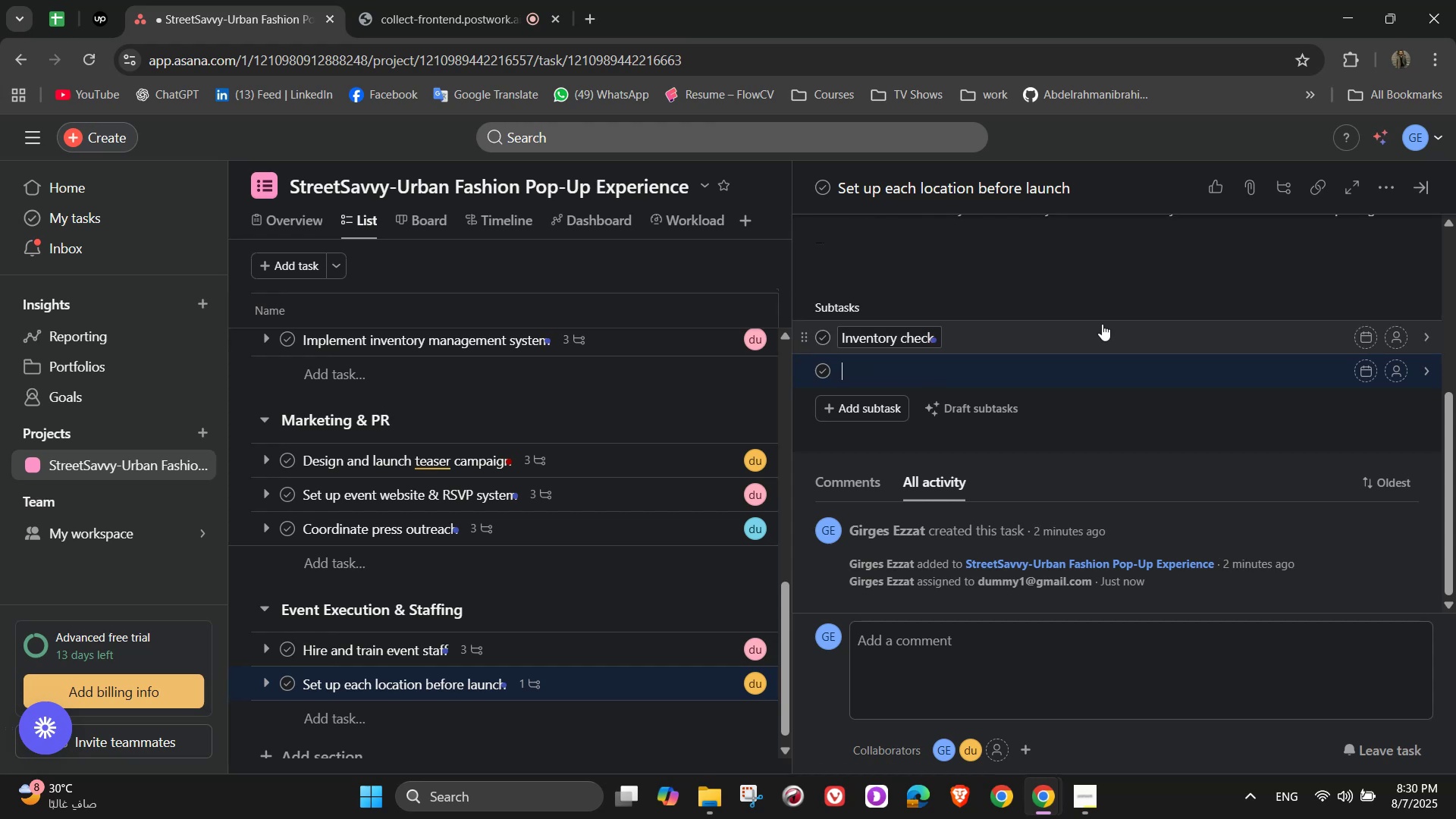 
type(Equipment testing)
 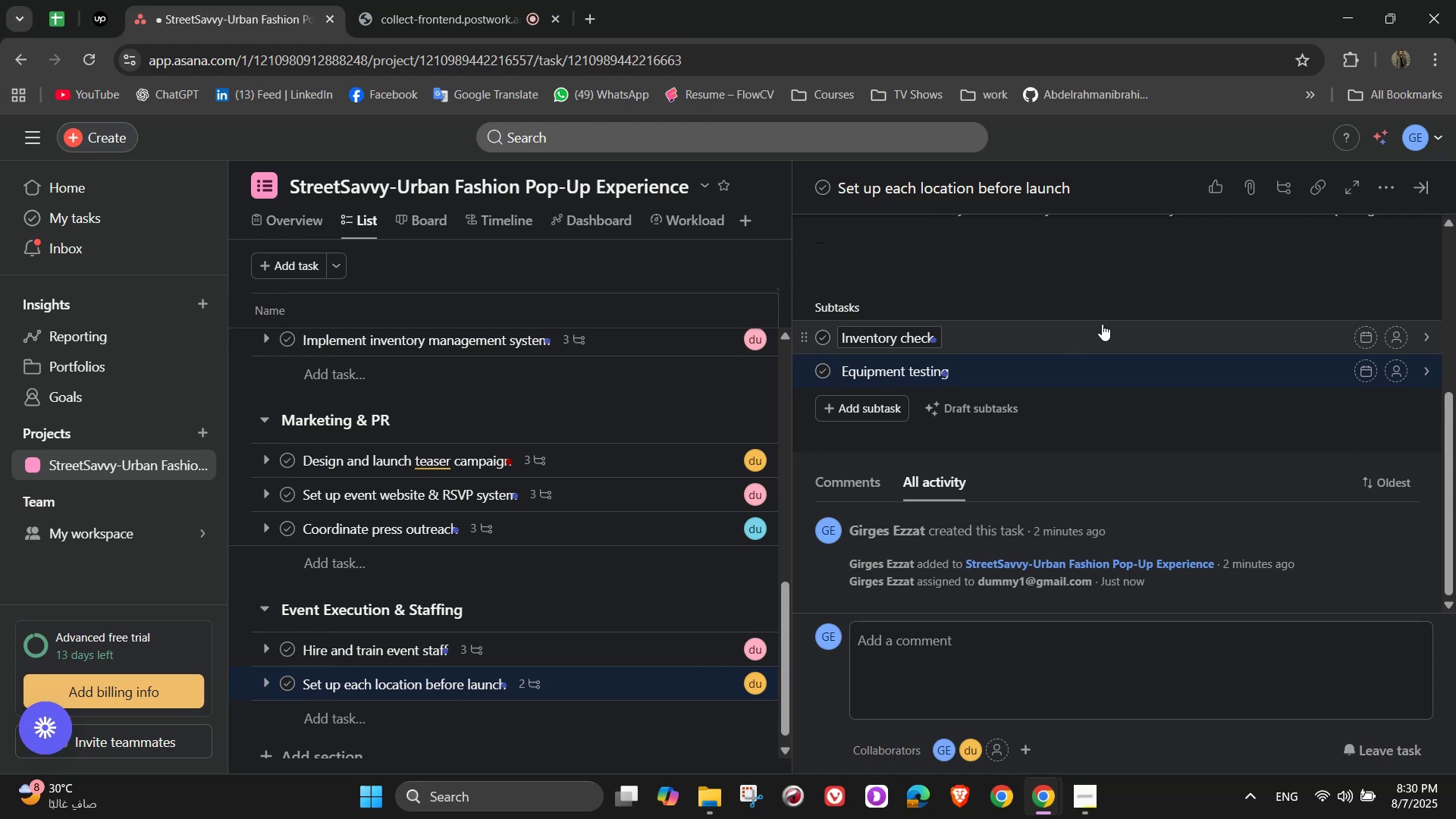 
key(Enter)
 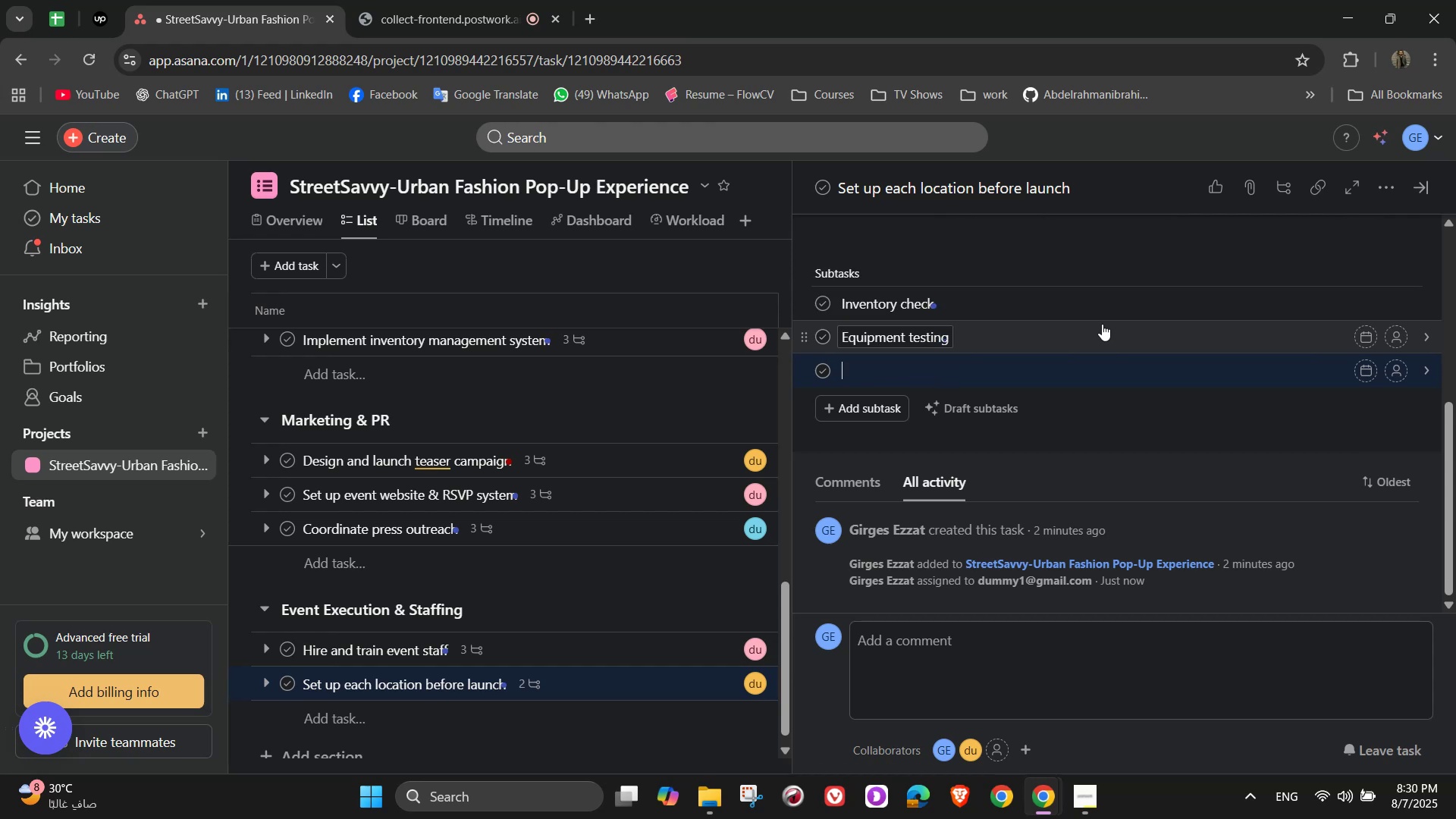 
type(Final walk )
key(Backspace)
type(-through)
 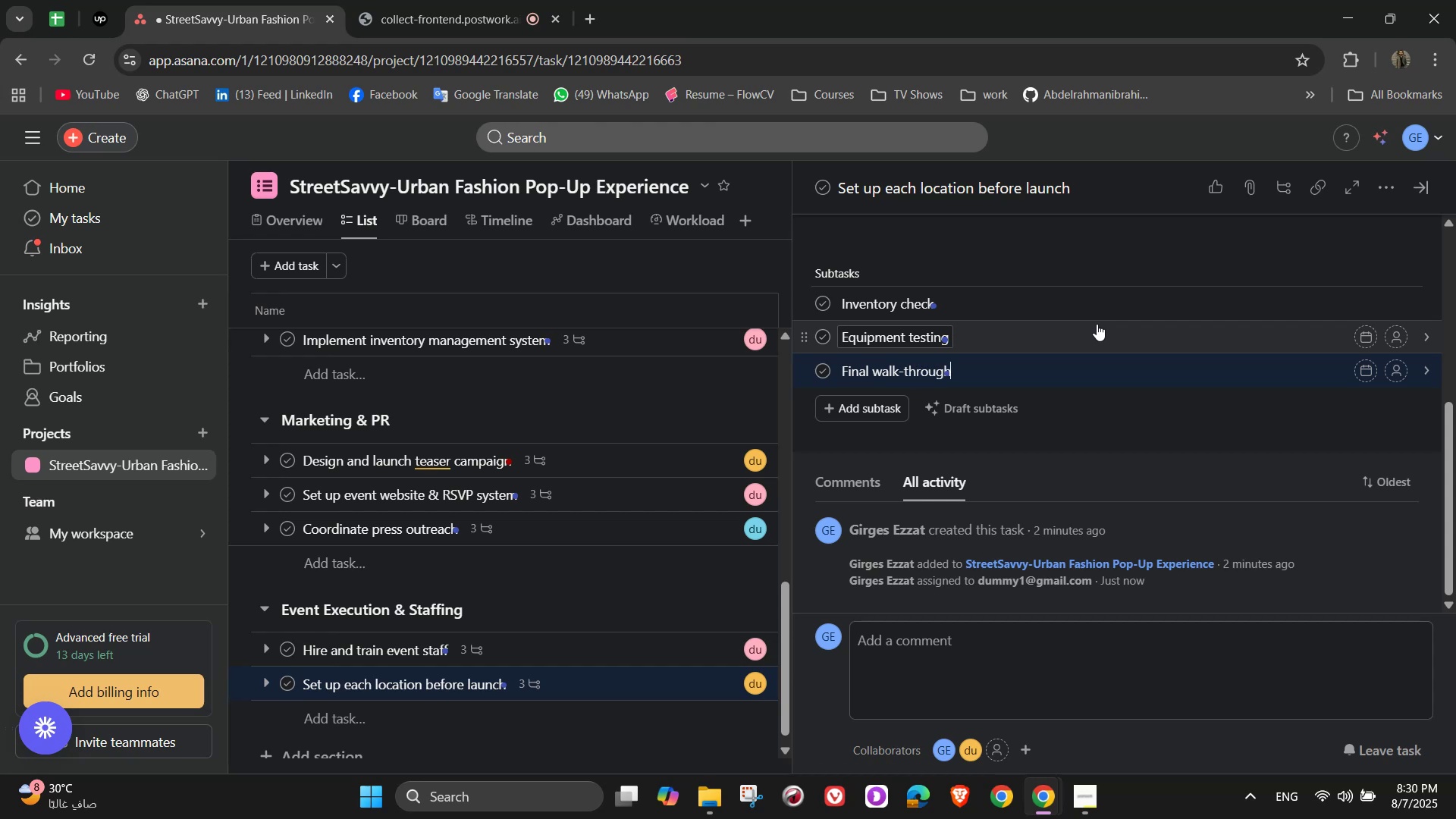 
wait(8.53)
 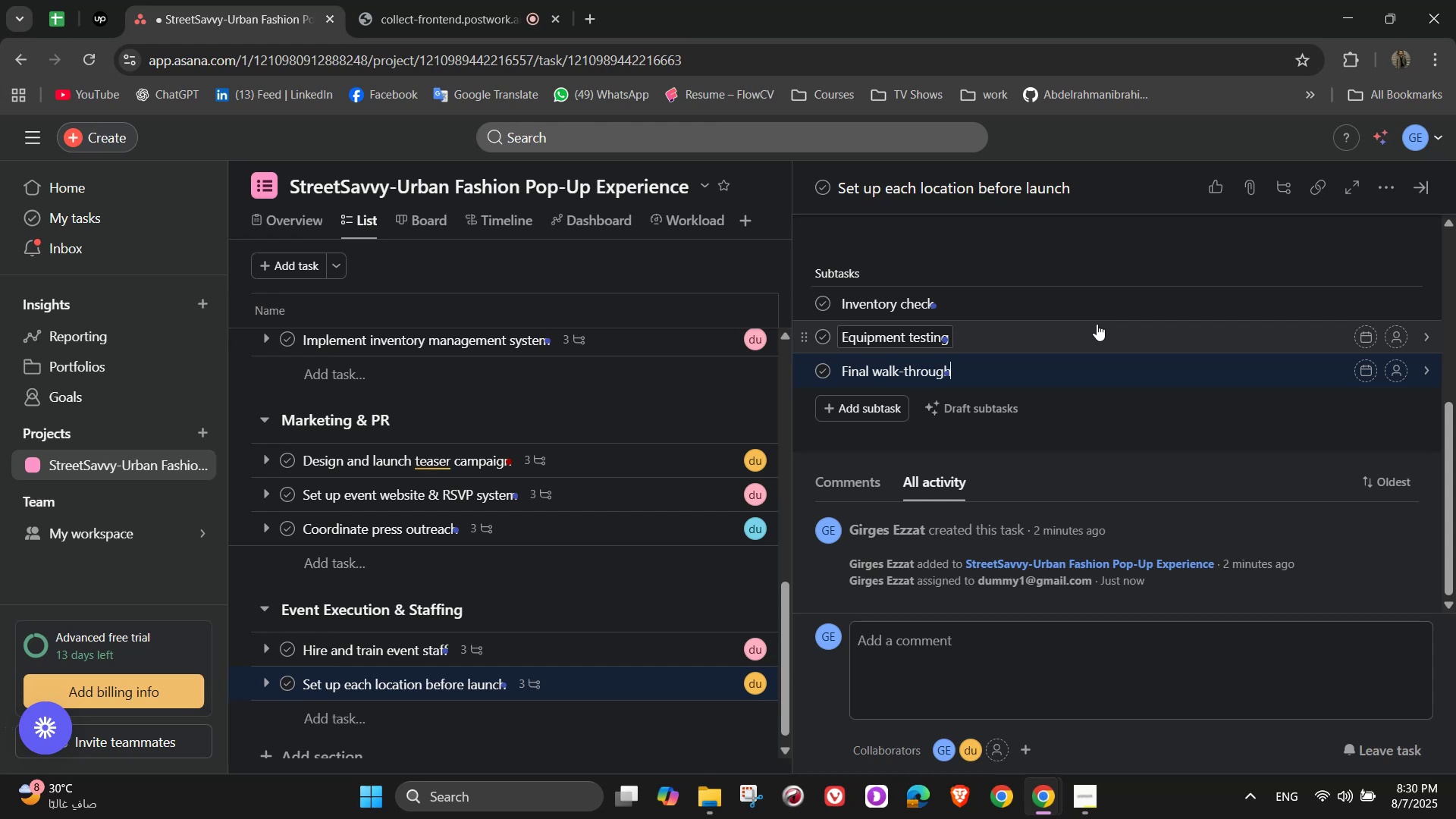 
left_click([1184, 442])
 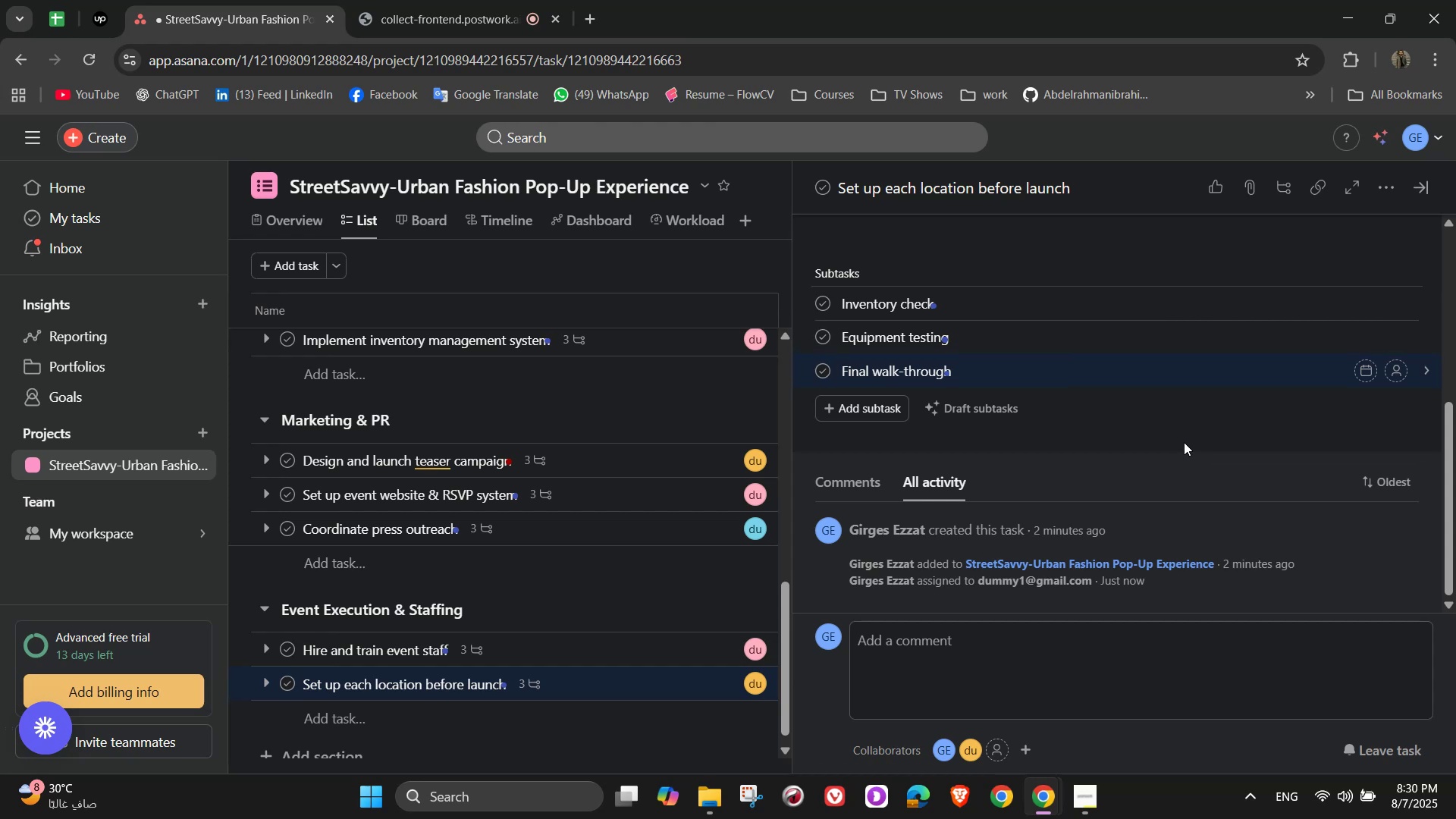 
scroll: coordinate [1186, 461], scroll_direction: up, amount: 2.0
 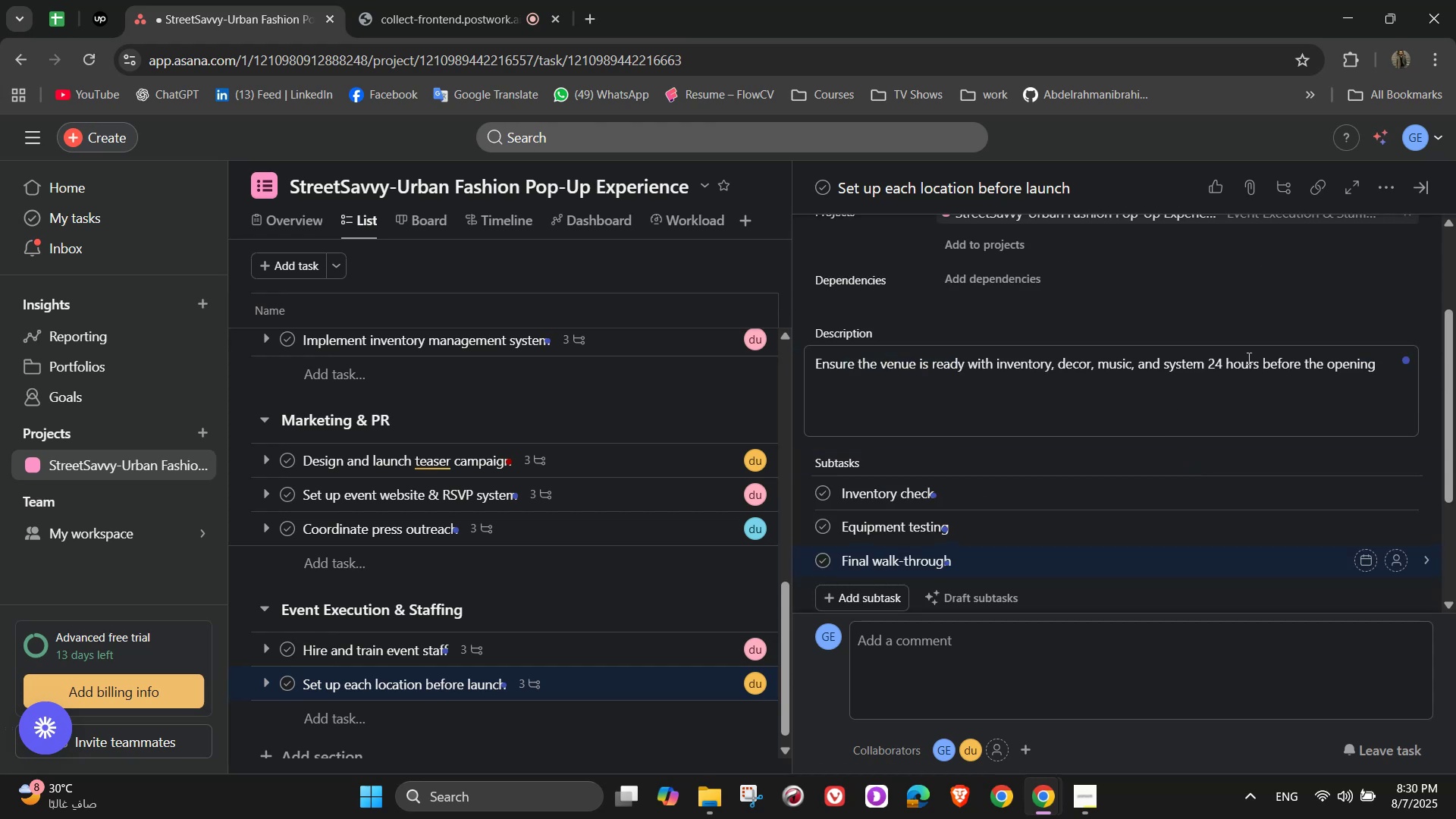 
left_click([1256, 328])
 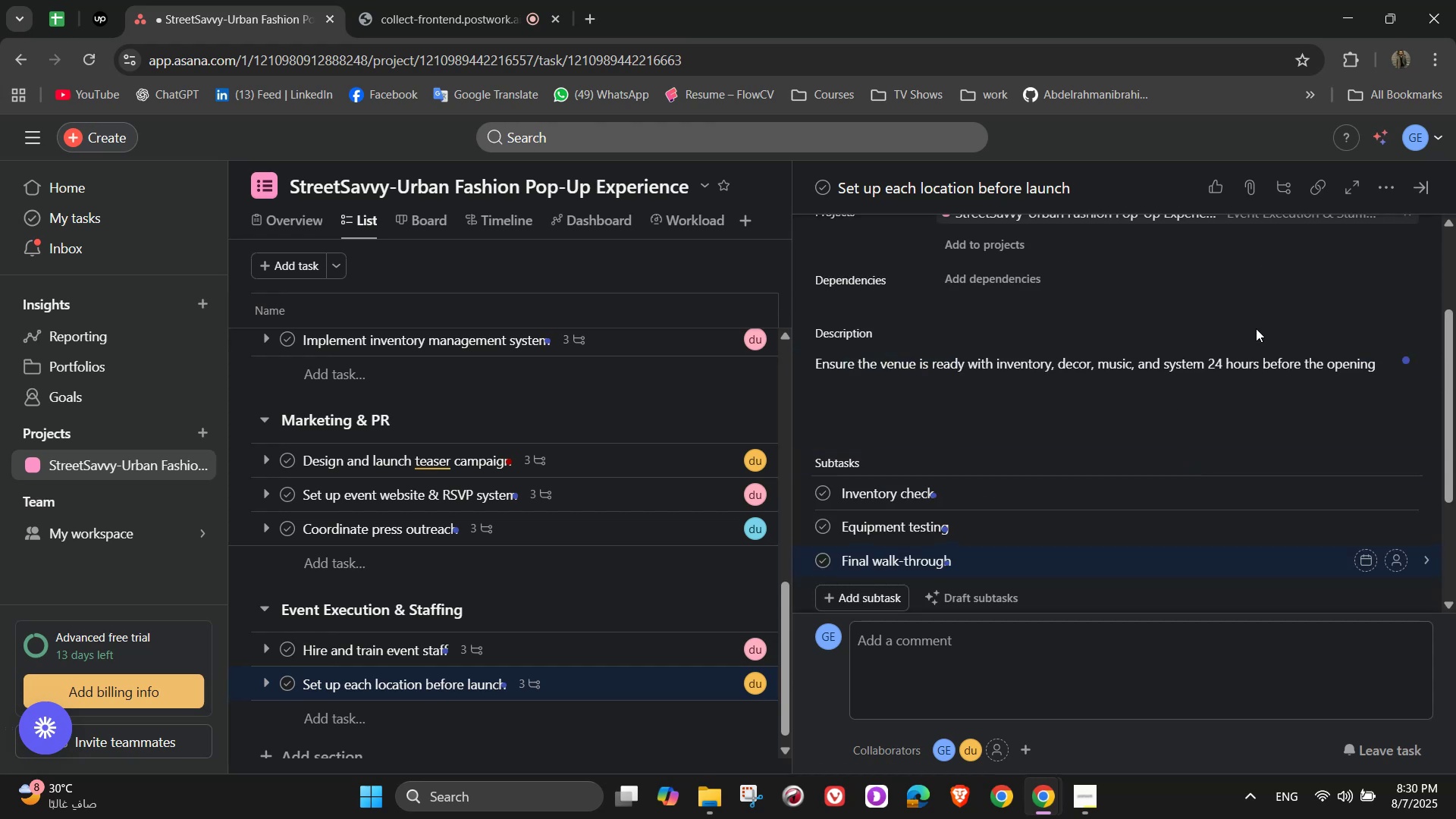 
scroll: coordinate [1256, 328], scroll_direction: up, amount: 5.0
 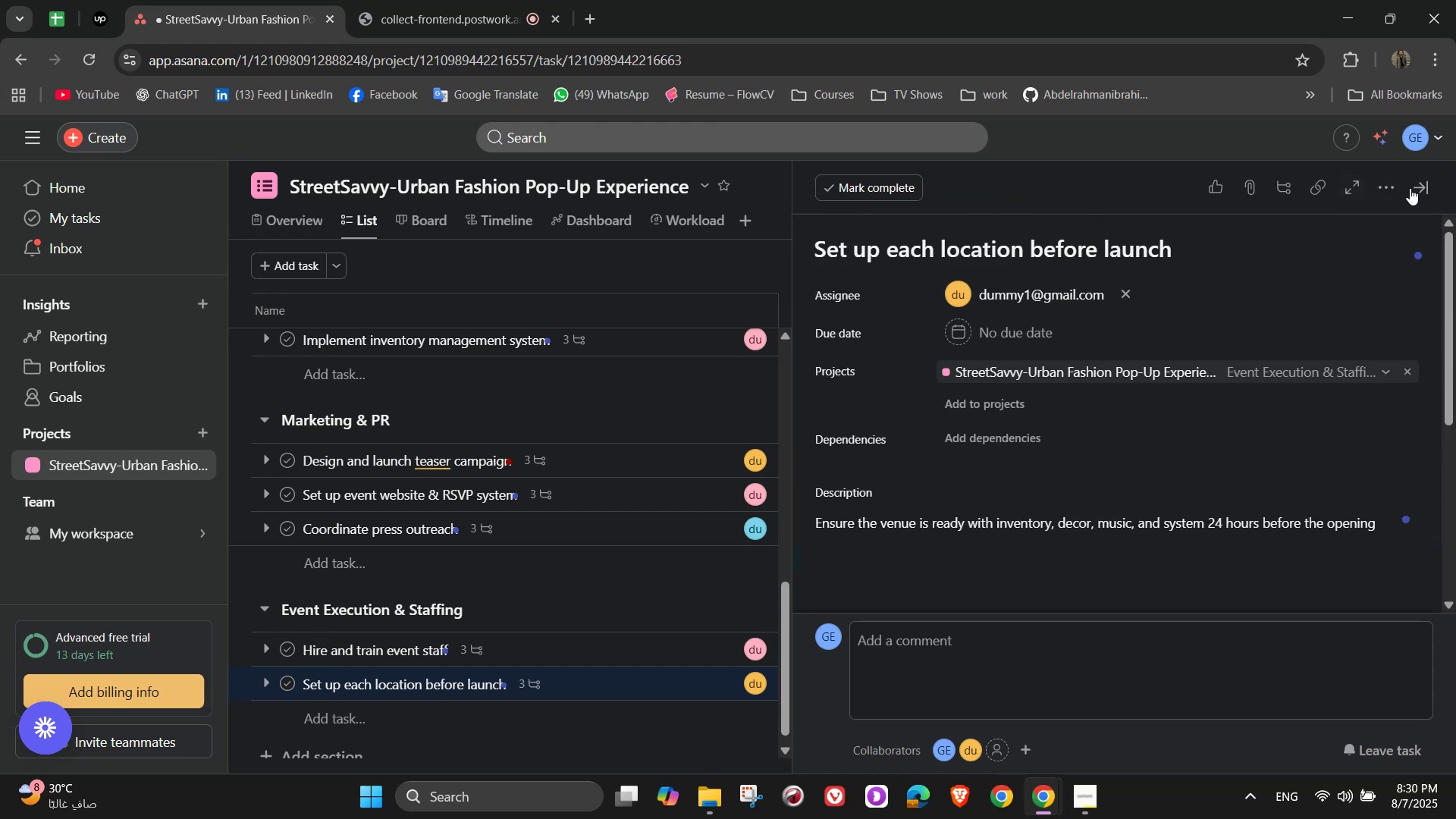 
left_click([1422, 188])
 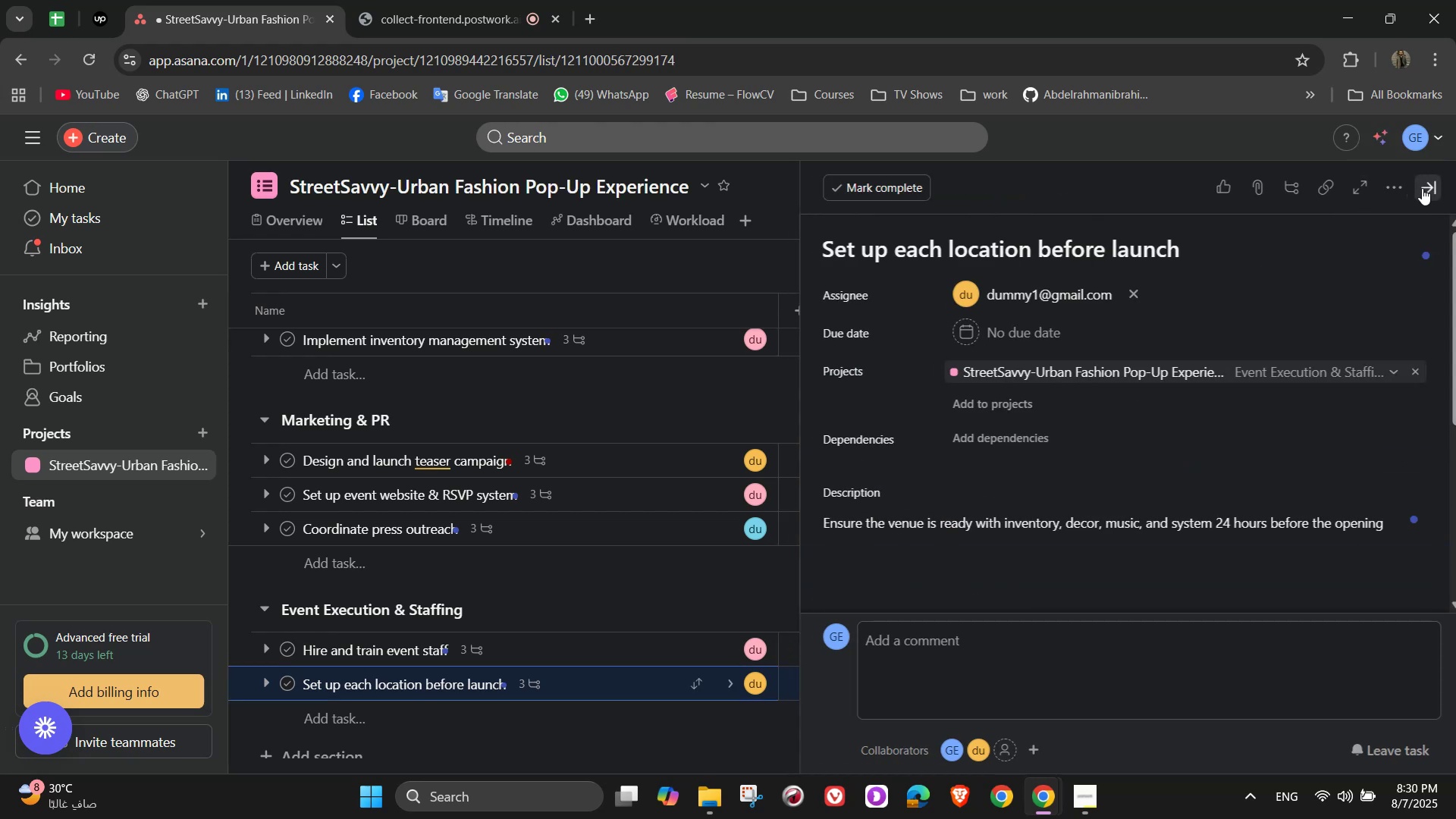 
mouse_move([960, 351])
 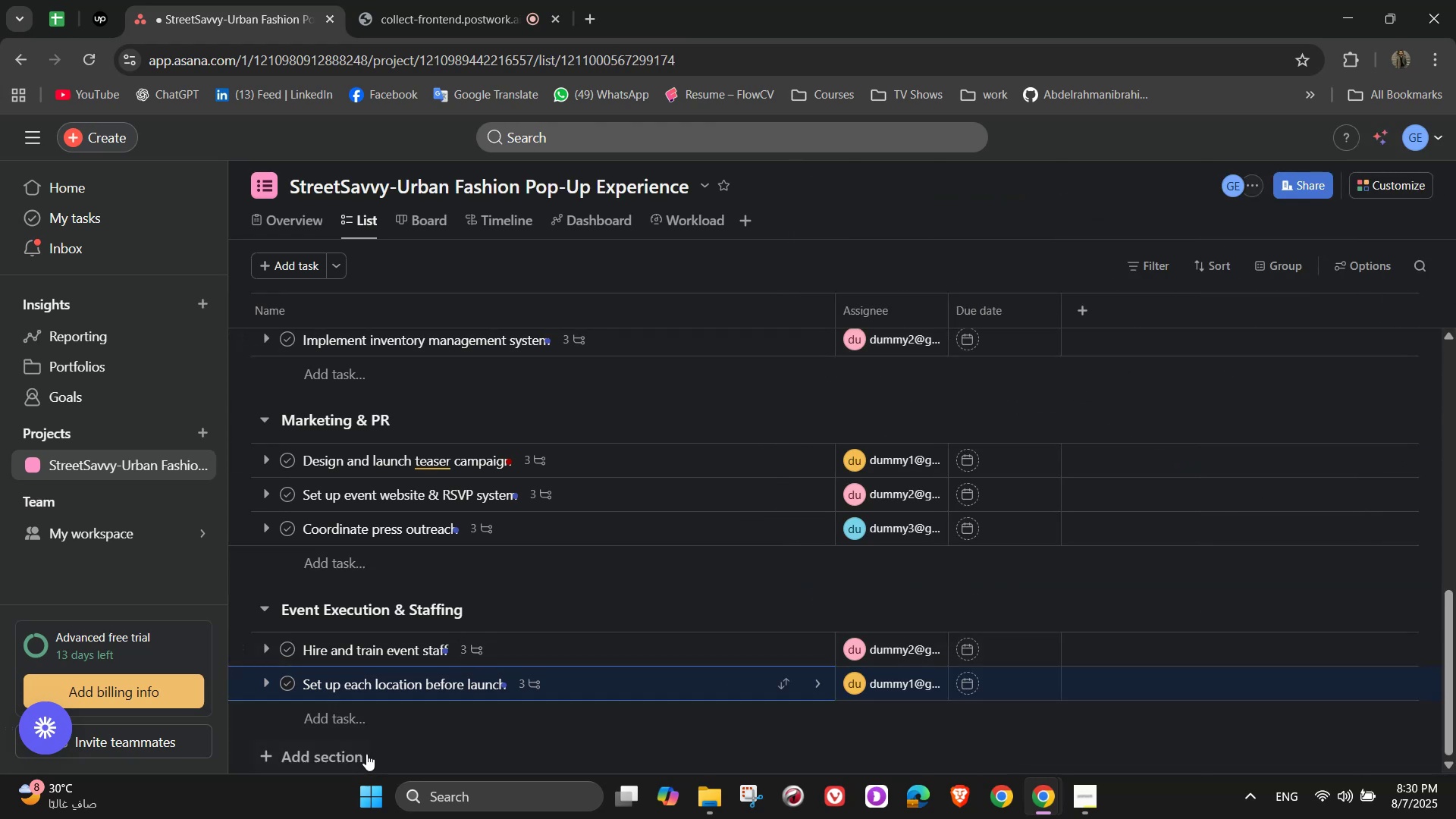 
left_click([360, 726])
 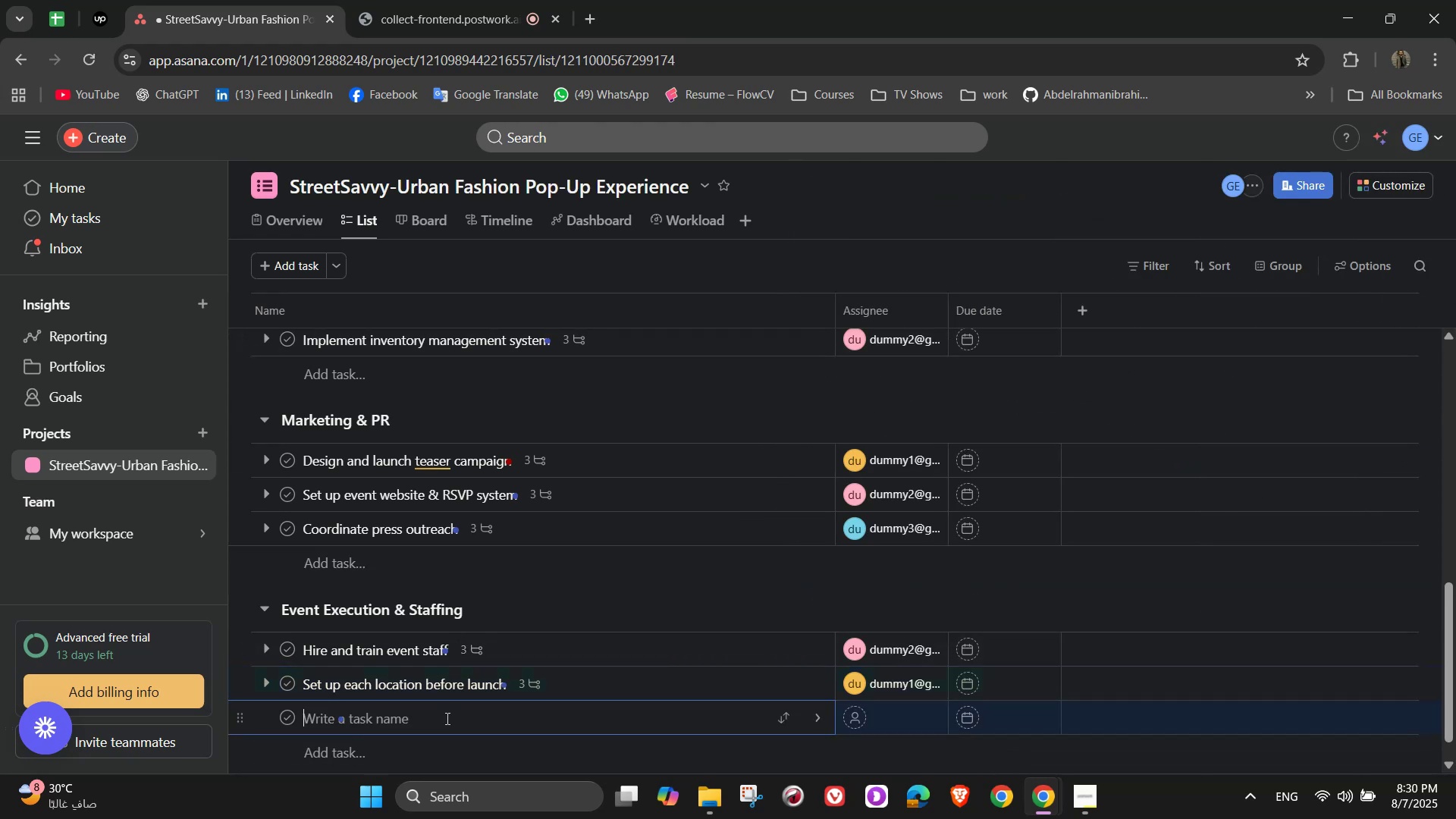 
scroll: coordinate [510, 633], scroll_direction: down, amount: 2.0
 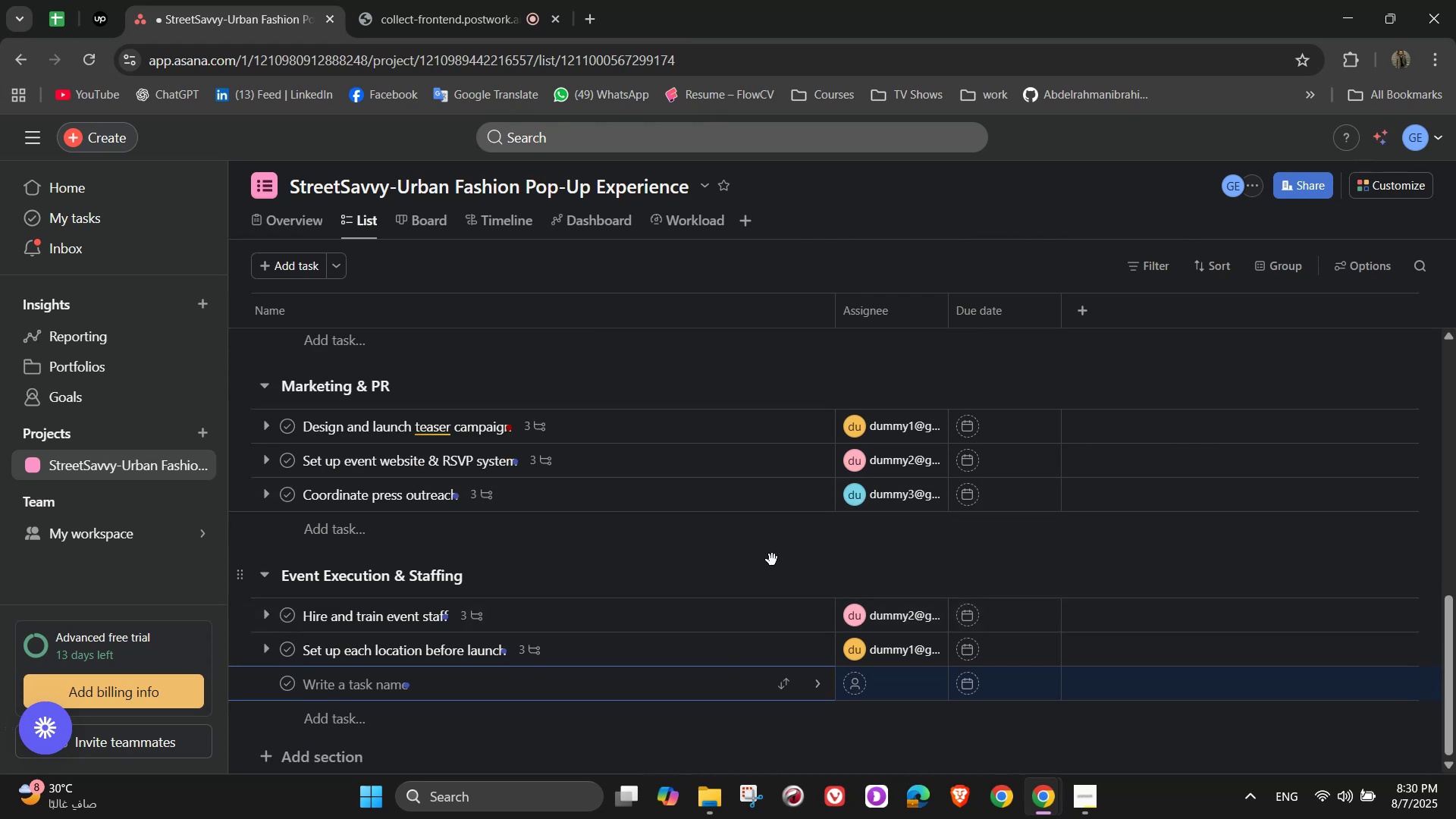 
type(Manage event operations)
 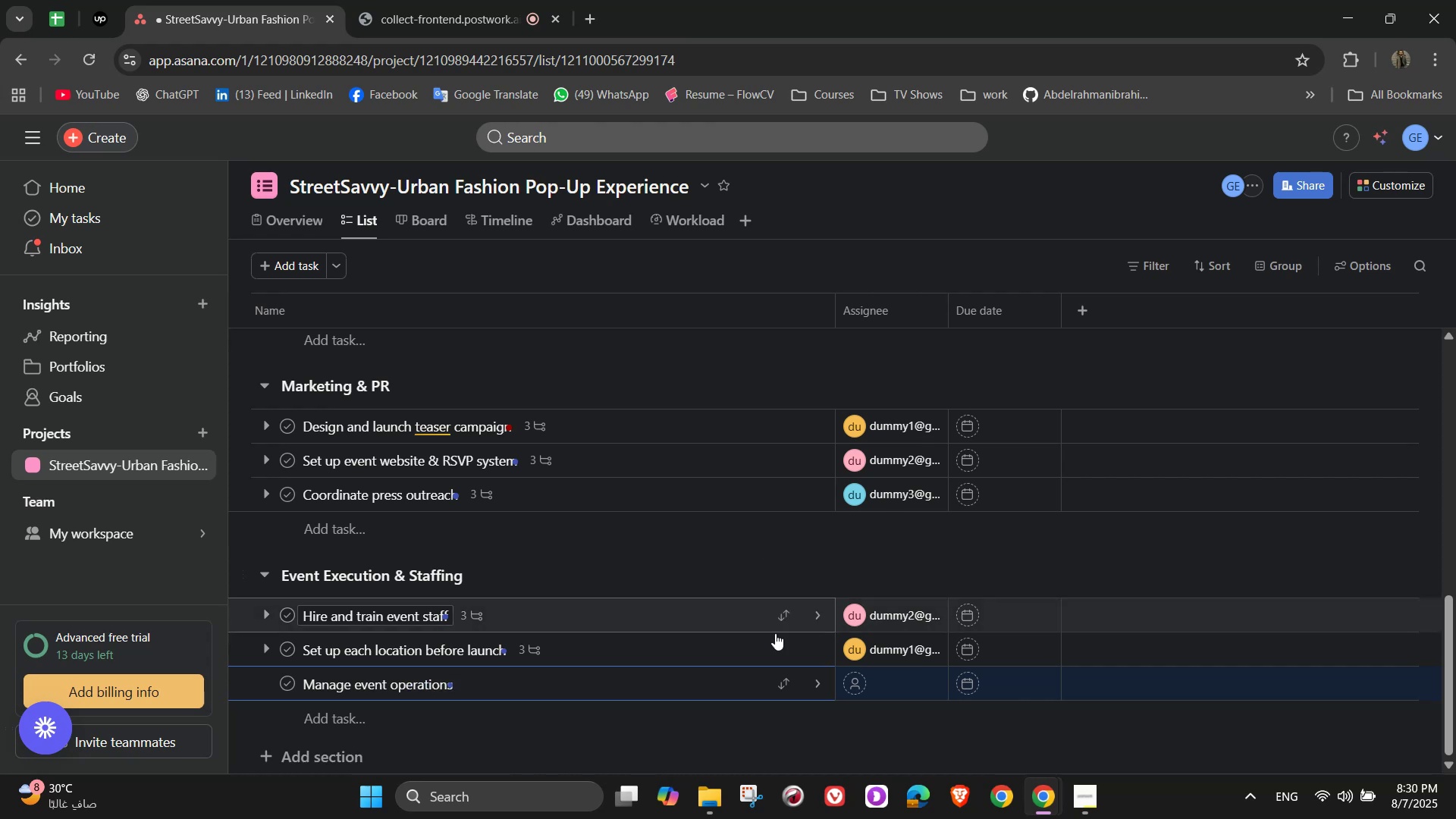 
left_click([814, 686])
 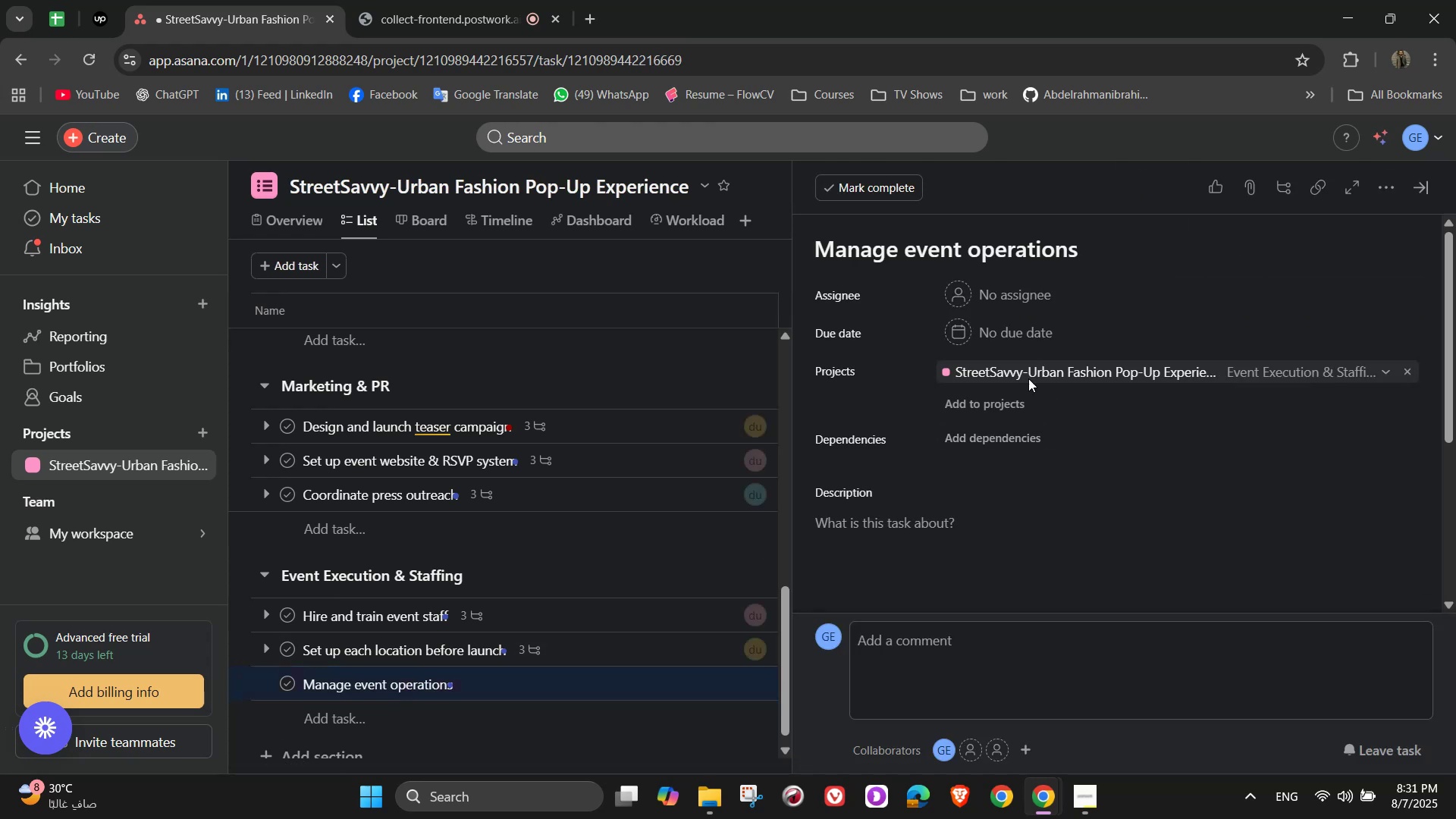 
left_click([994, 302])
 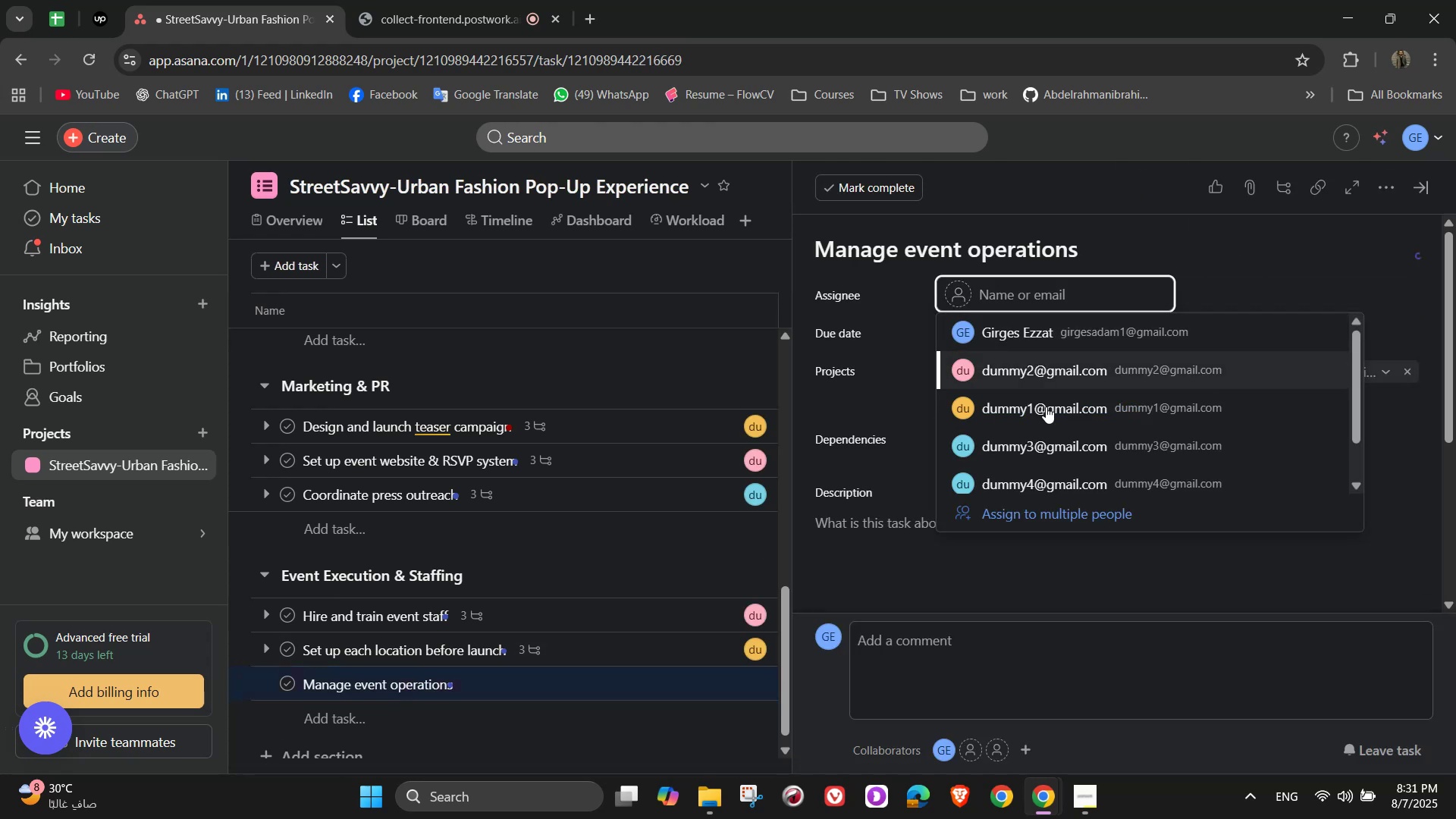 
left_click([1060, 450])
 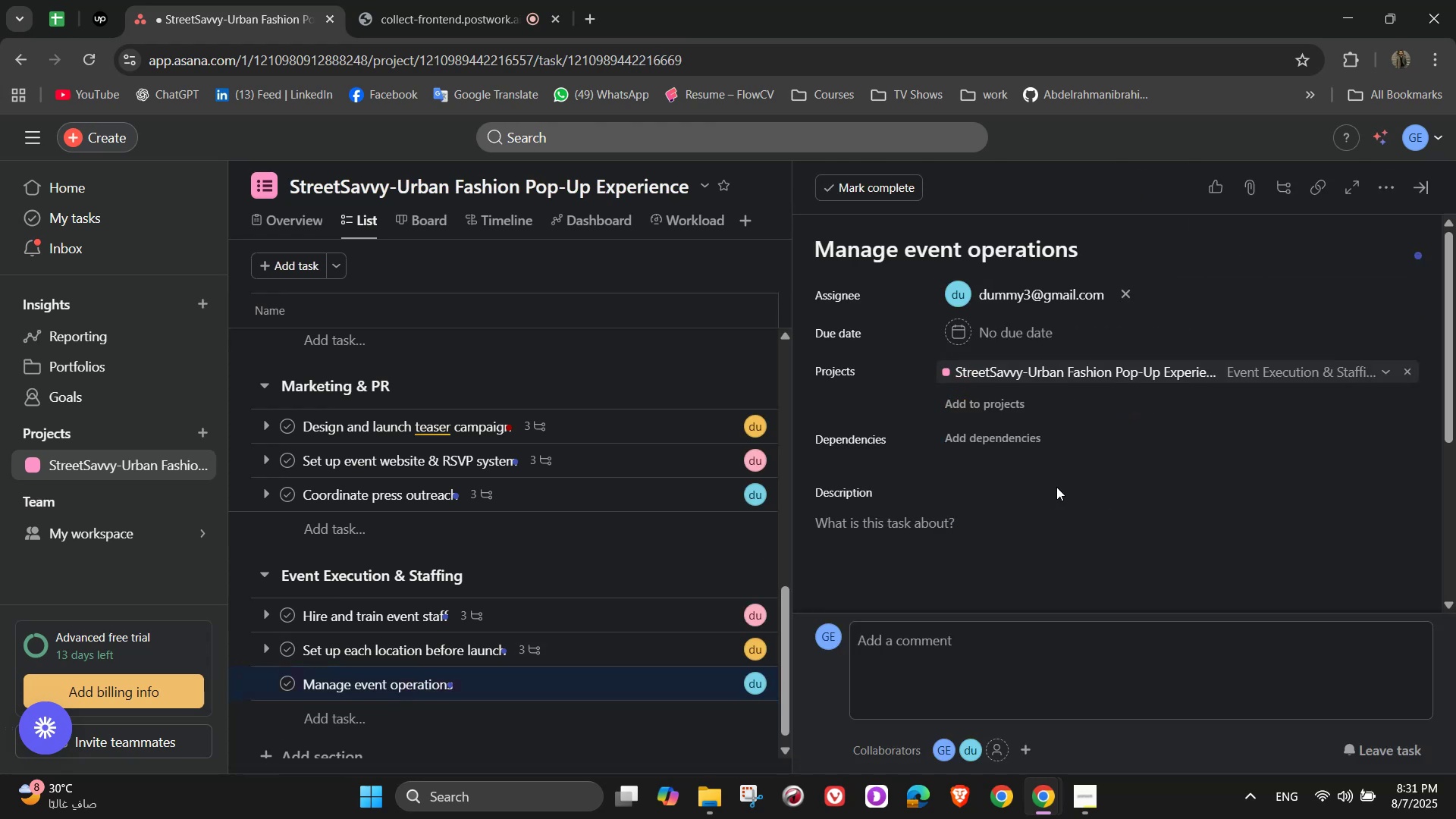 
scroll: coordinate [1048, 550], scroll_direction: down, amount: 2.0
 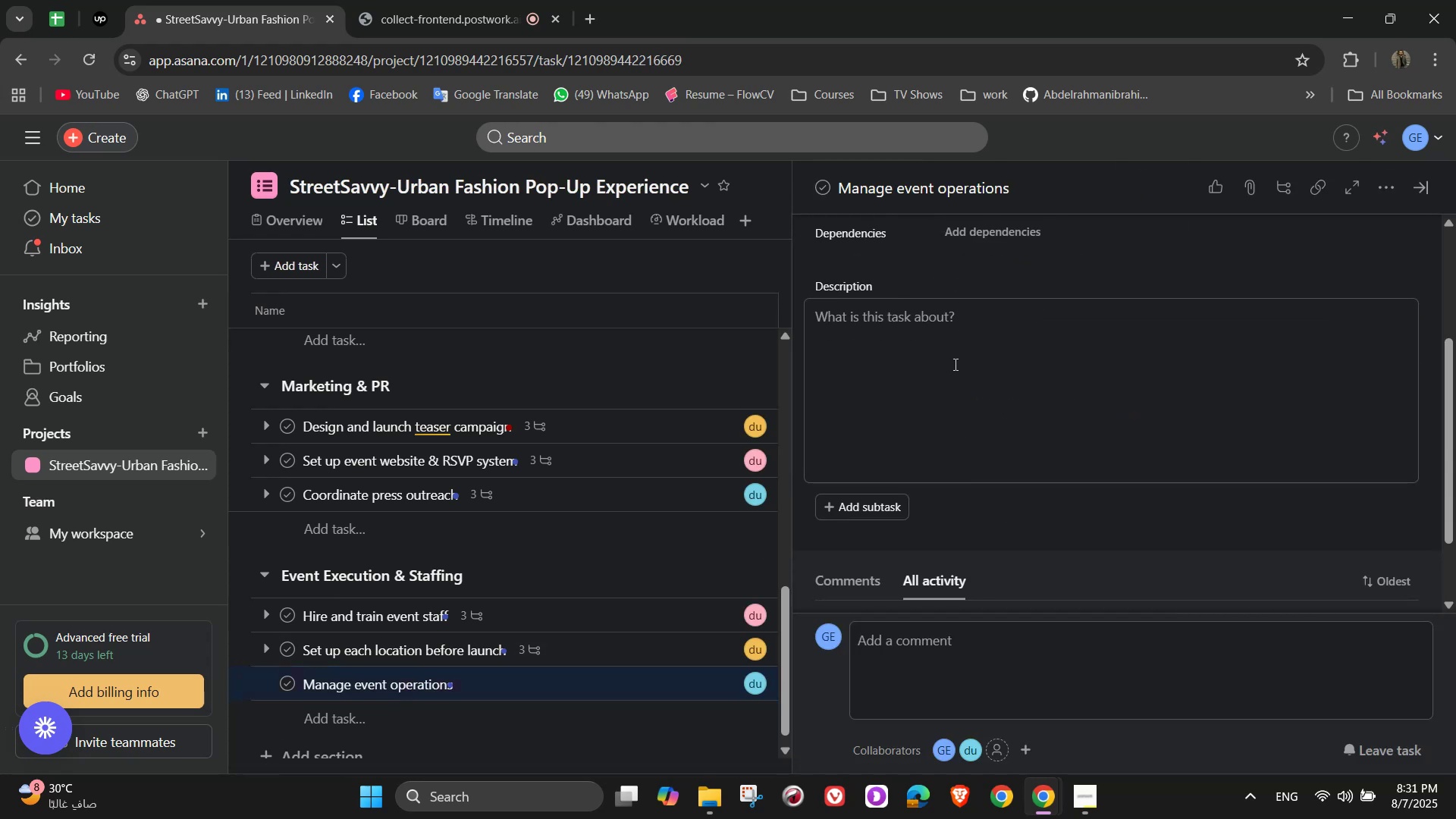 
left_click([954, 368])
 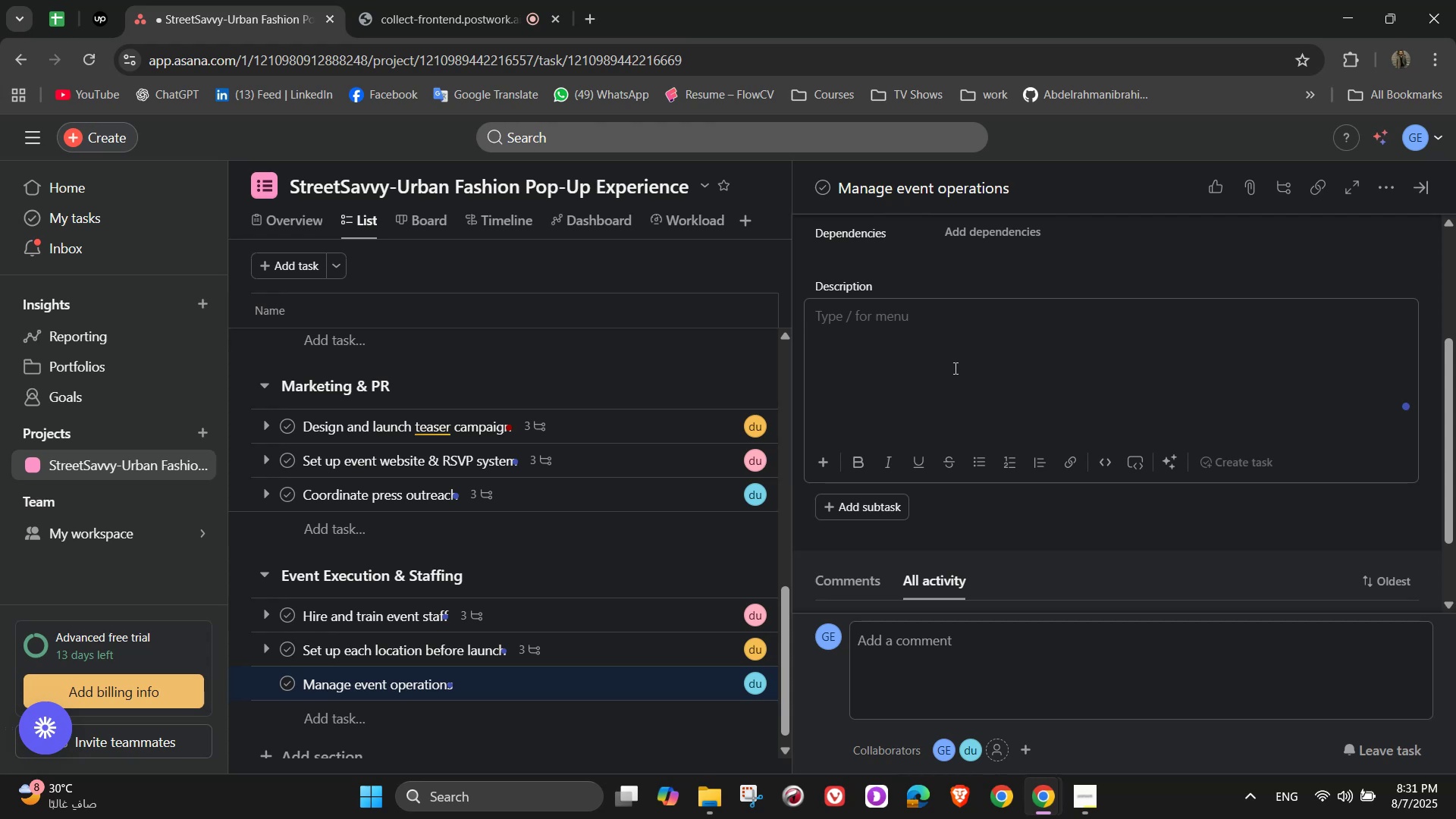 
type(Oversee day-today)
key(Backspace)
key(Backspace)
key(Backspace)
type(-day operations during the pop-up and troubleshoot issues)
 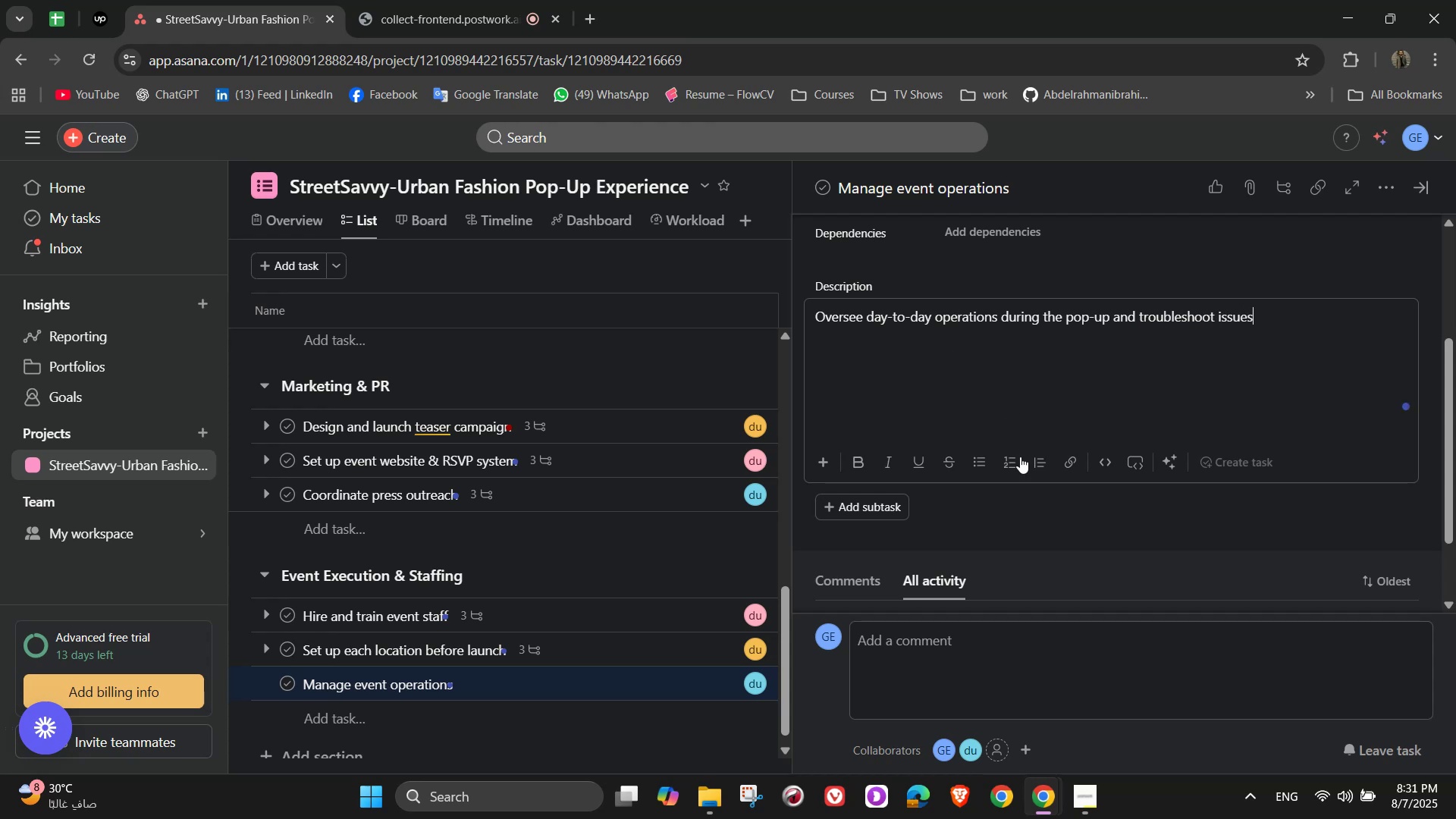 
left_click([1010, 526])
 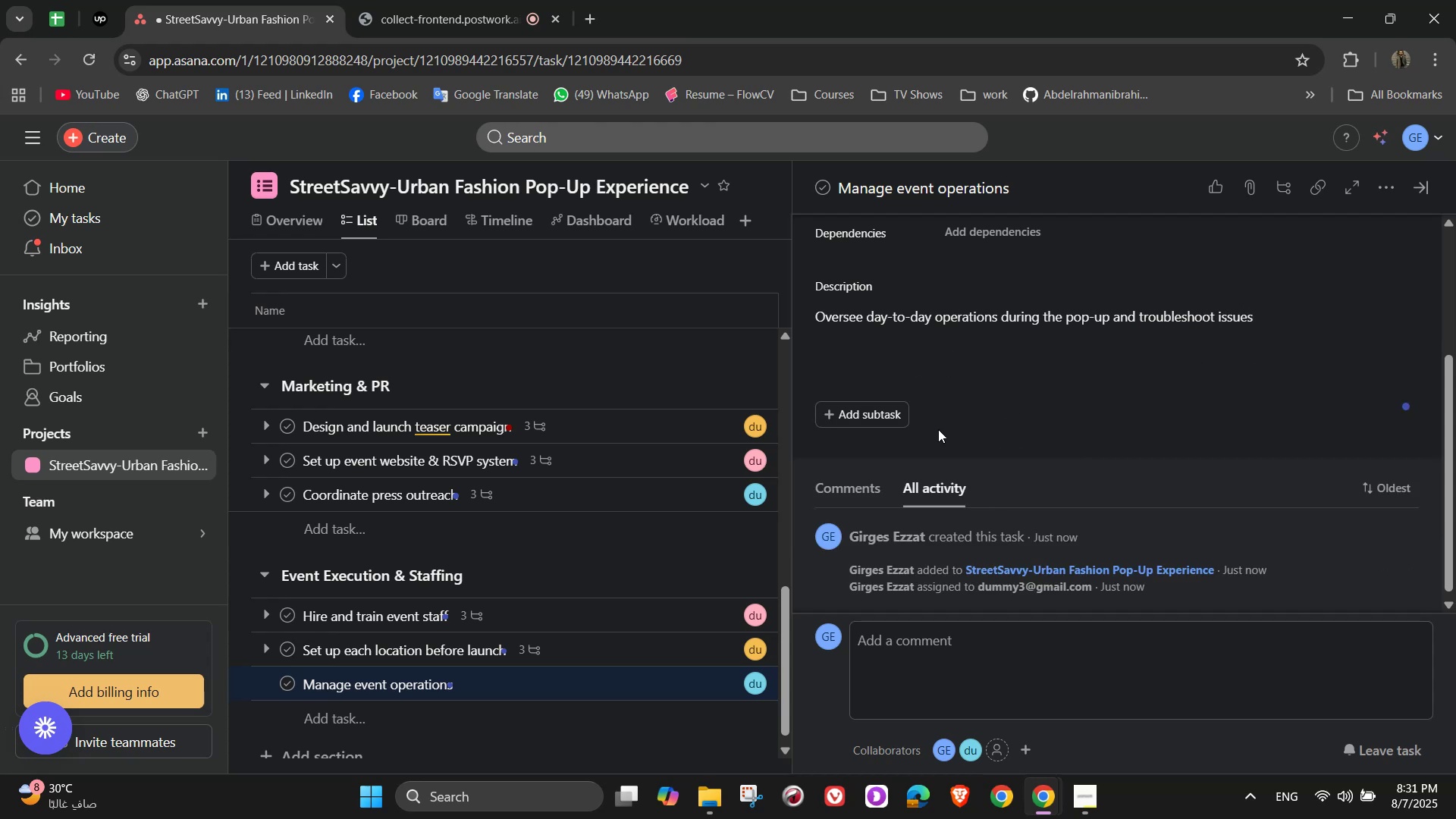 
left_click([846, 406])
 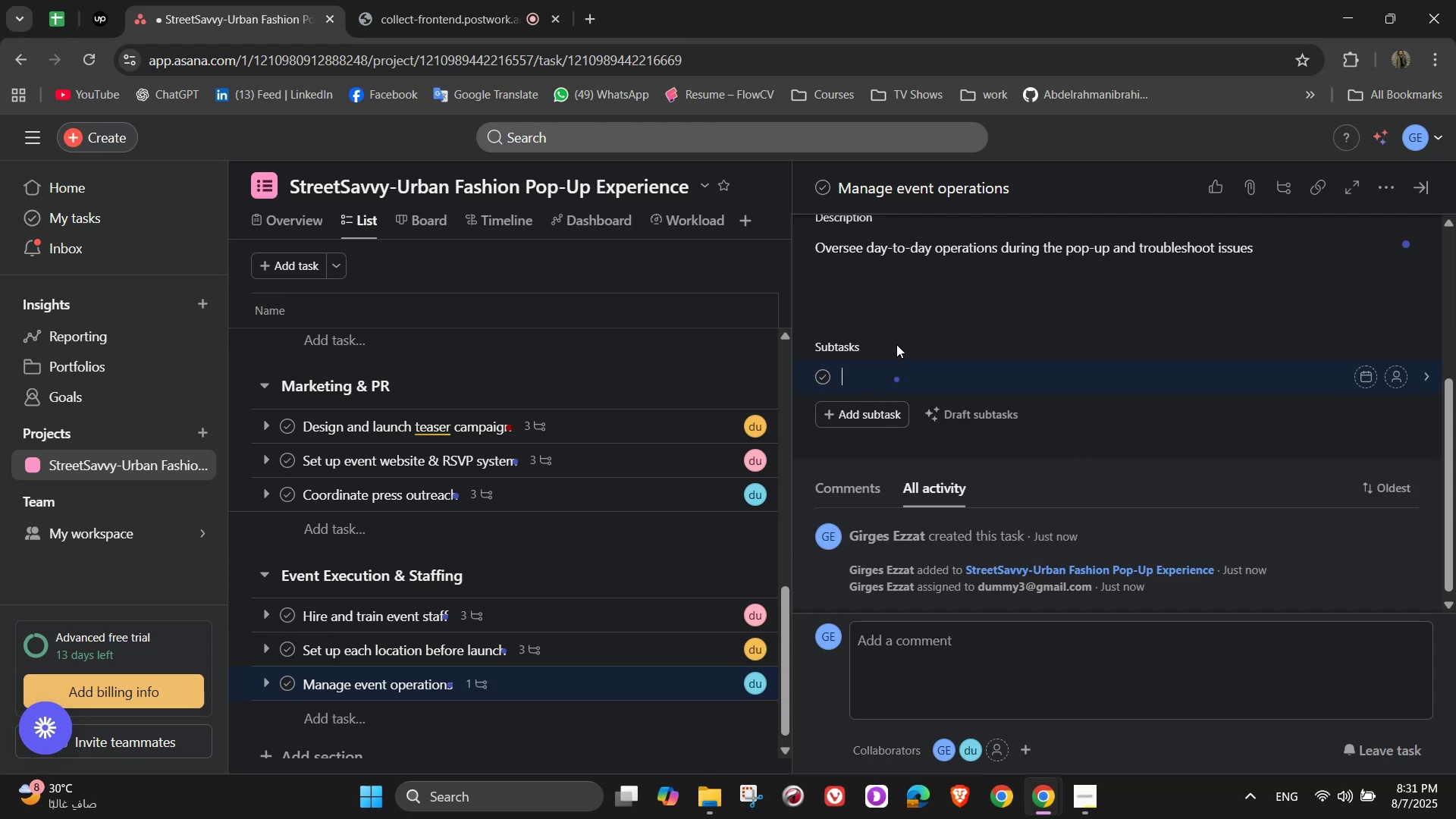 
type(Daily staff bri)
key(Backspace)
type(iefings)
key(NumpadEnter)
type(Monitor inventory and sales)
 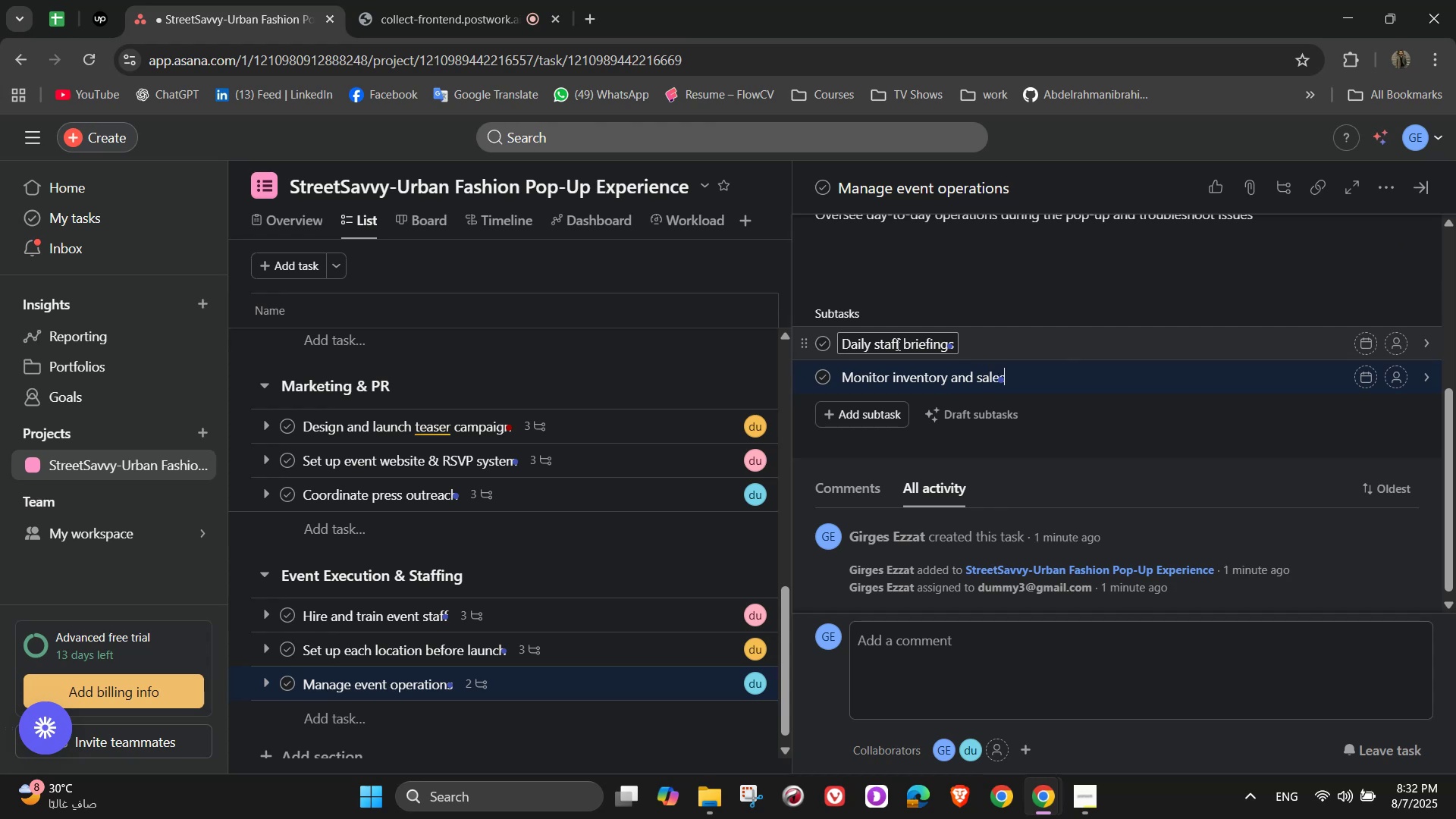 
key(Enter)
 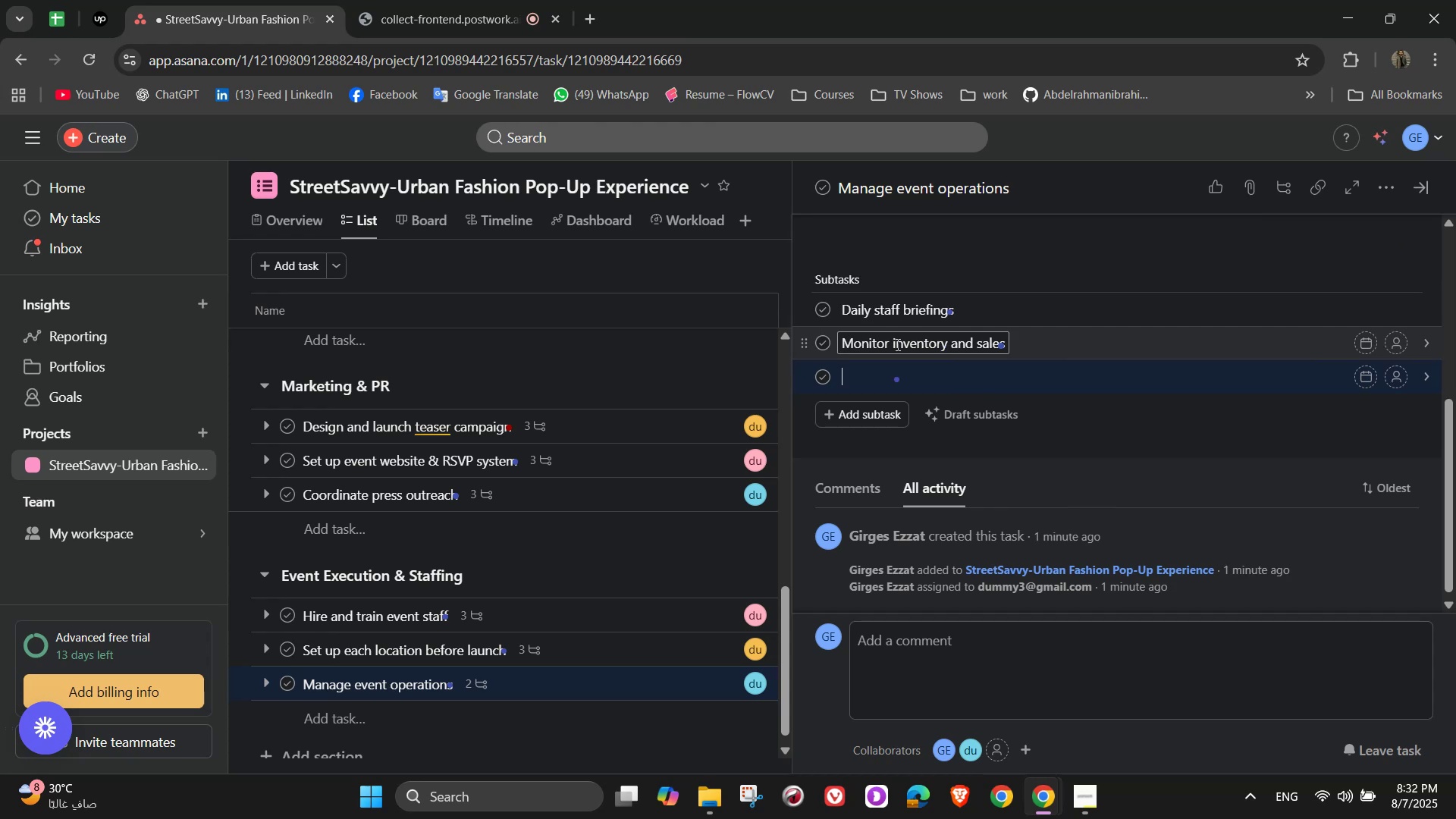 
type(Response)
key(Backspace)
type(d)
key(Backspace)
key(Backspace)
type(d to customer feedback)
 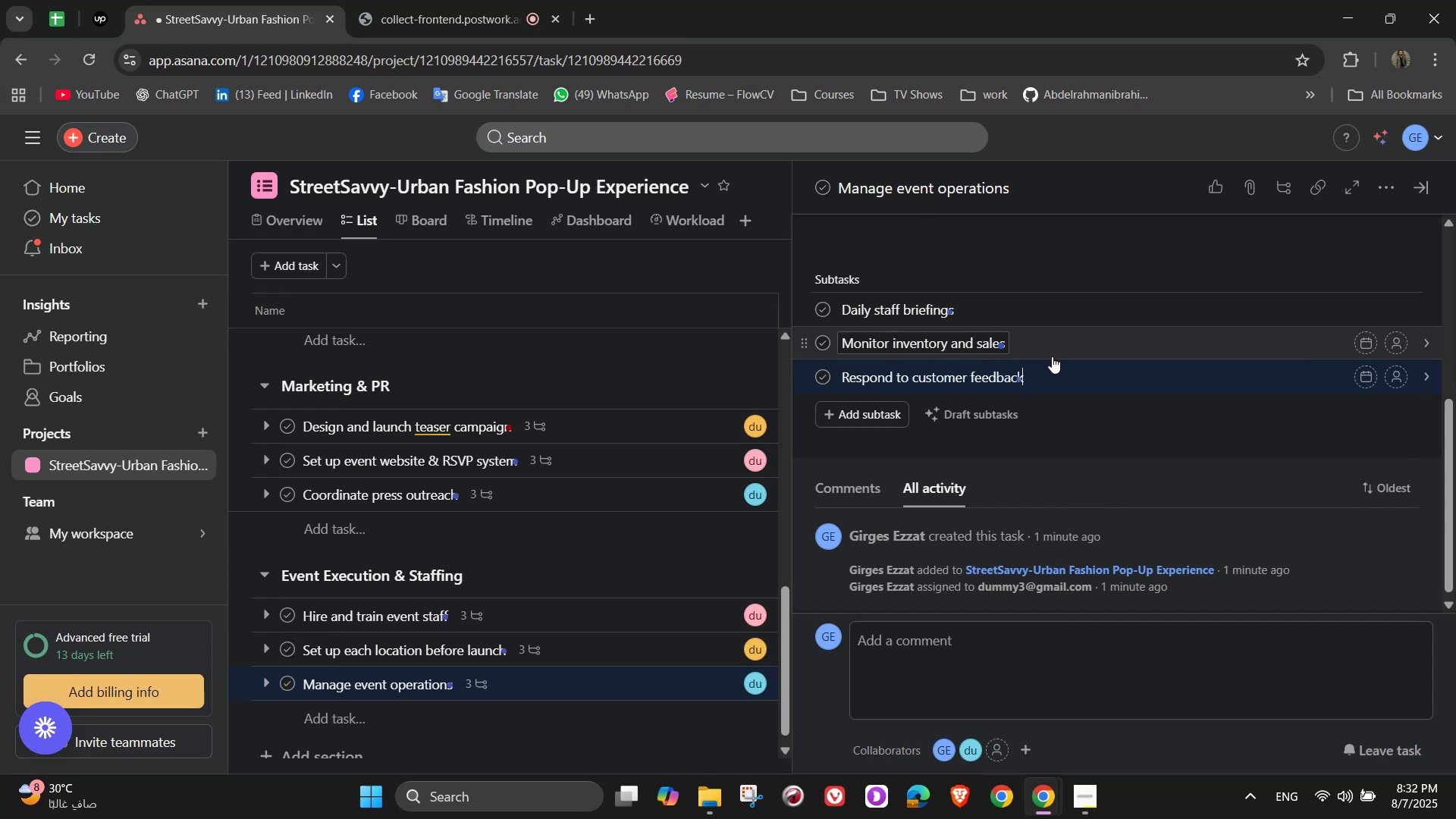 
left_click([1070, 418])
 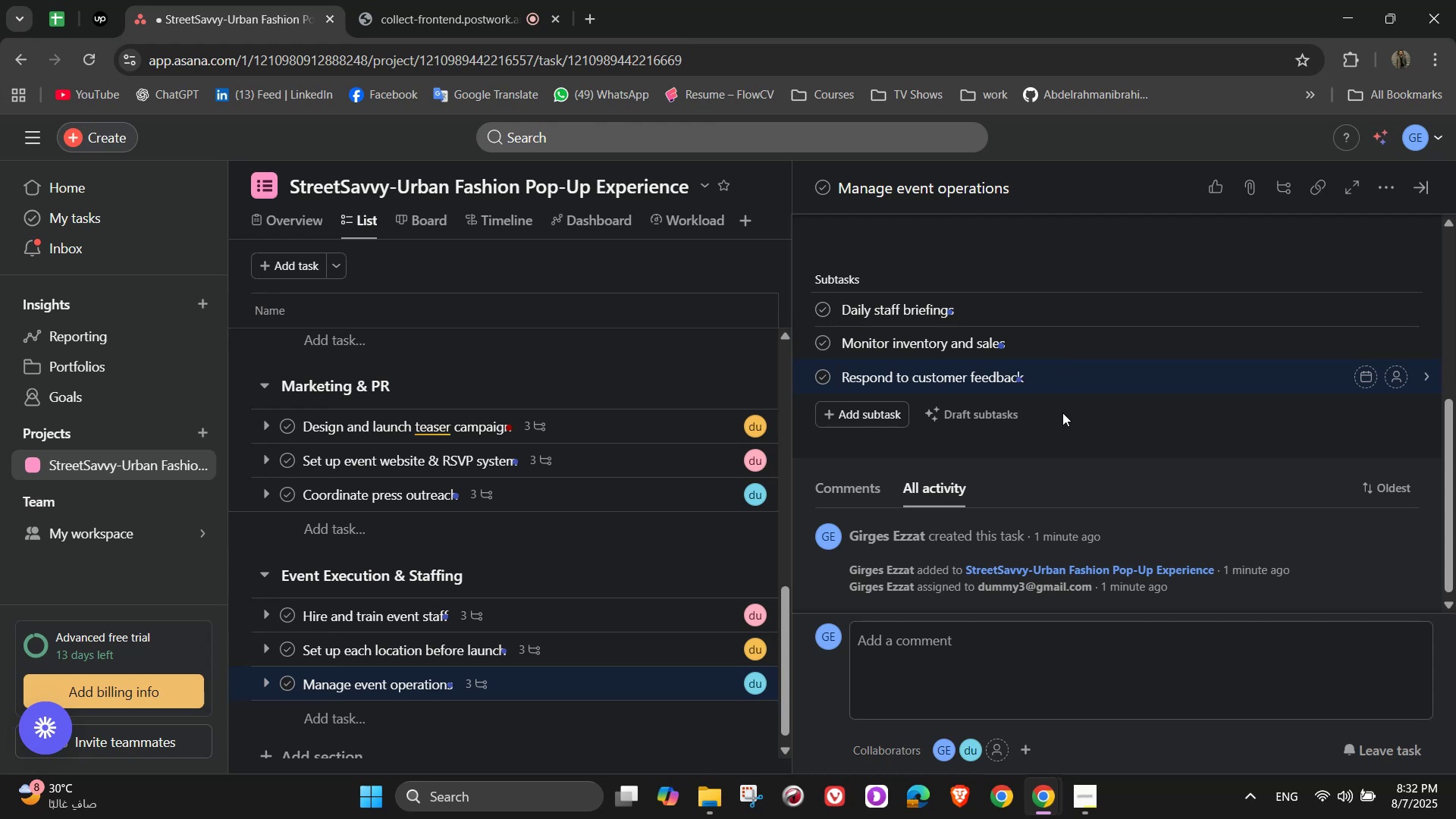 
scroll: coordinate [1341, 351], scroll_direction: up, amount: 8.0
 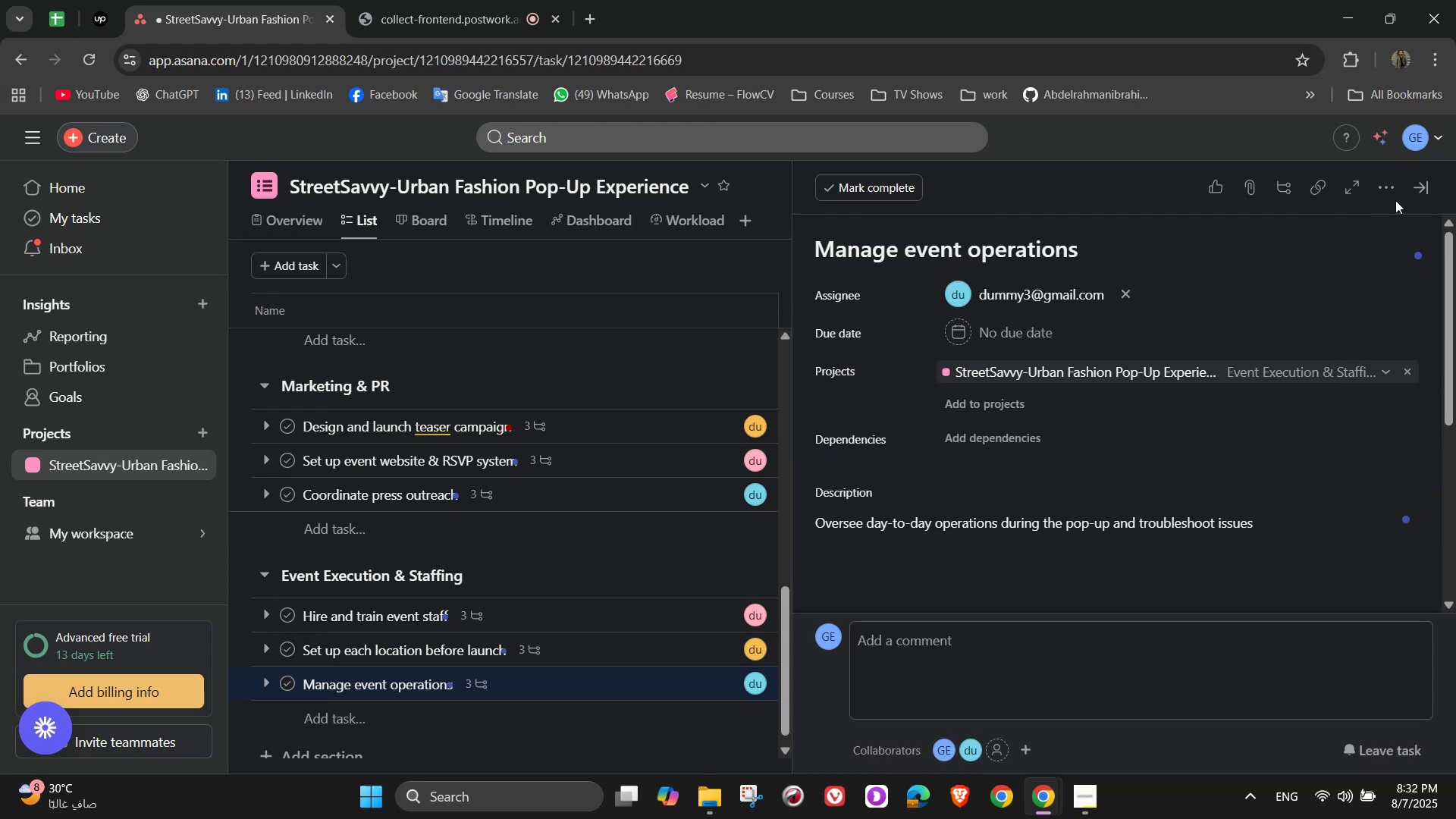 
left_click([1427, 187])
 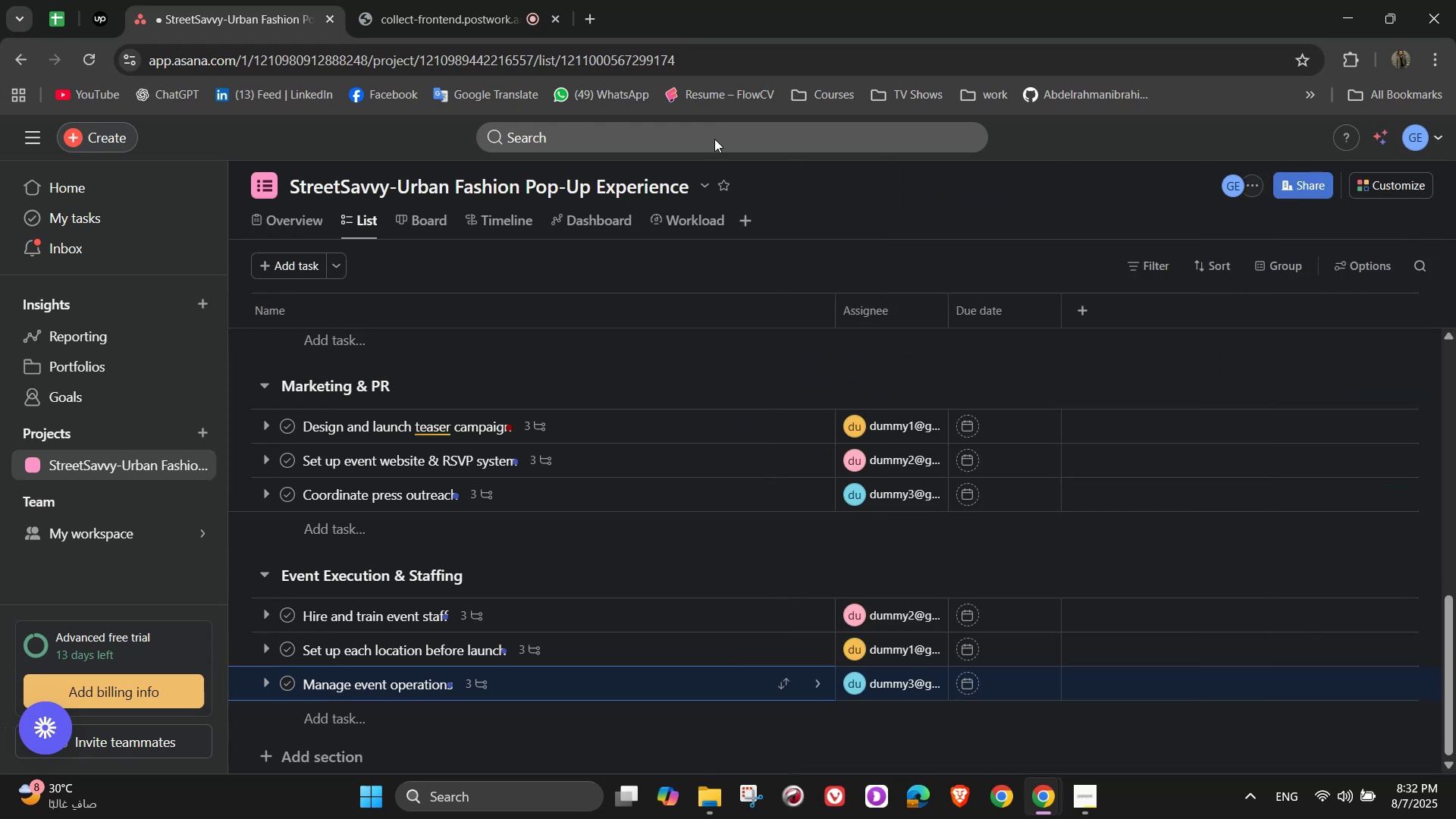 
left_click([451, 0])
 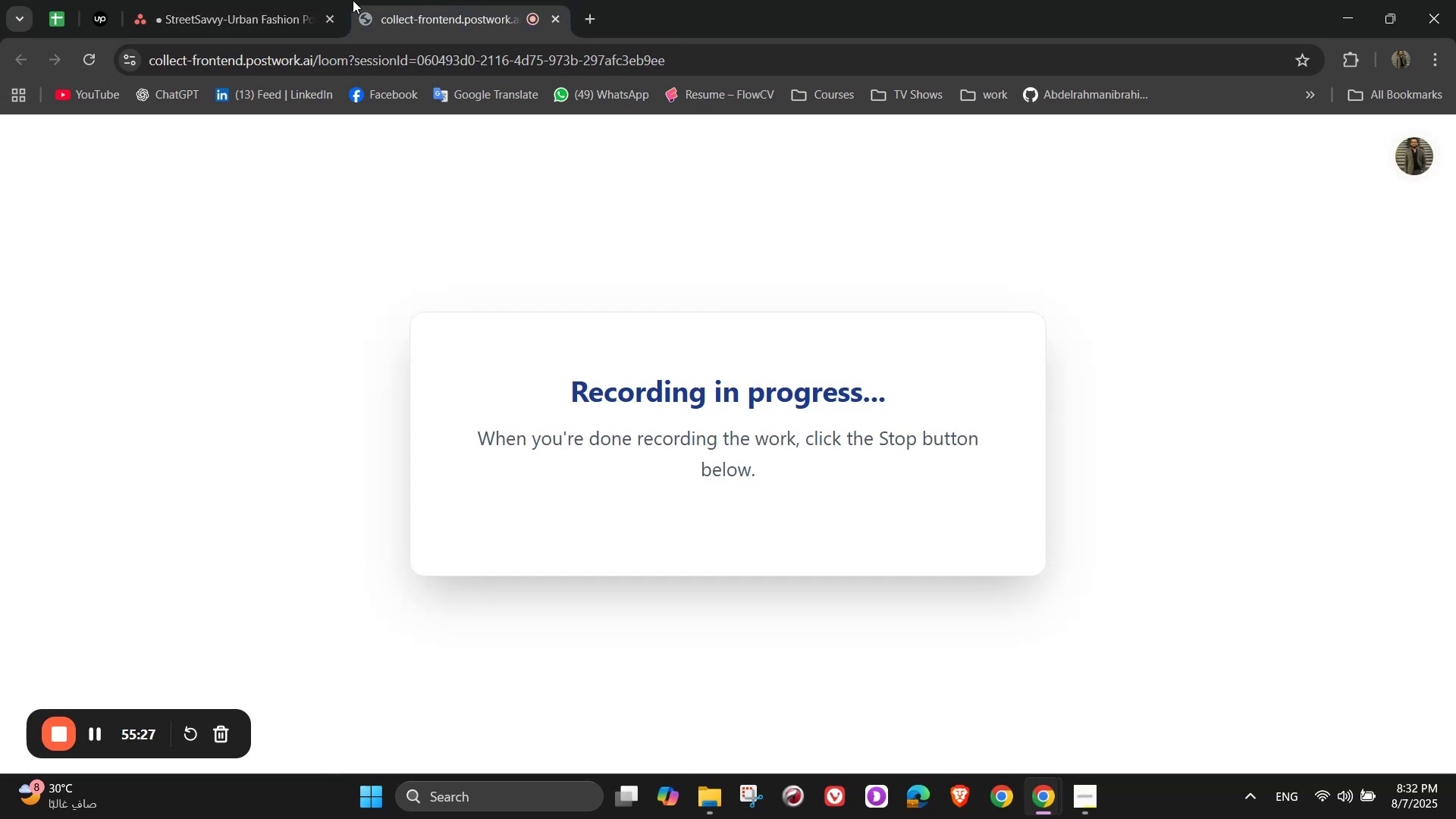 
left_click([271, 0])
 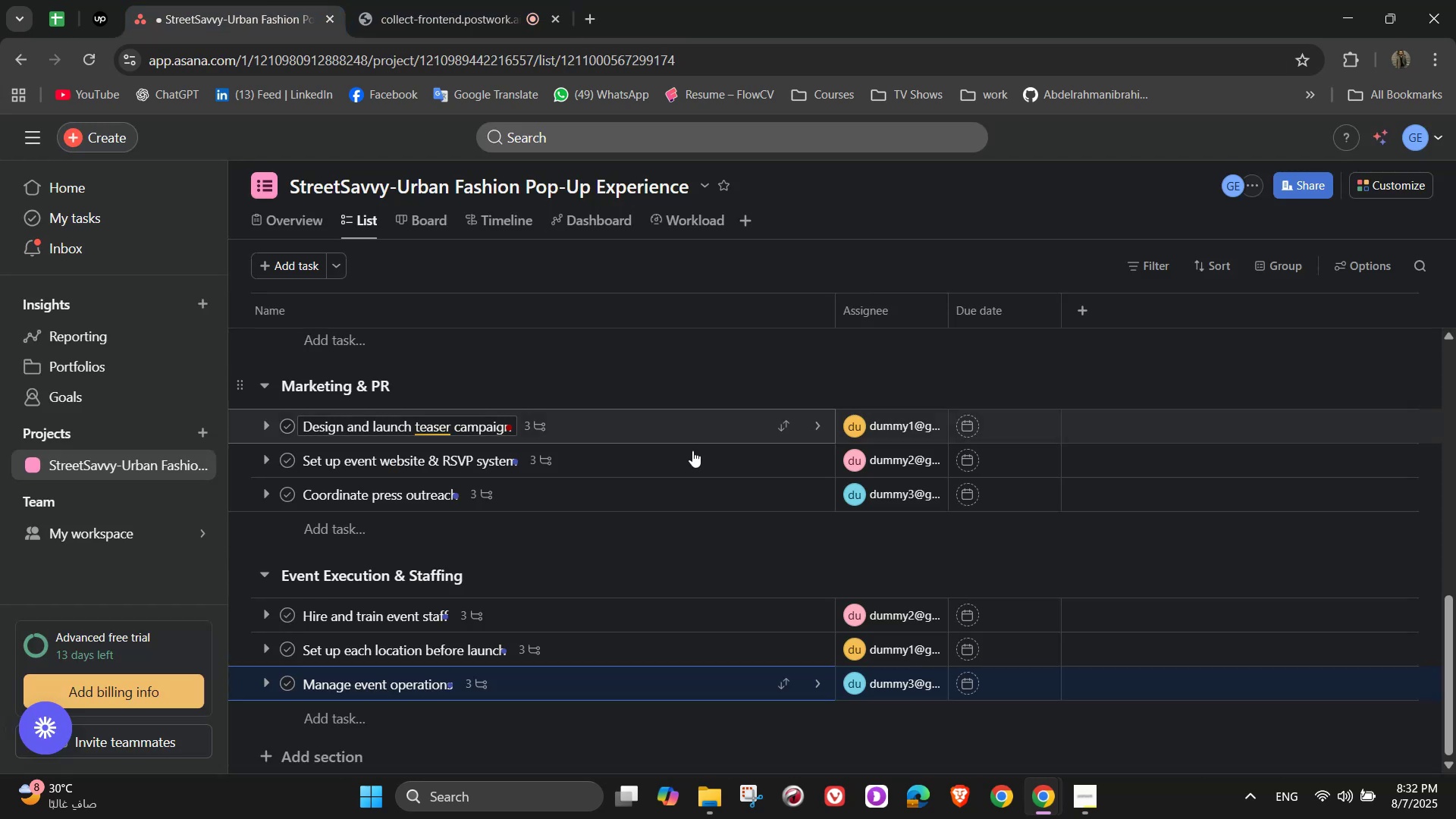 
scroll: coordinate [687, 524], scroll_direction: down, amount: 3.0
 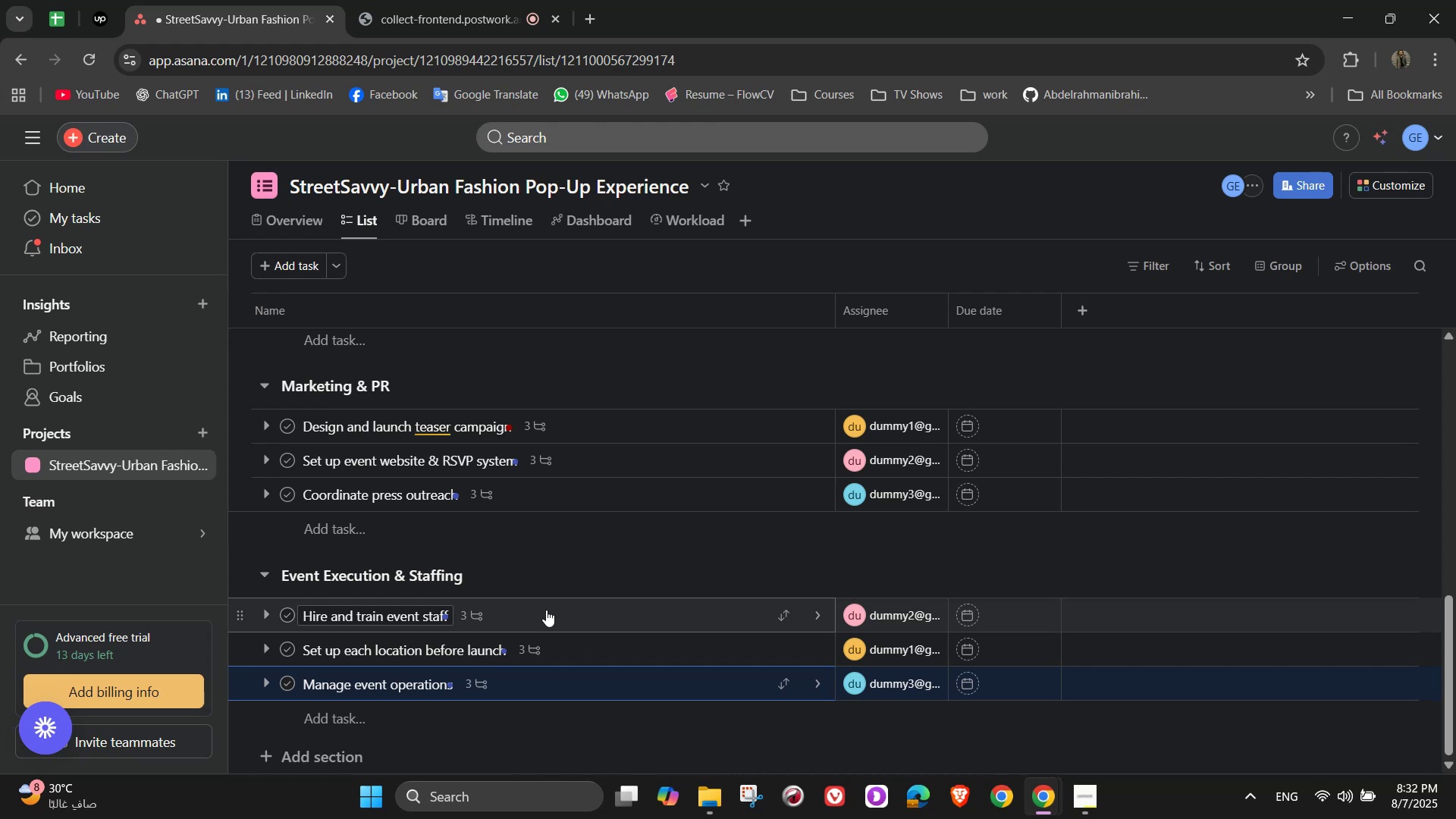 
wait(14.8)
 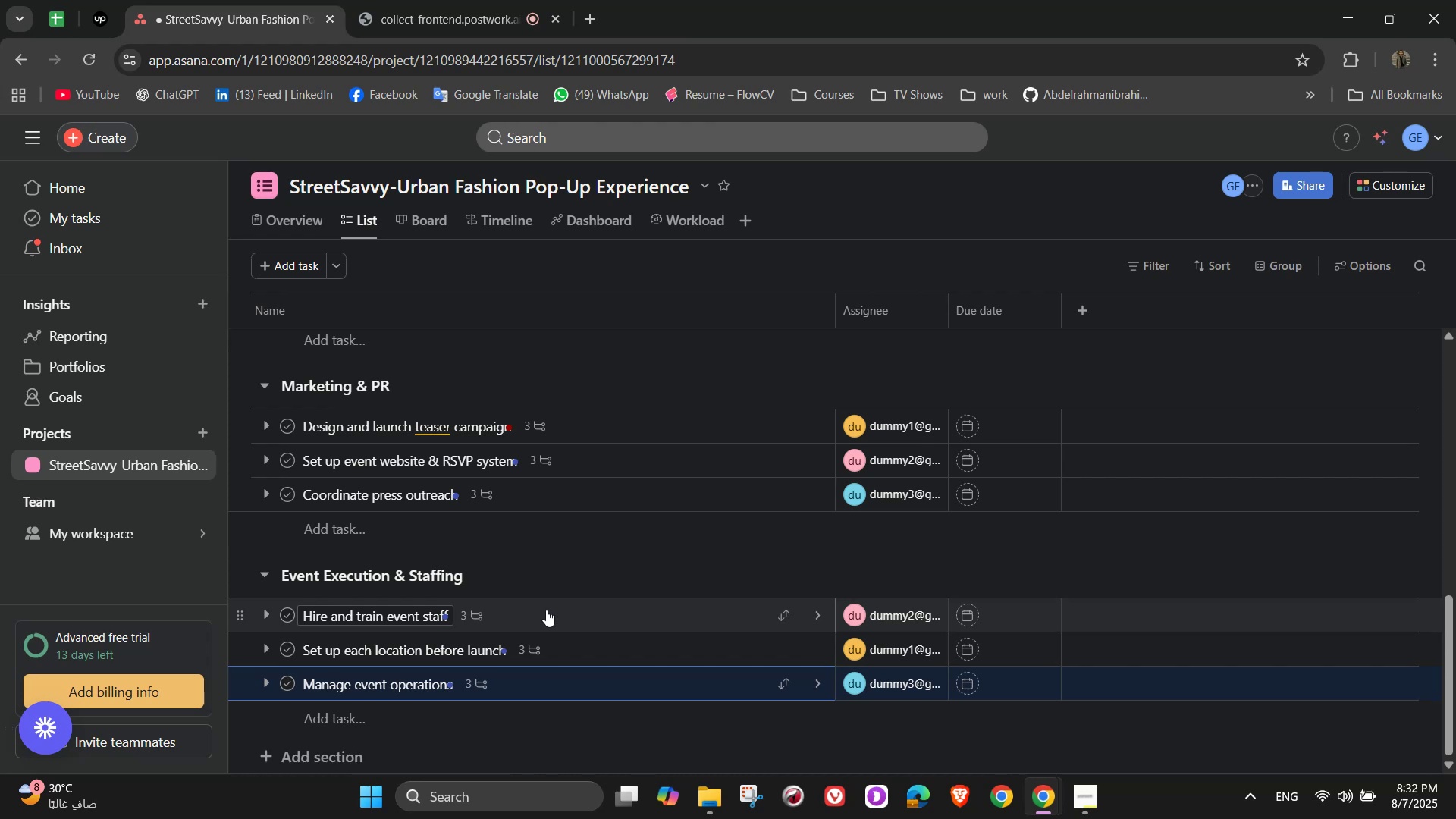 
scroll: coordinate [628, 528], scroll_direction: down, amount: 6.0
 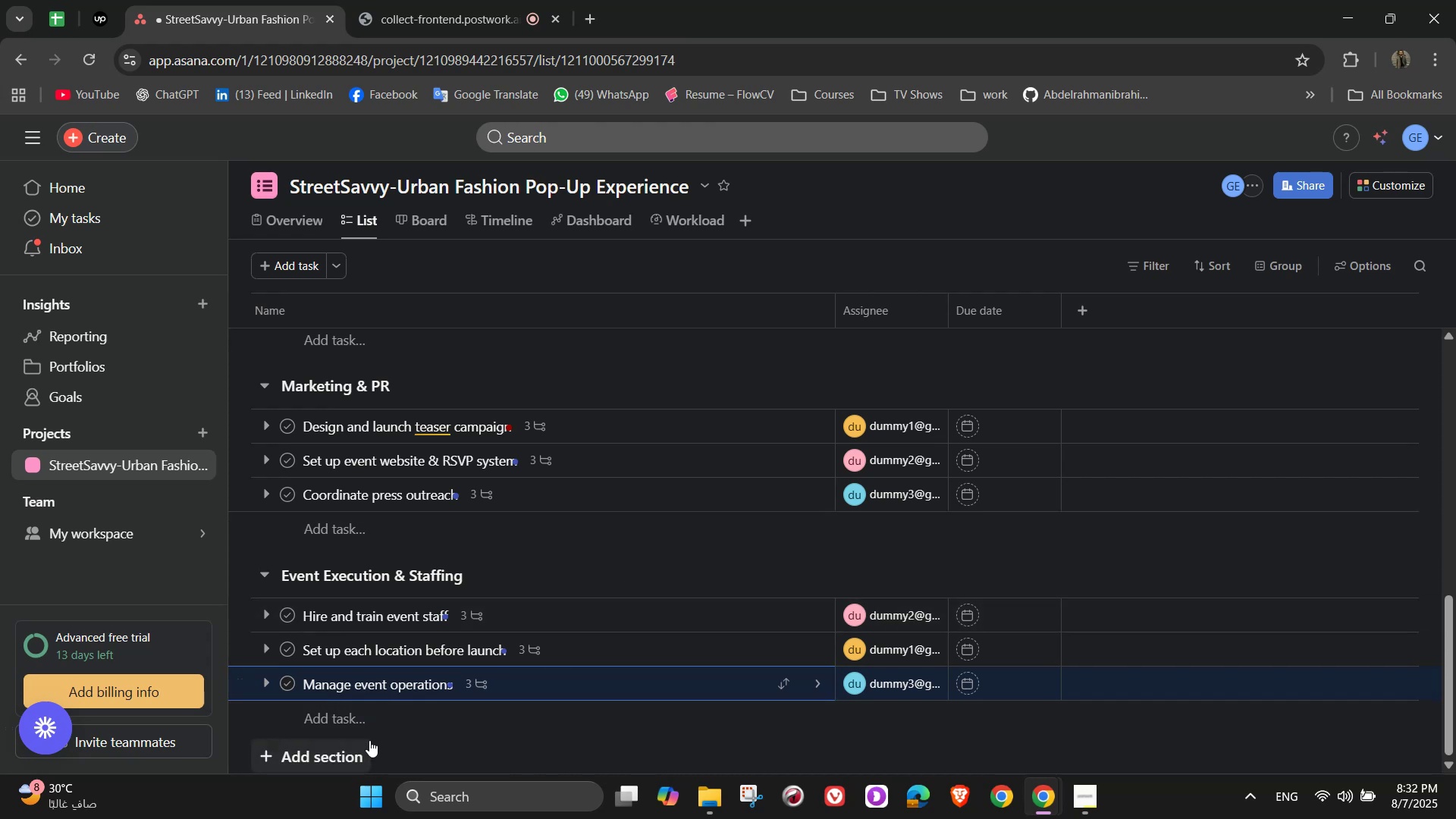 
wait(9.7)
 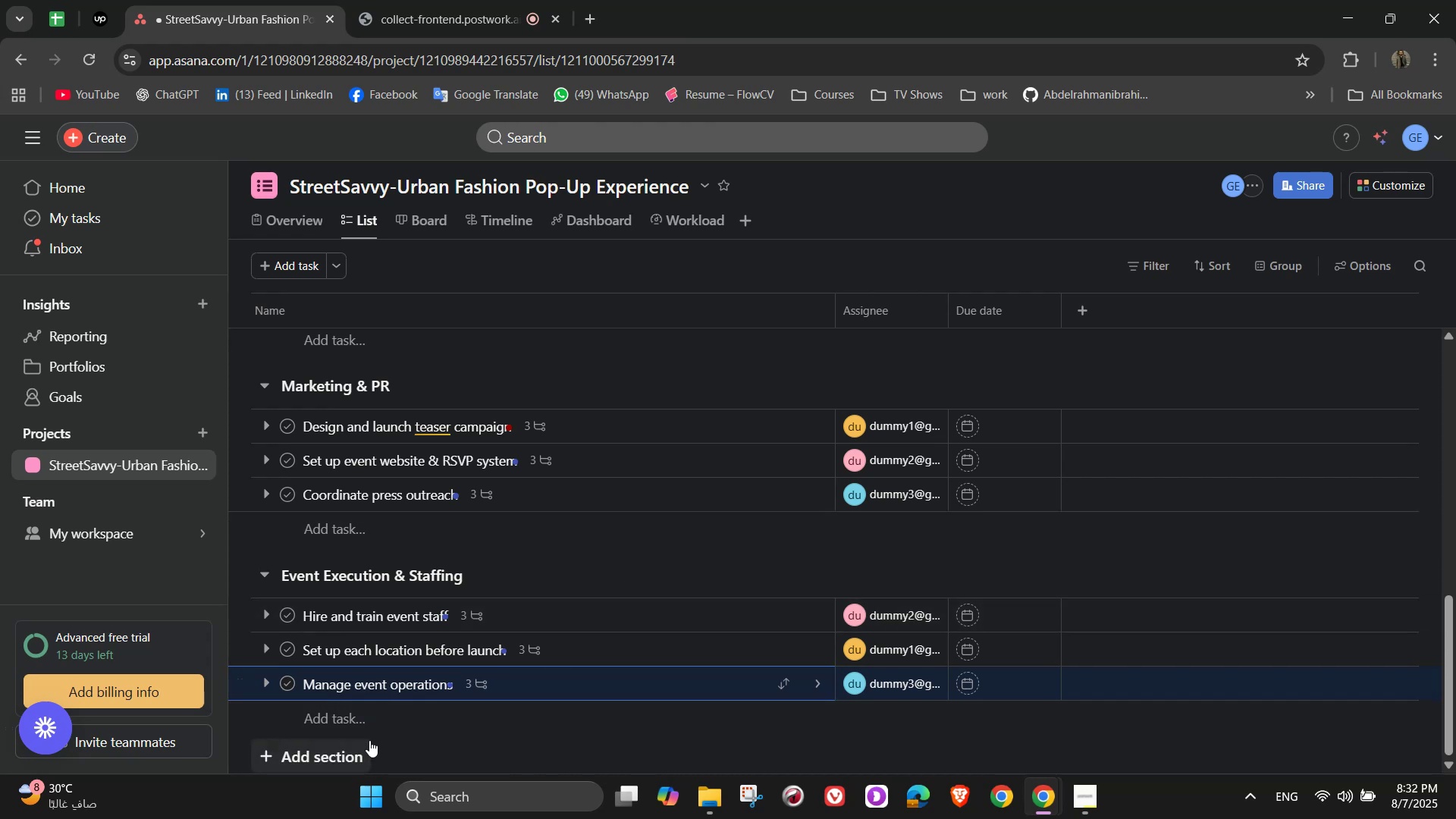 
scroll: coordinate [446, 659], scroll_direction: down, amount: 2.0
 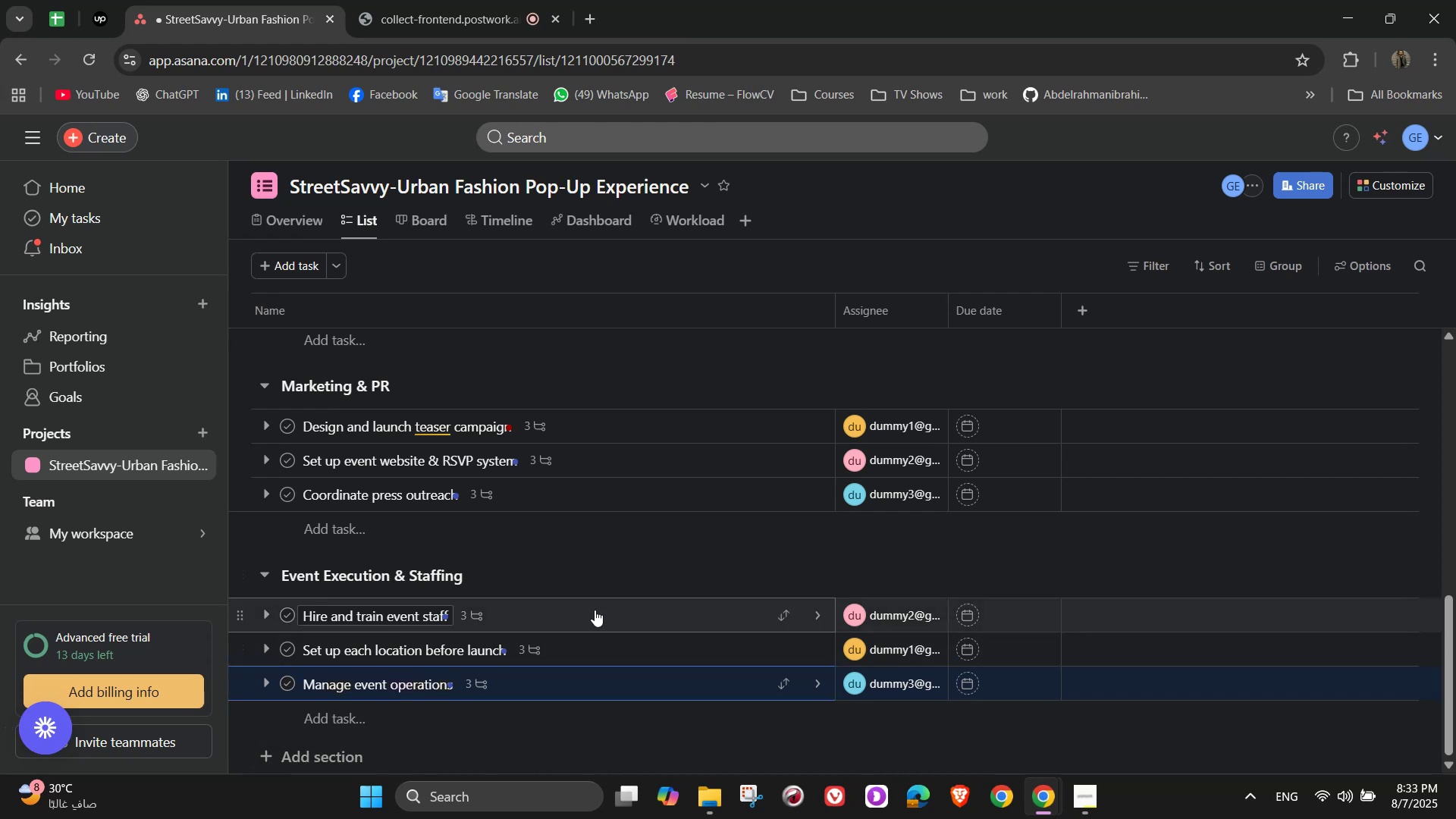 
scroll: coordinate [789, 617], scroll_direction: up, amount: 8.0
 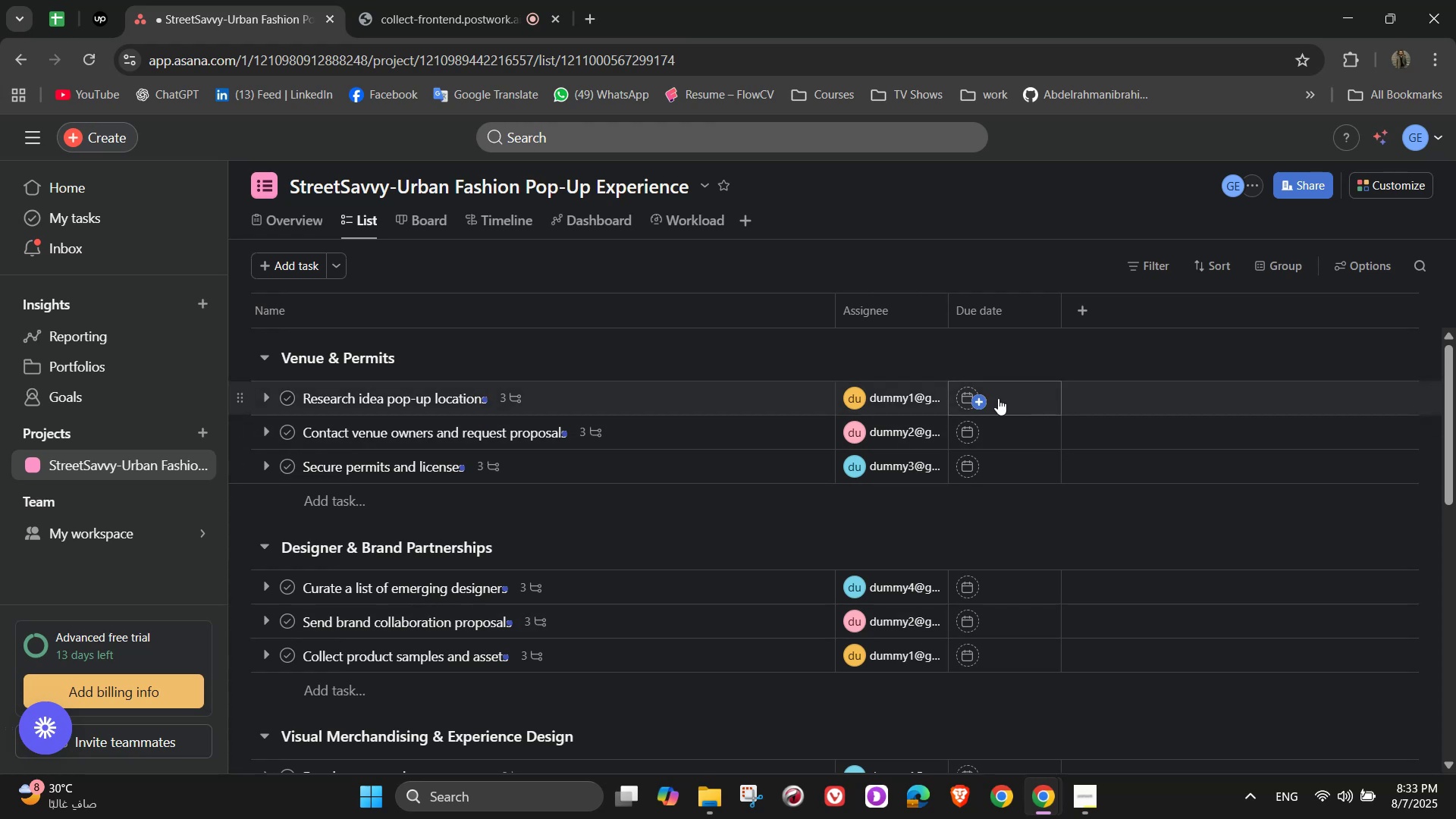 
left_click([981, 402])
 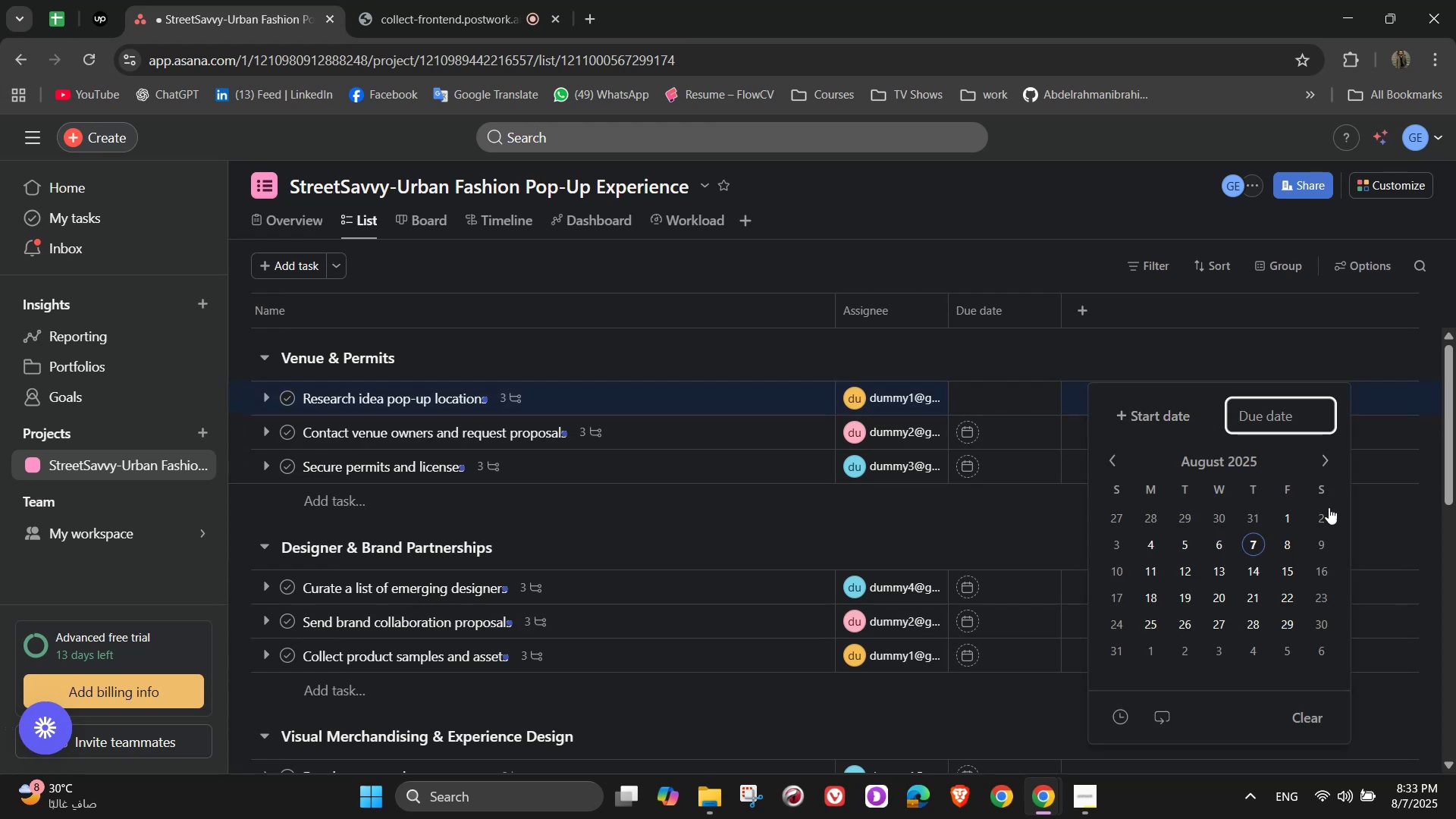 
mouse_move([1325, 489])
 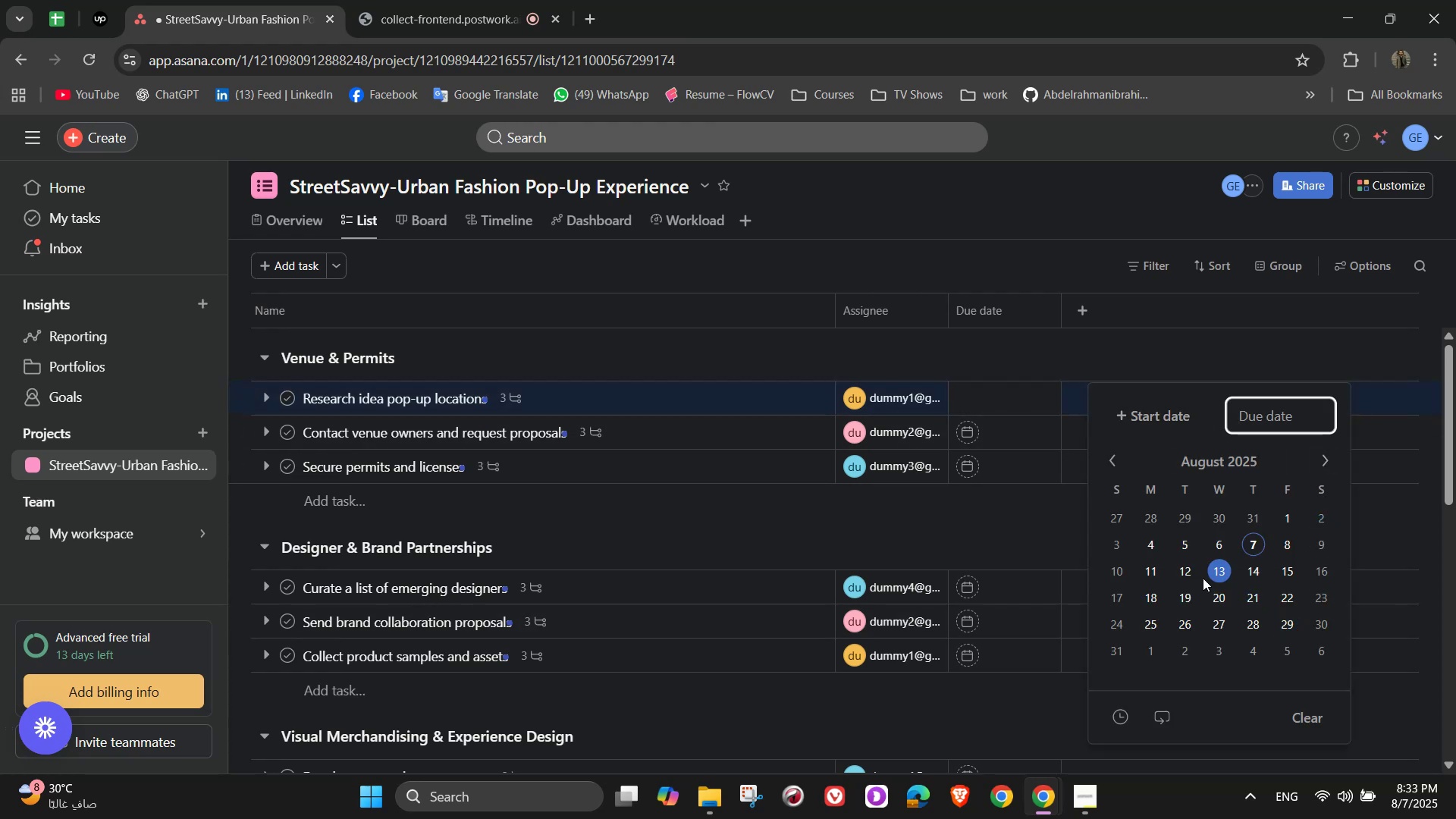 
left_click([1207, 578])
 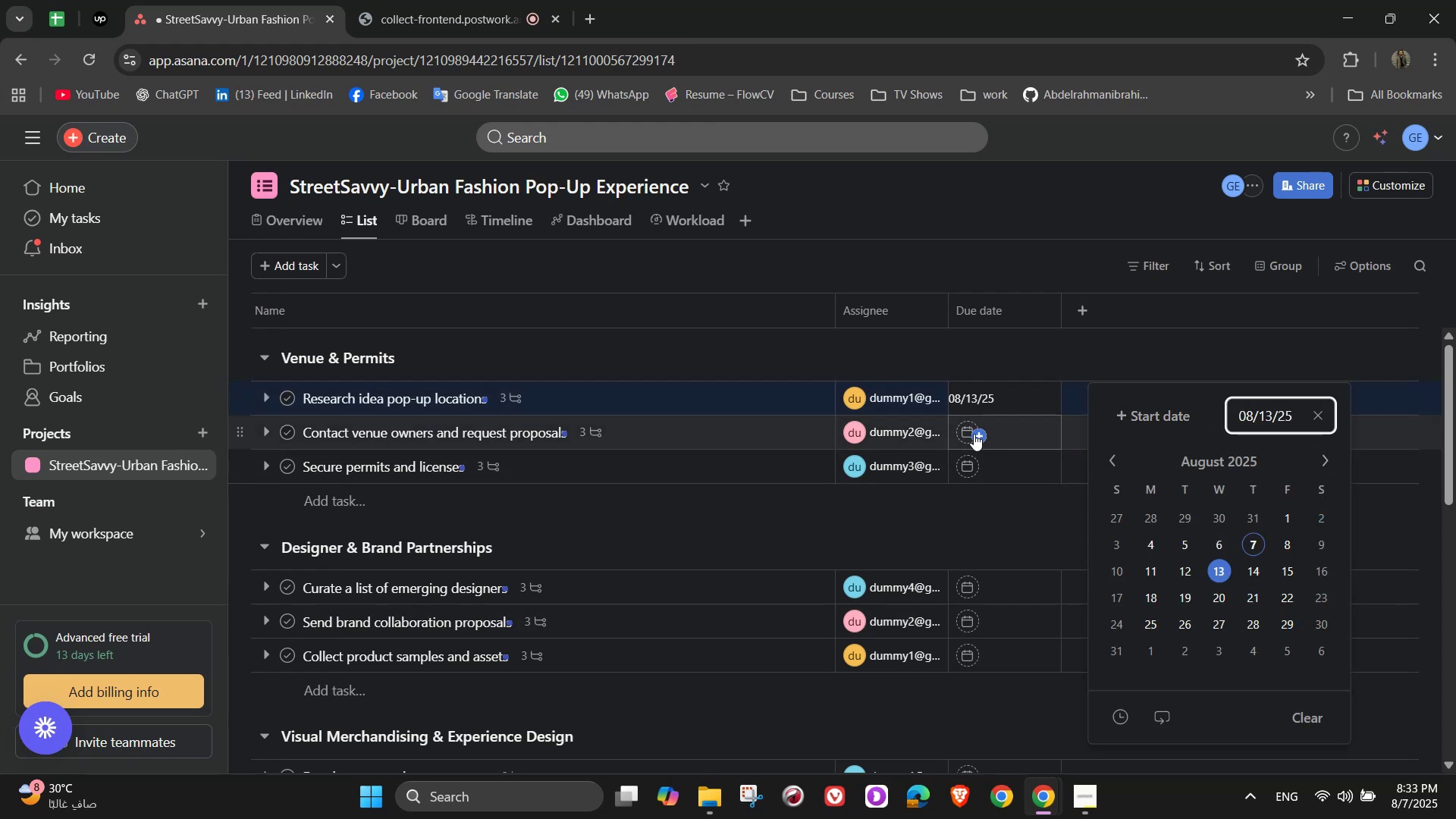 
left_click([974, 434])
 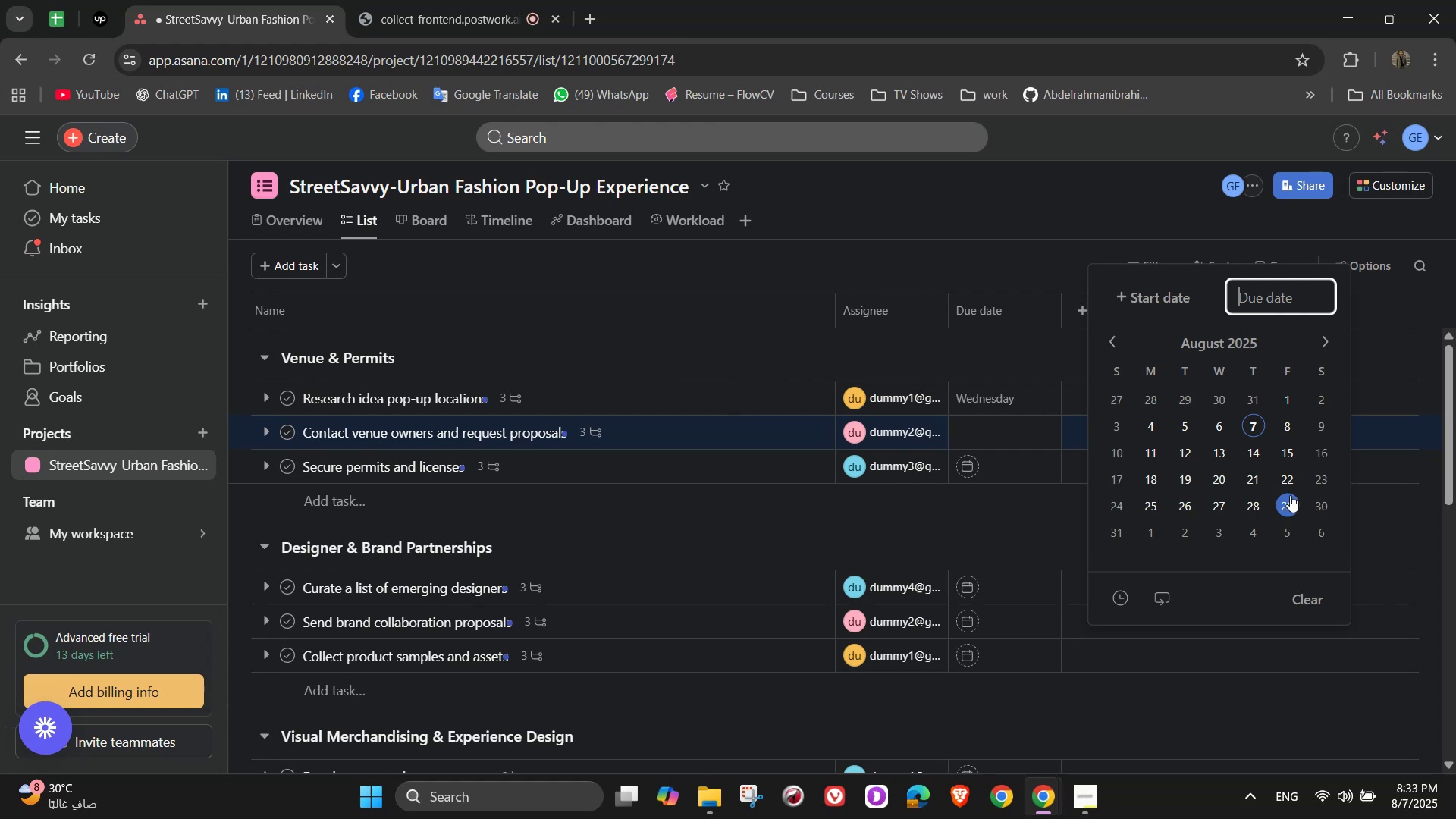 
left_click([1257, 478])
 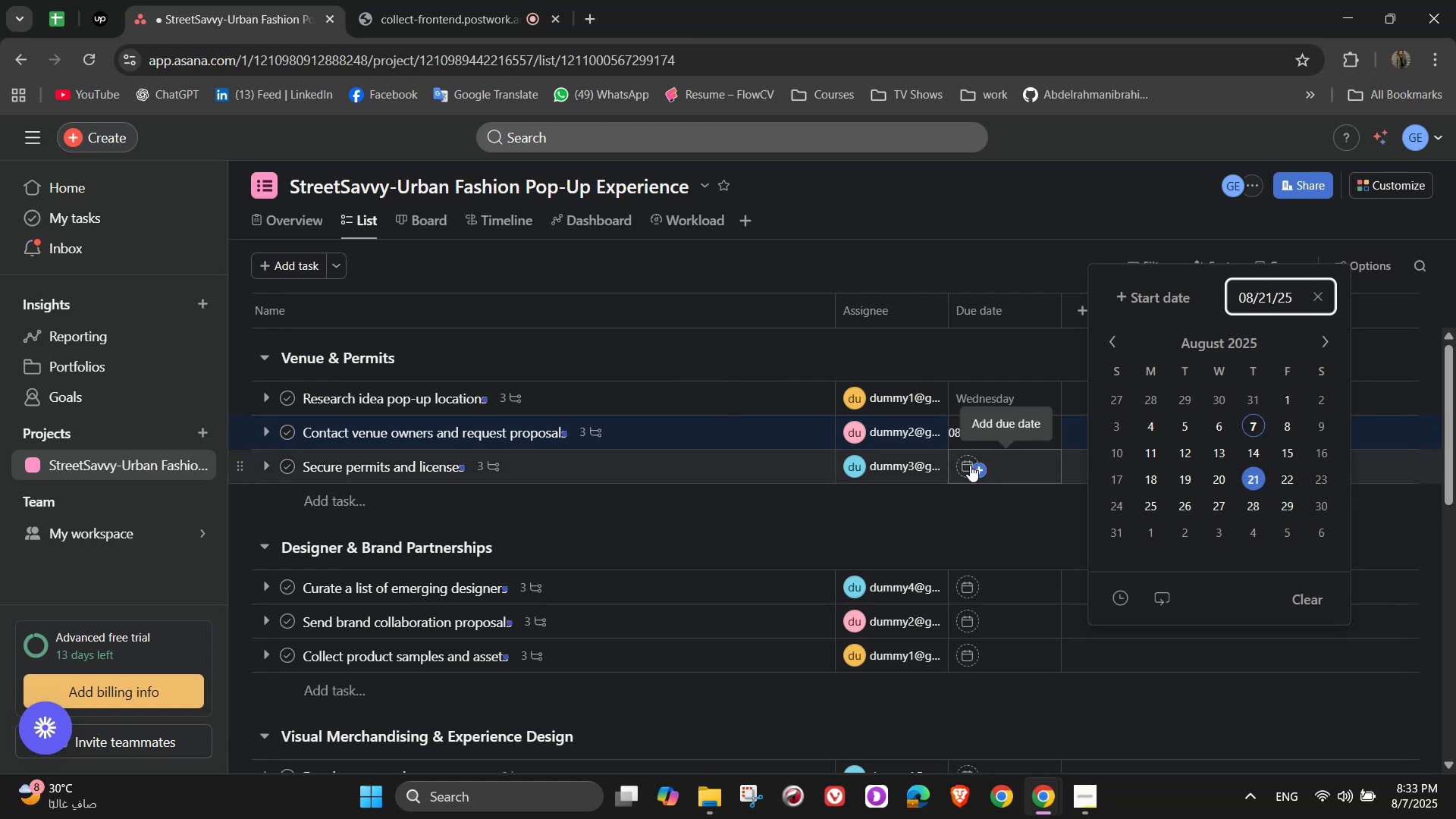 
left_click([978, 468])
 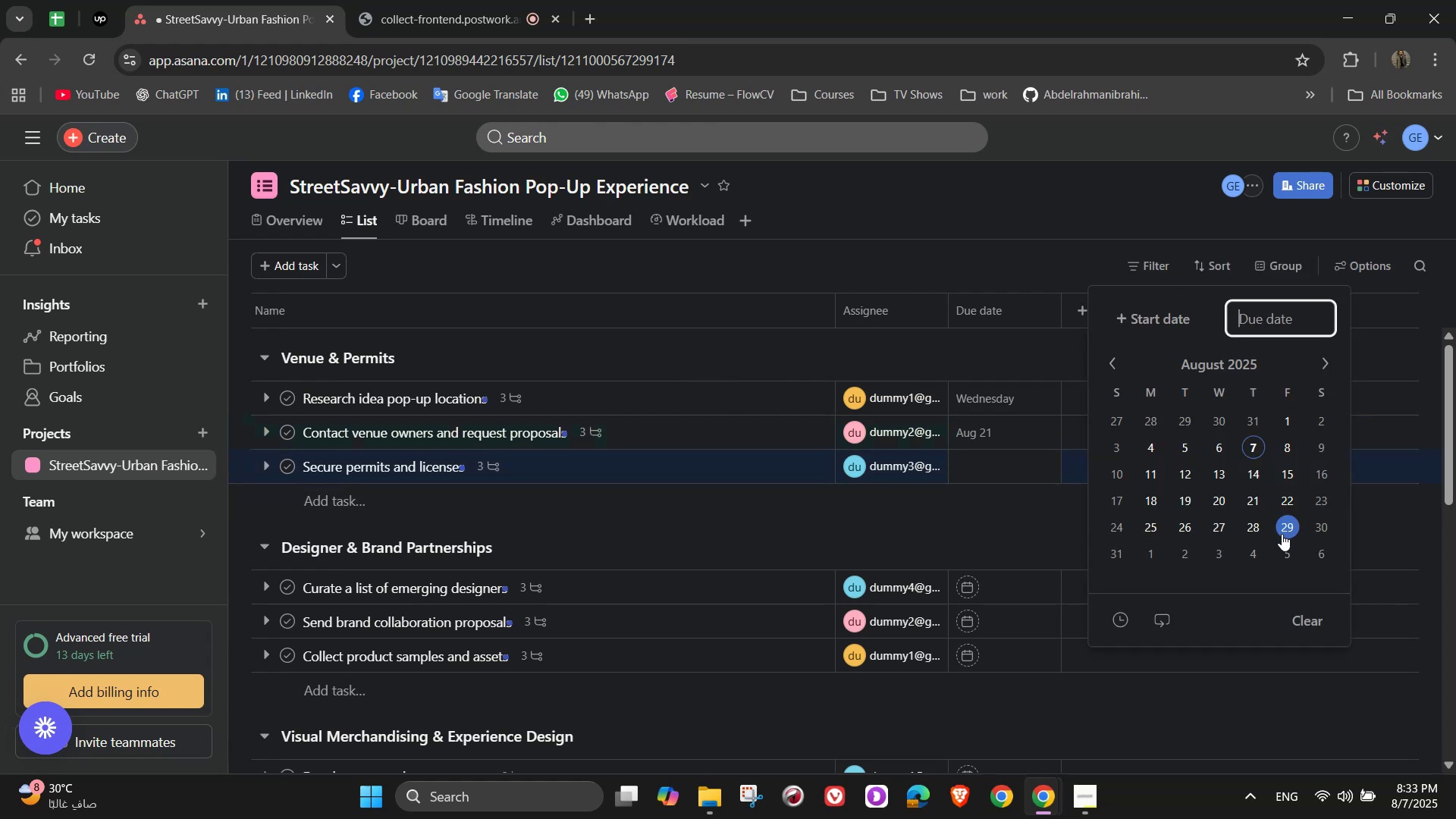 
left_click([1282, 533])
 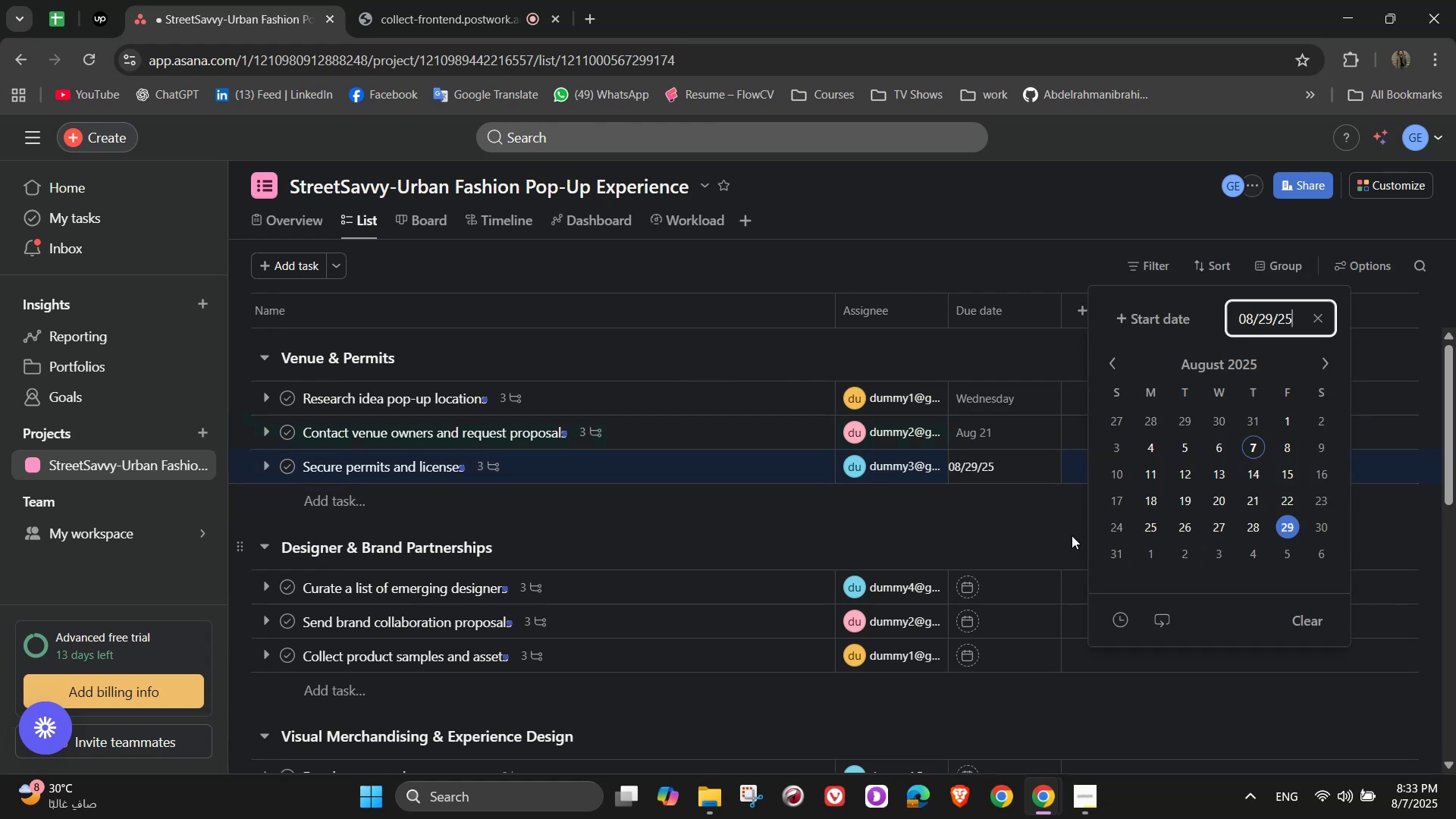 
left_click([1010, 531])
 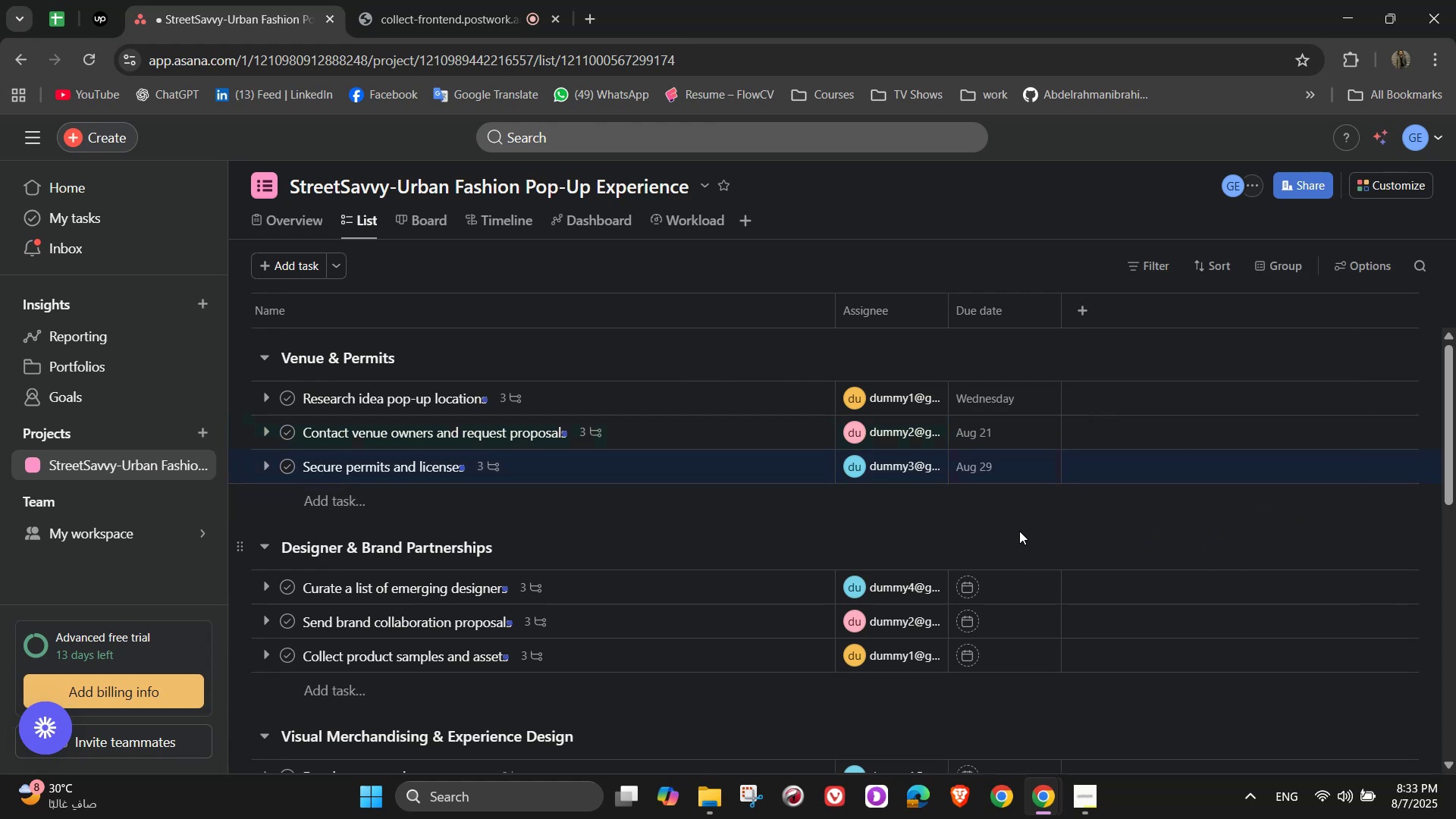 
scroll: coordinate [1093, 445], scroll_direction: down, amount: 2.0
 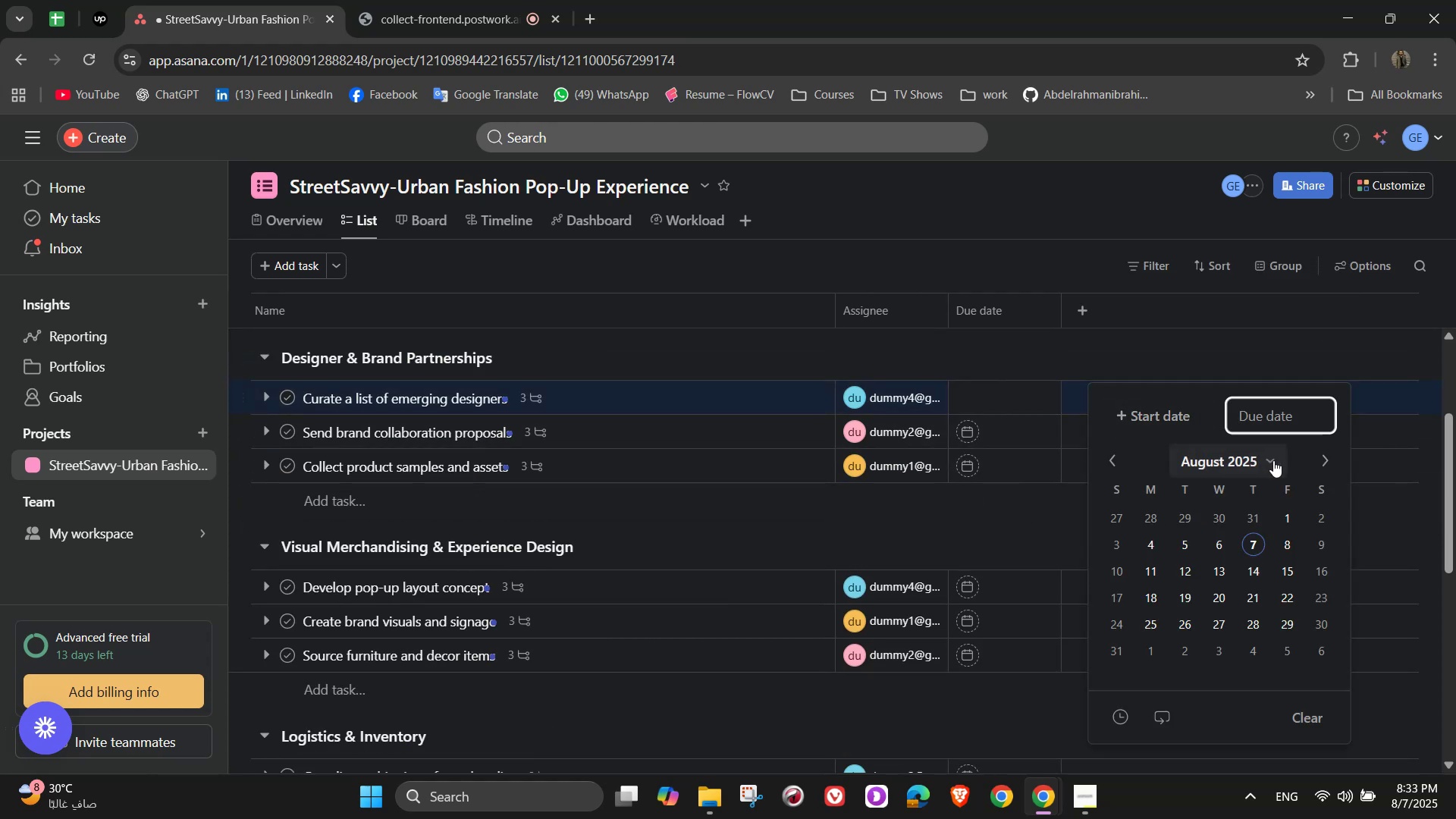 
left_click([1328, 462])
 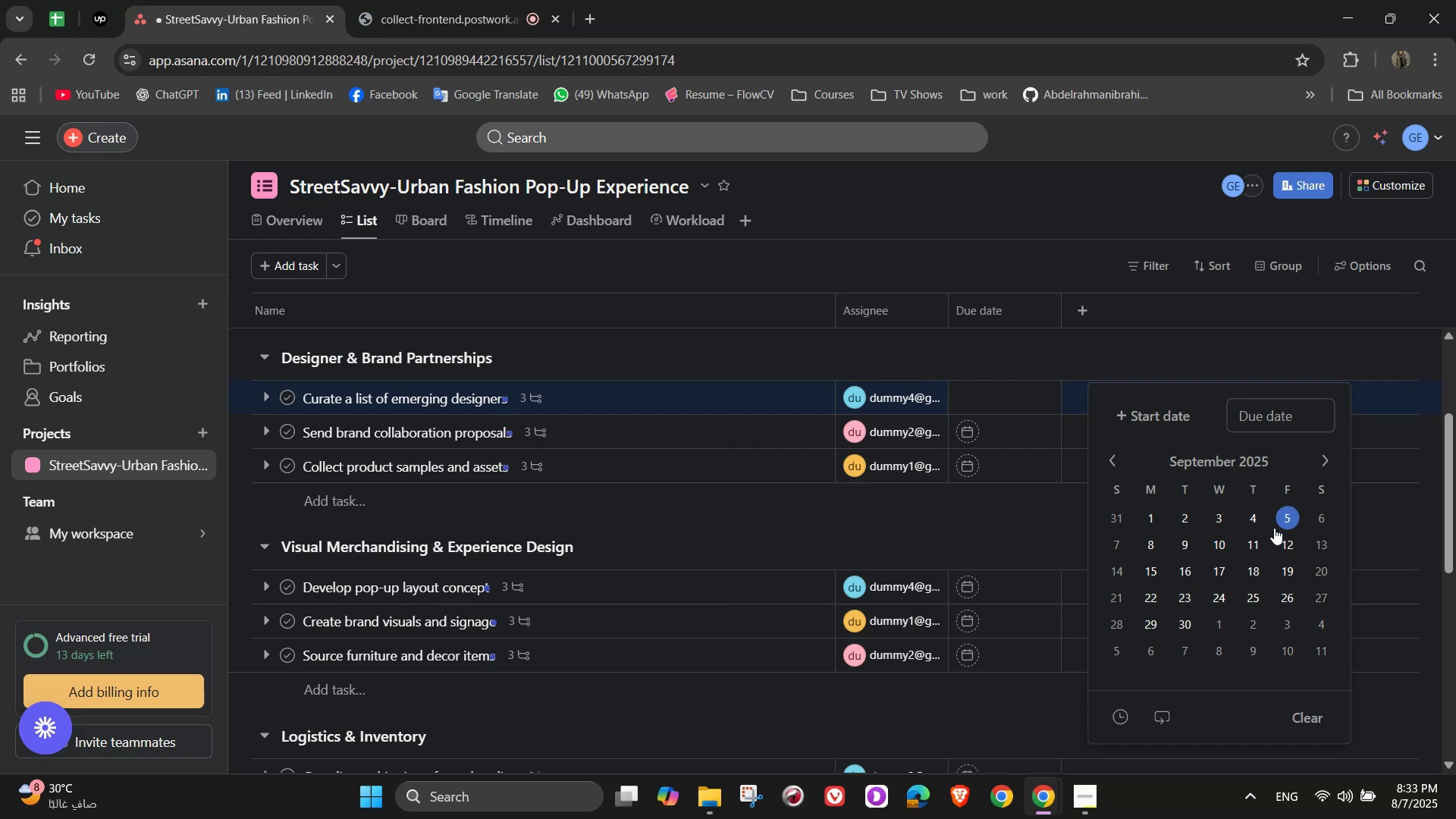 
left_click([1282, 528])
 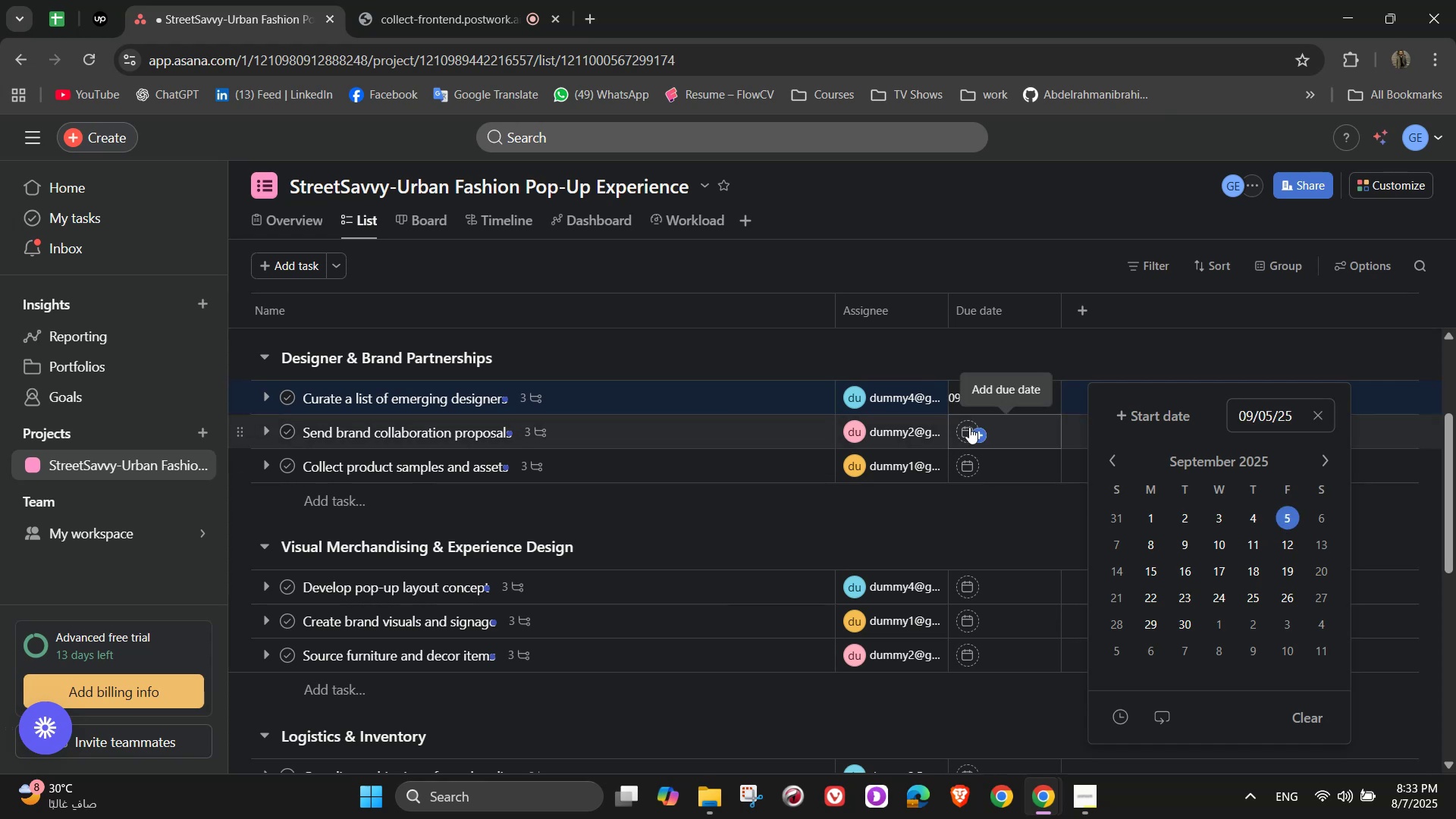 
left_click([978, 430])
 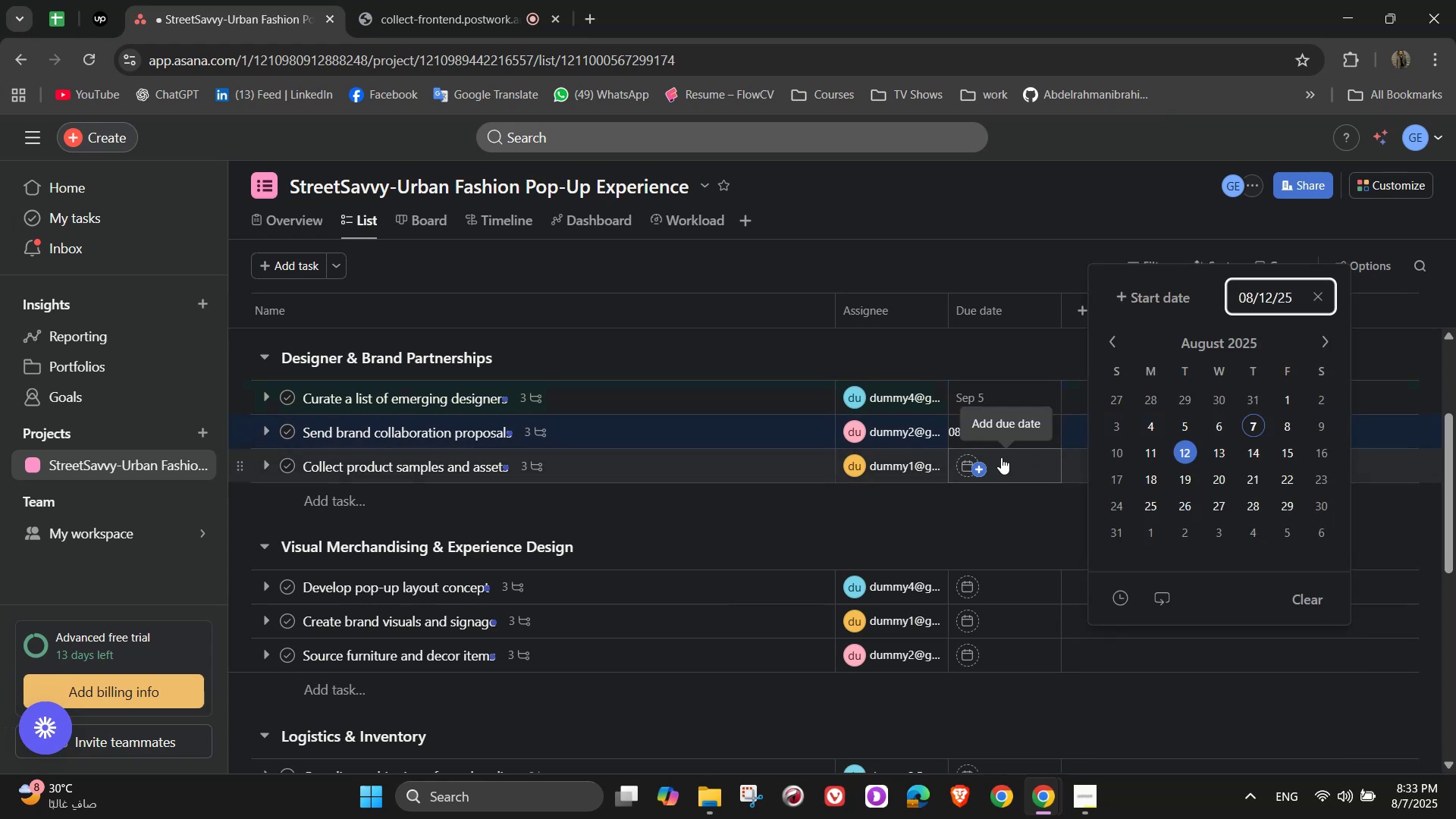 
wait(5.6)
 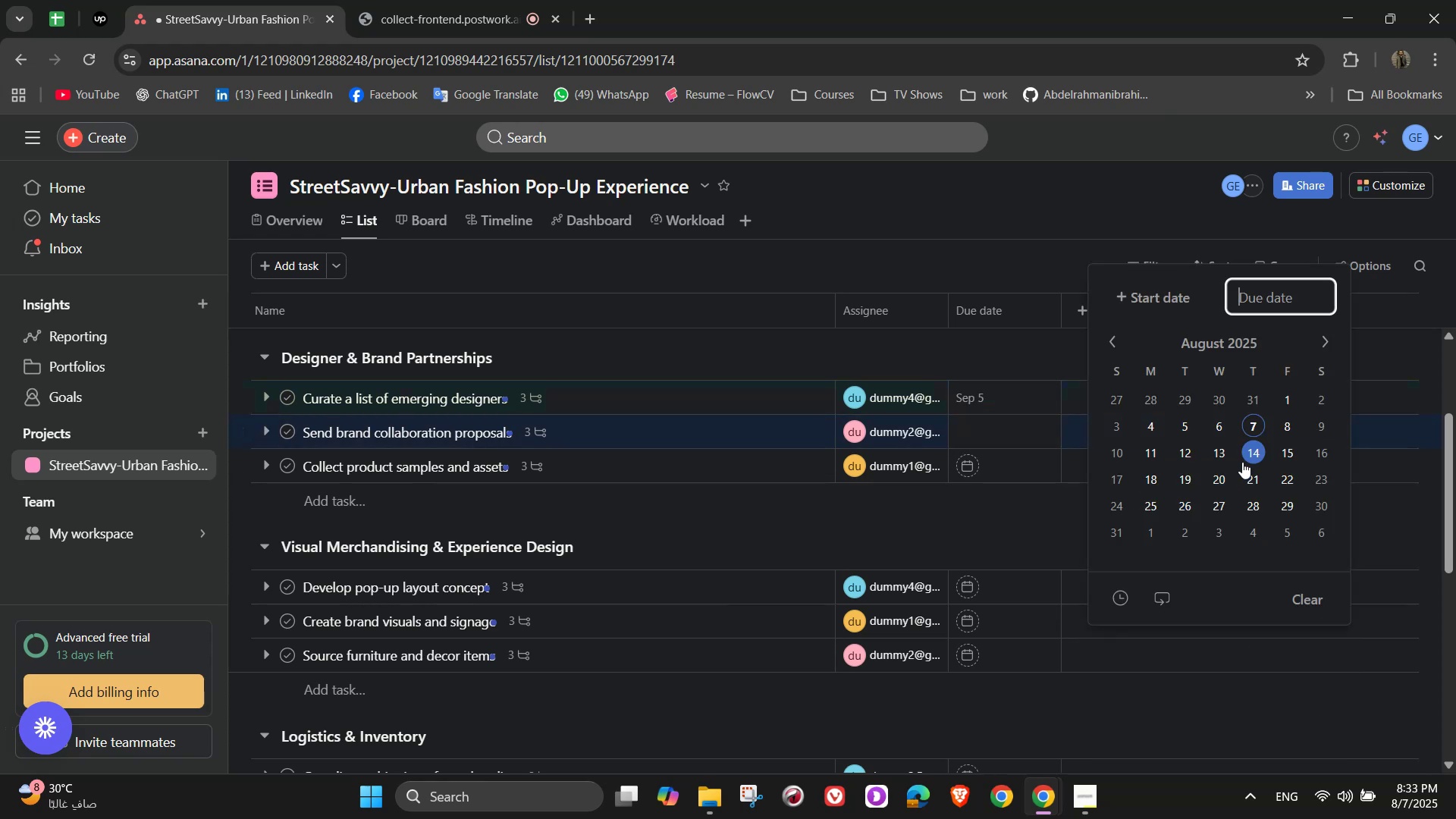 
left_click([1331, 342])
 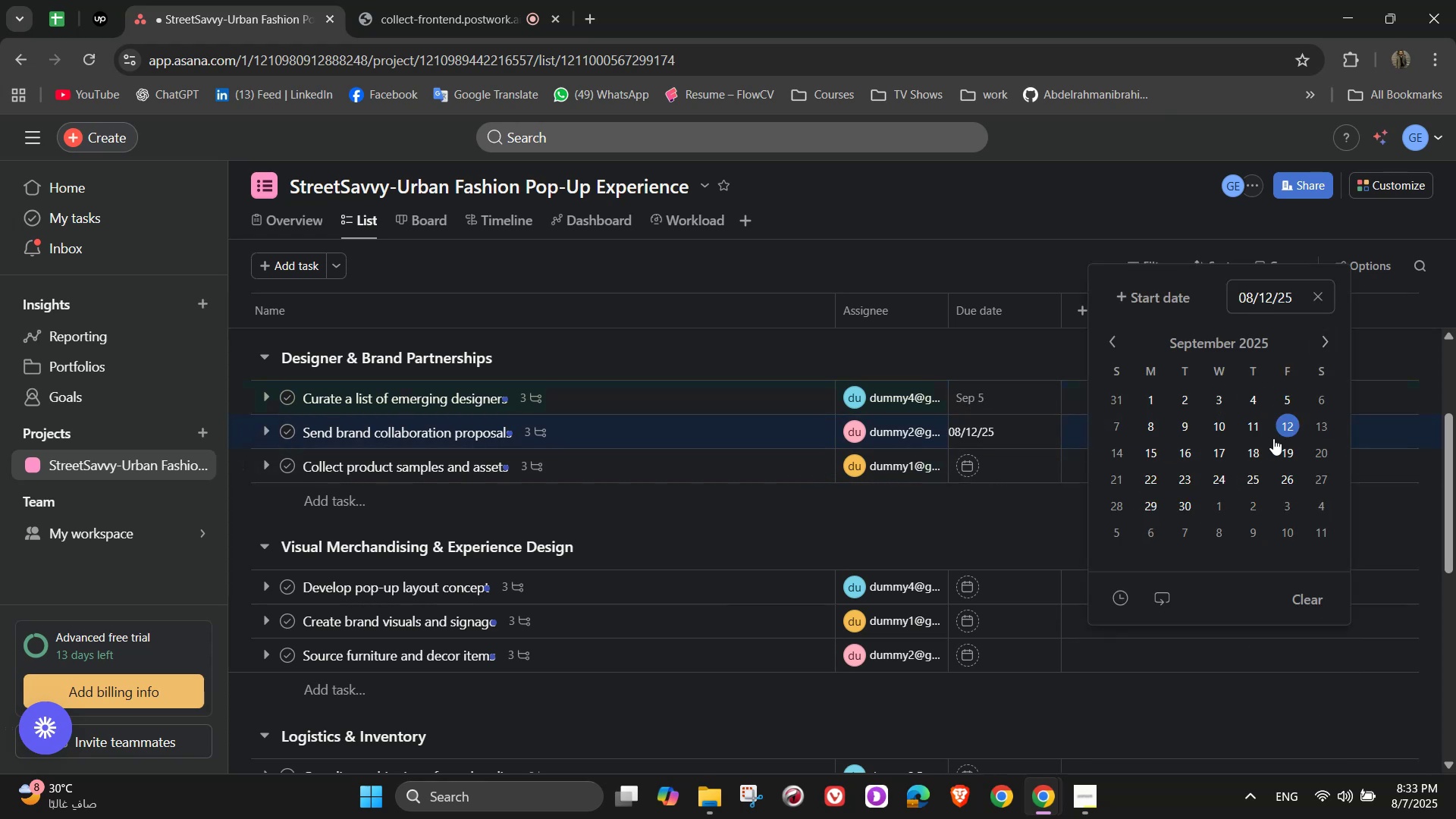 
left_click([1159, 451])
 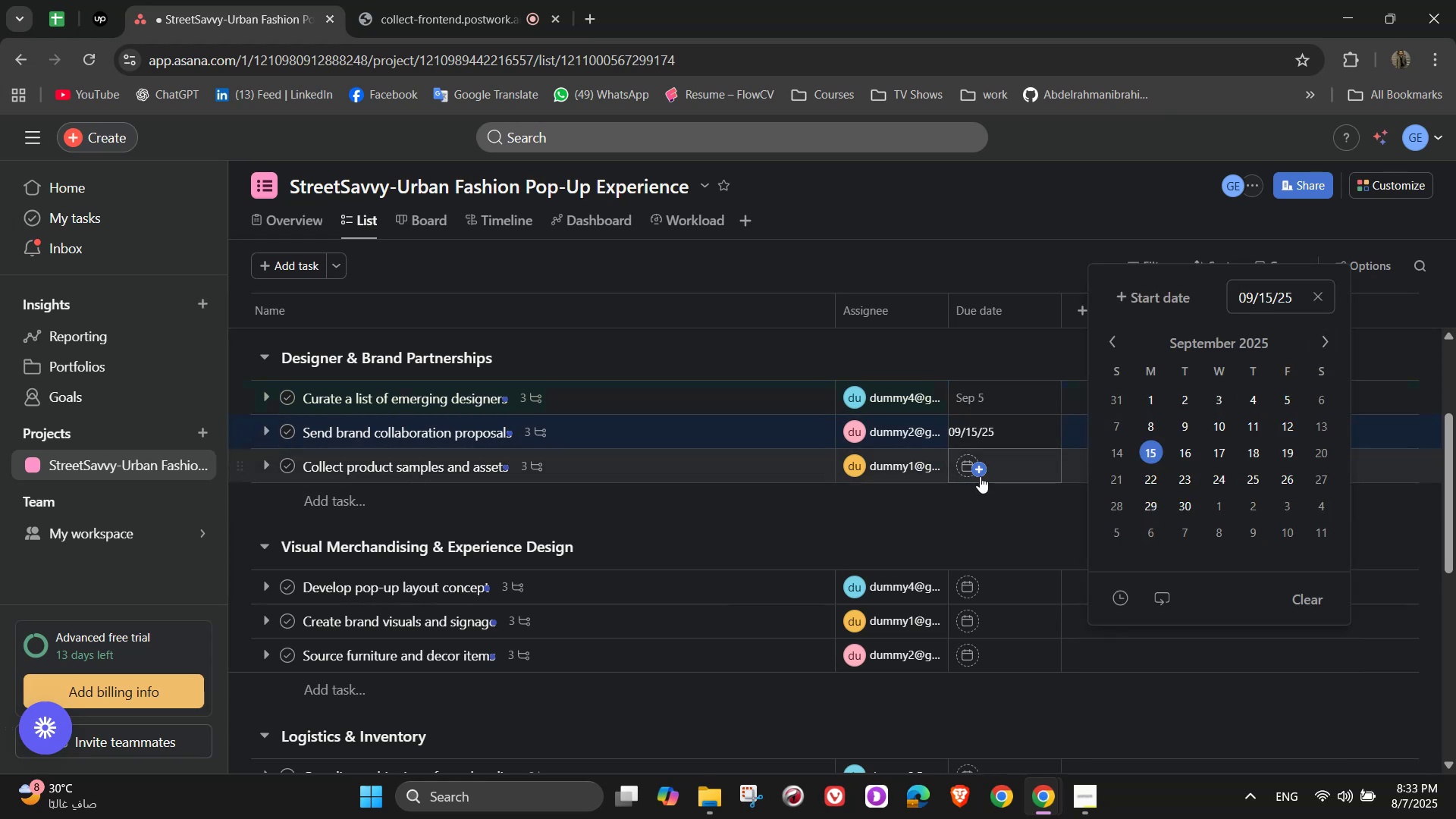 
left_click([978, 467])
 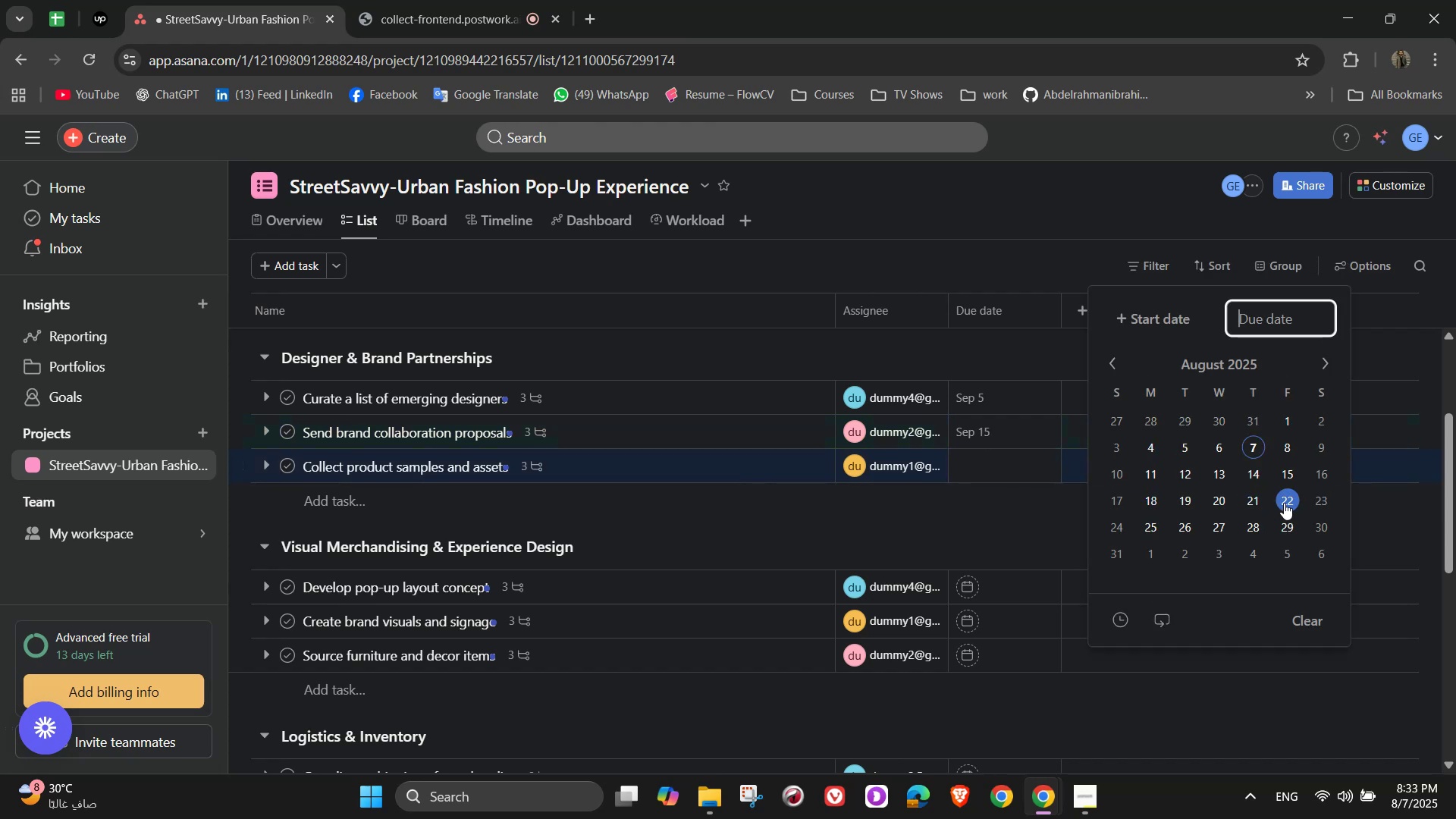 
left_click([1144, 528])
 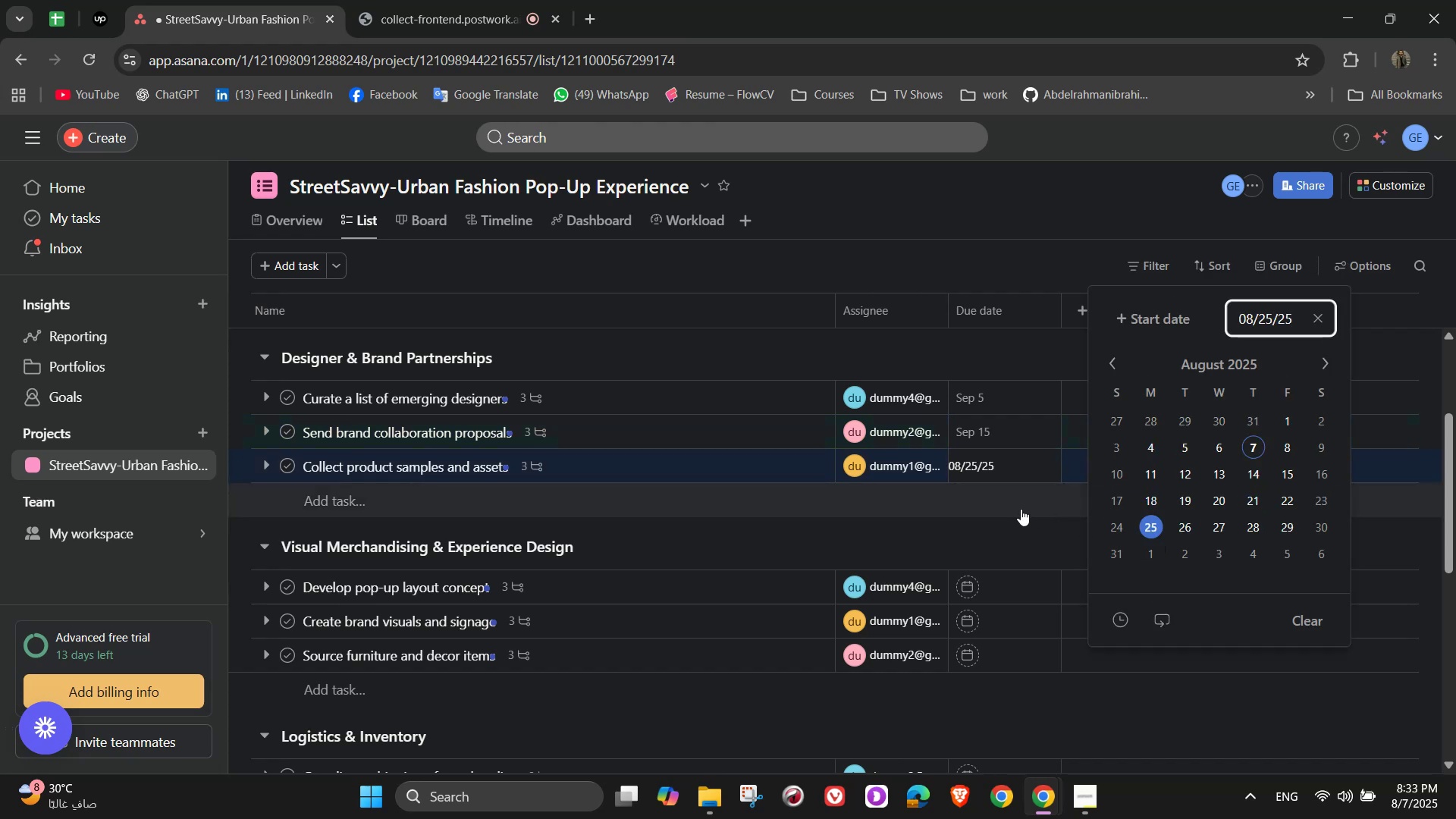 
left_click([1021, 518])
 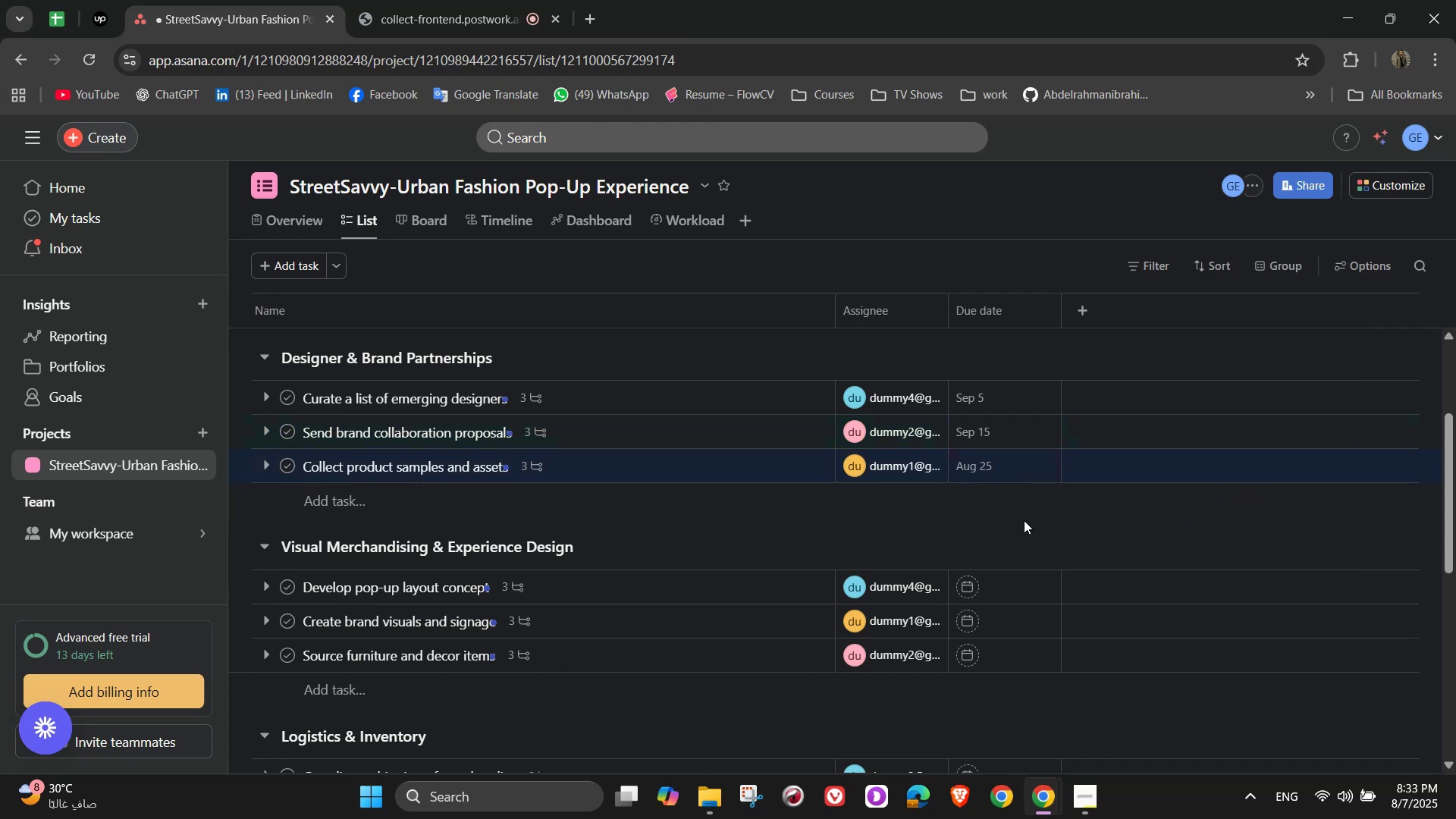 
scroll: coordinate [1024, 520], scroll_direction: down, amount: 1.0
 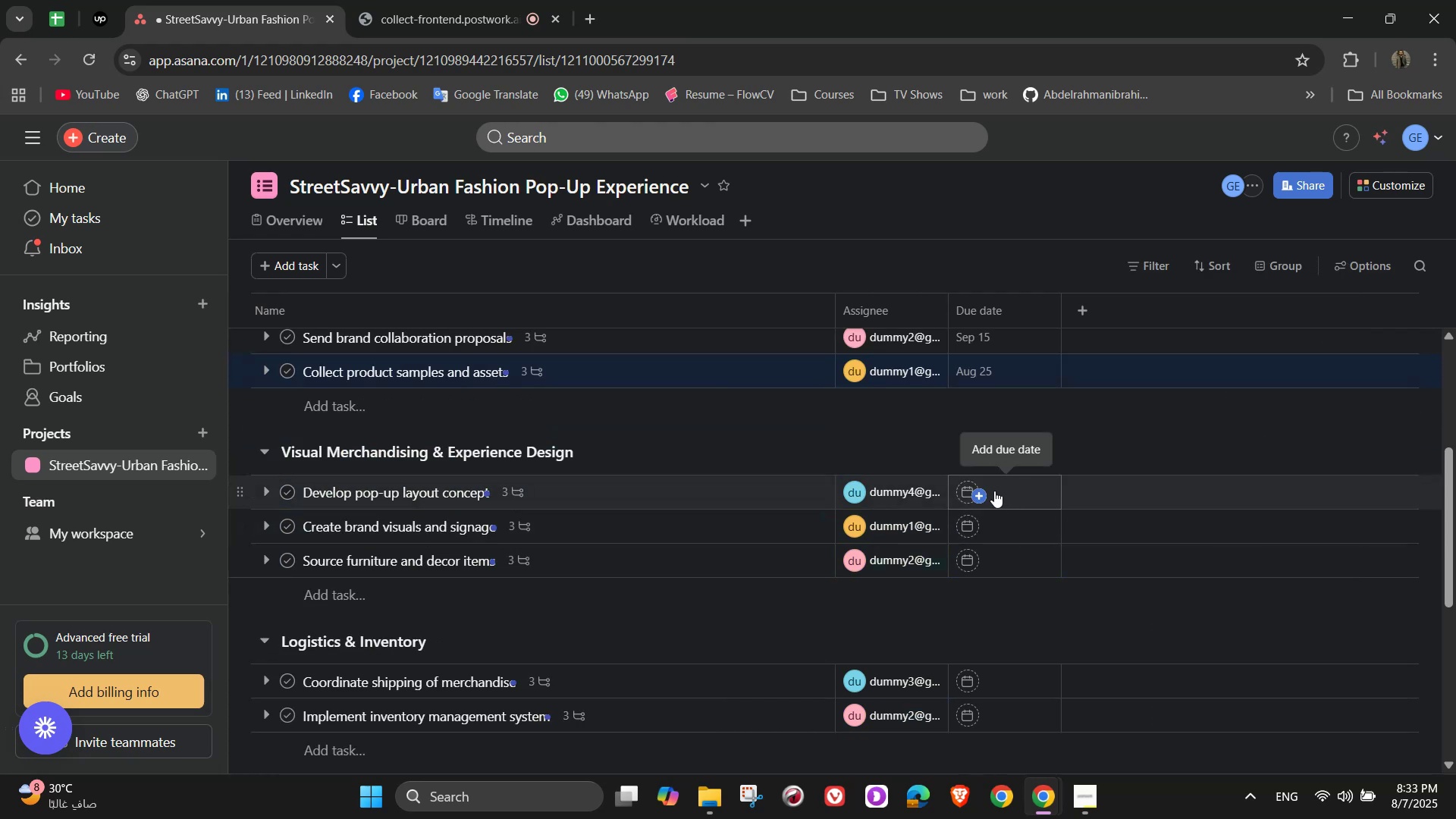 
left_click([984, 491])
 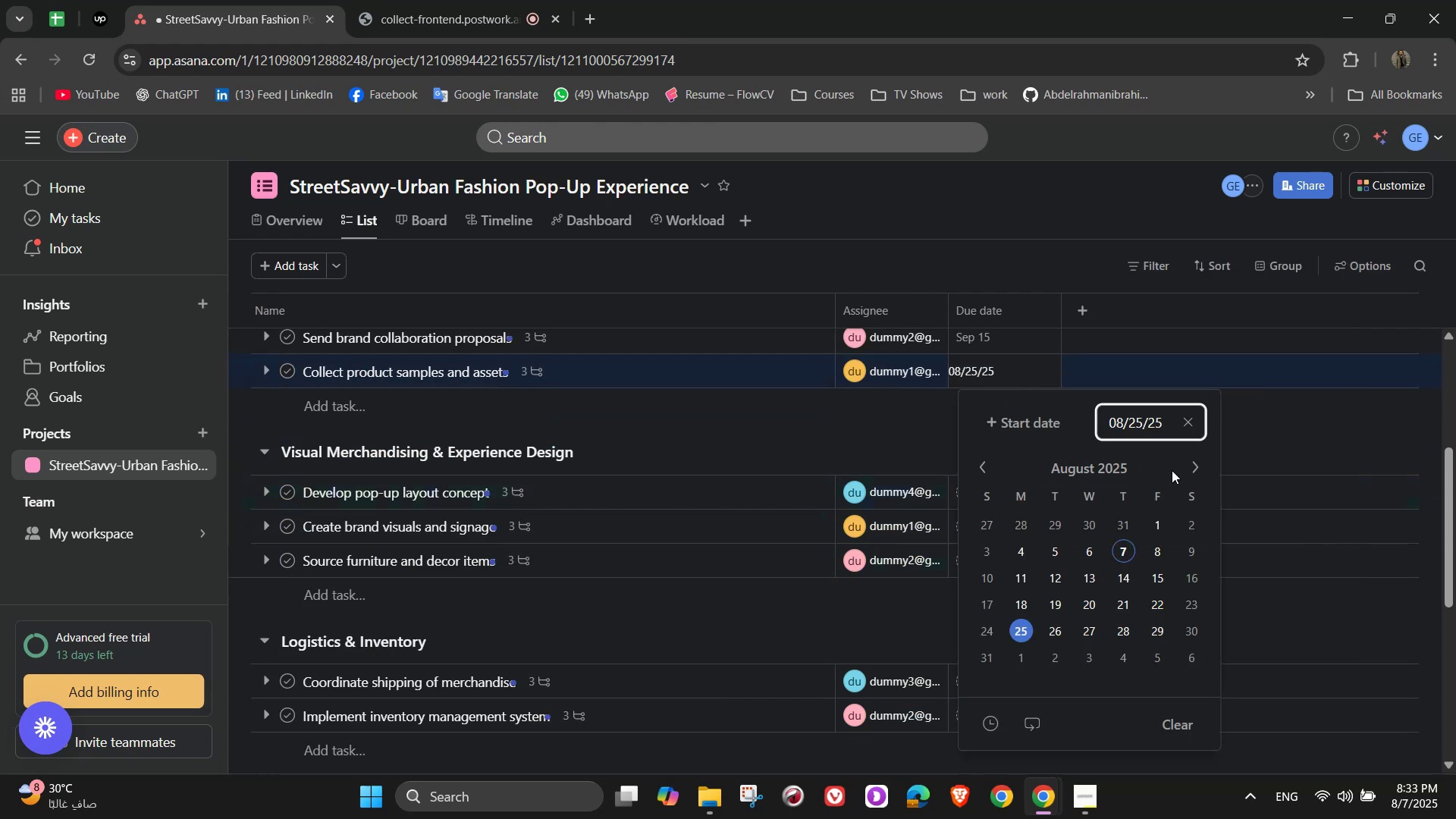 
left_click([1189, 463])
 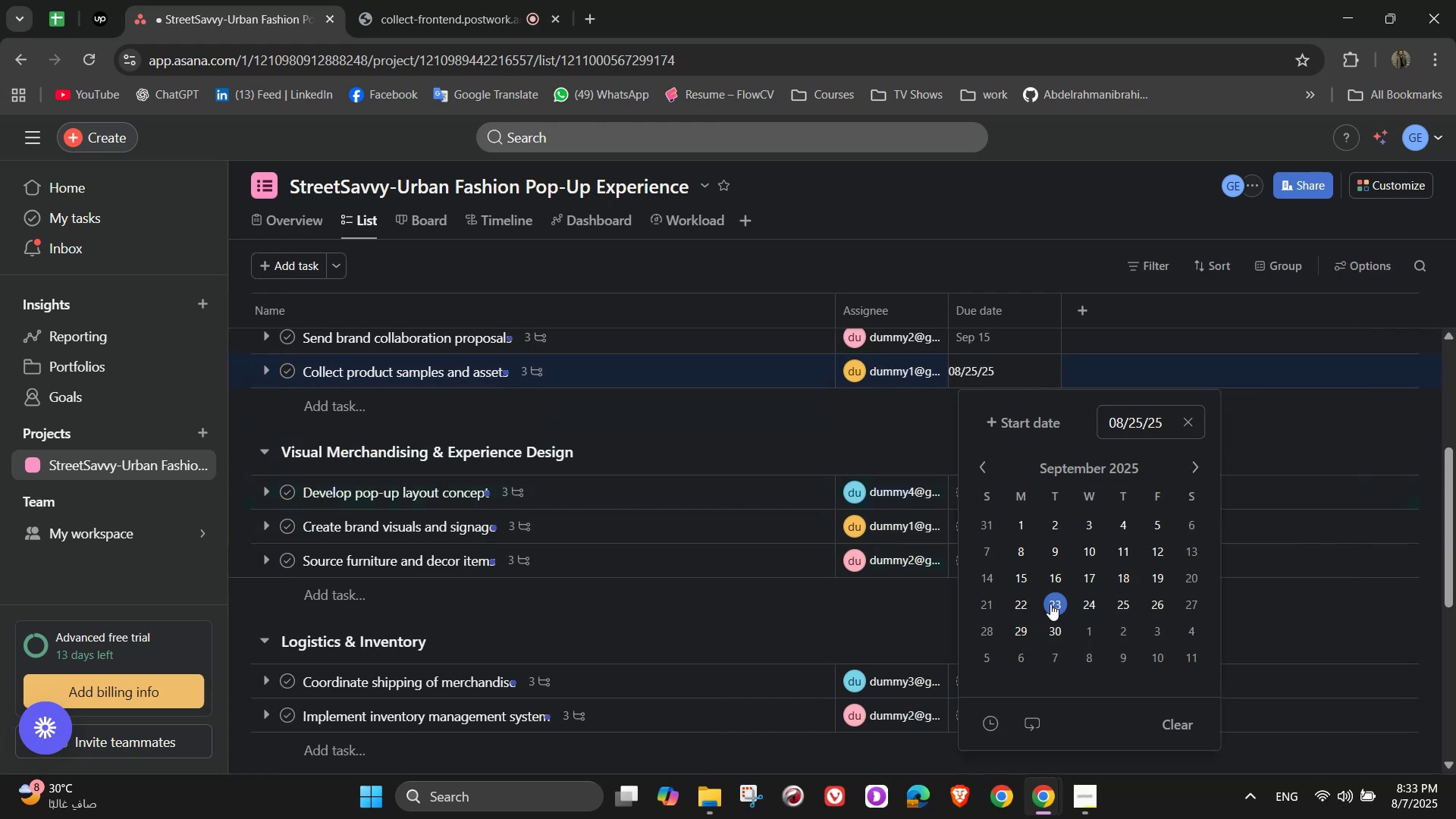 
left_click([1019, 604])
 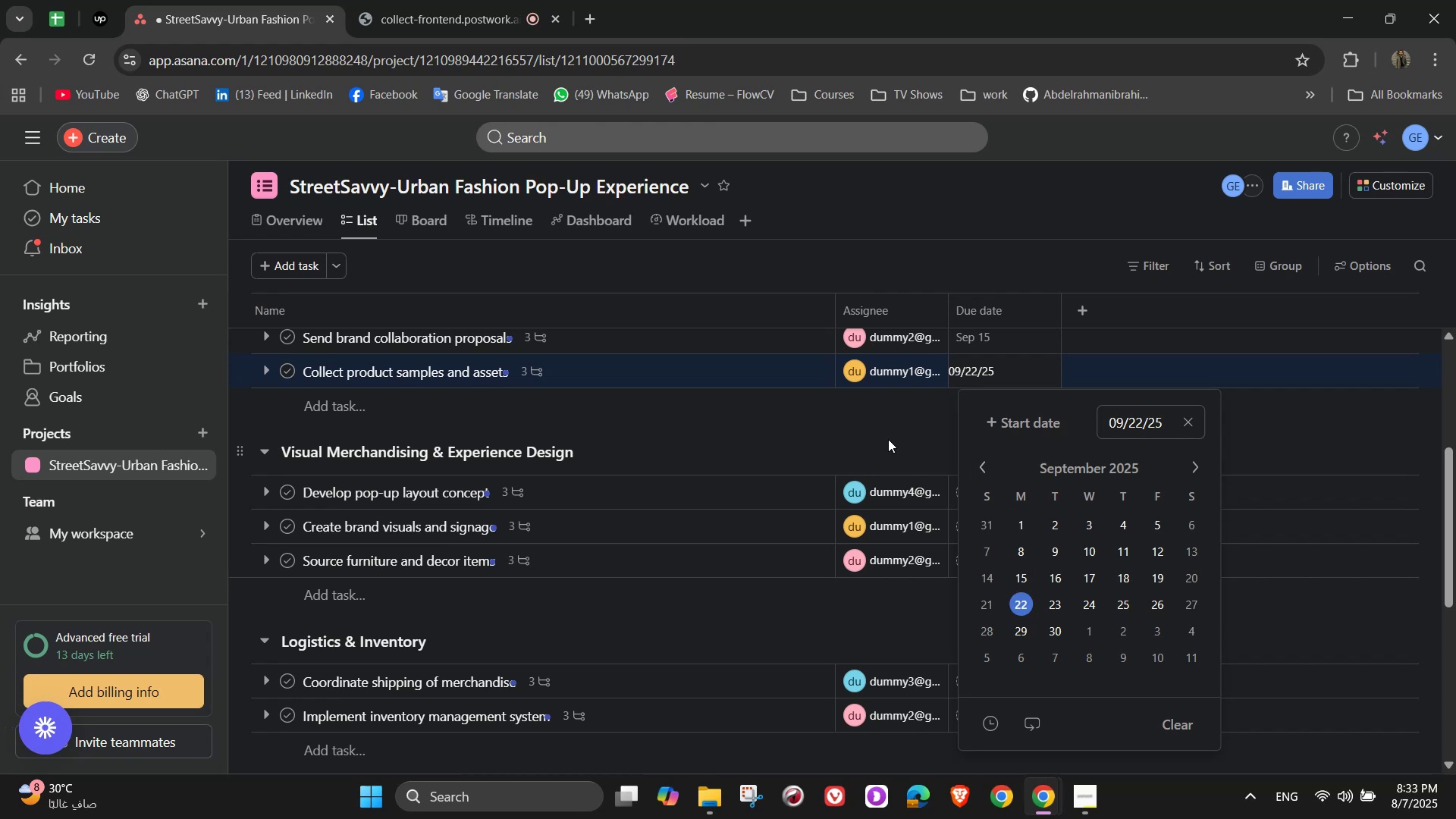 
left_click([877, 439])
 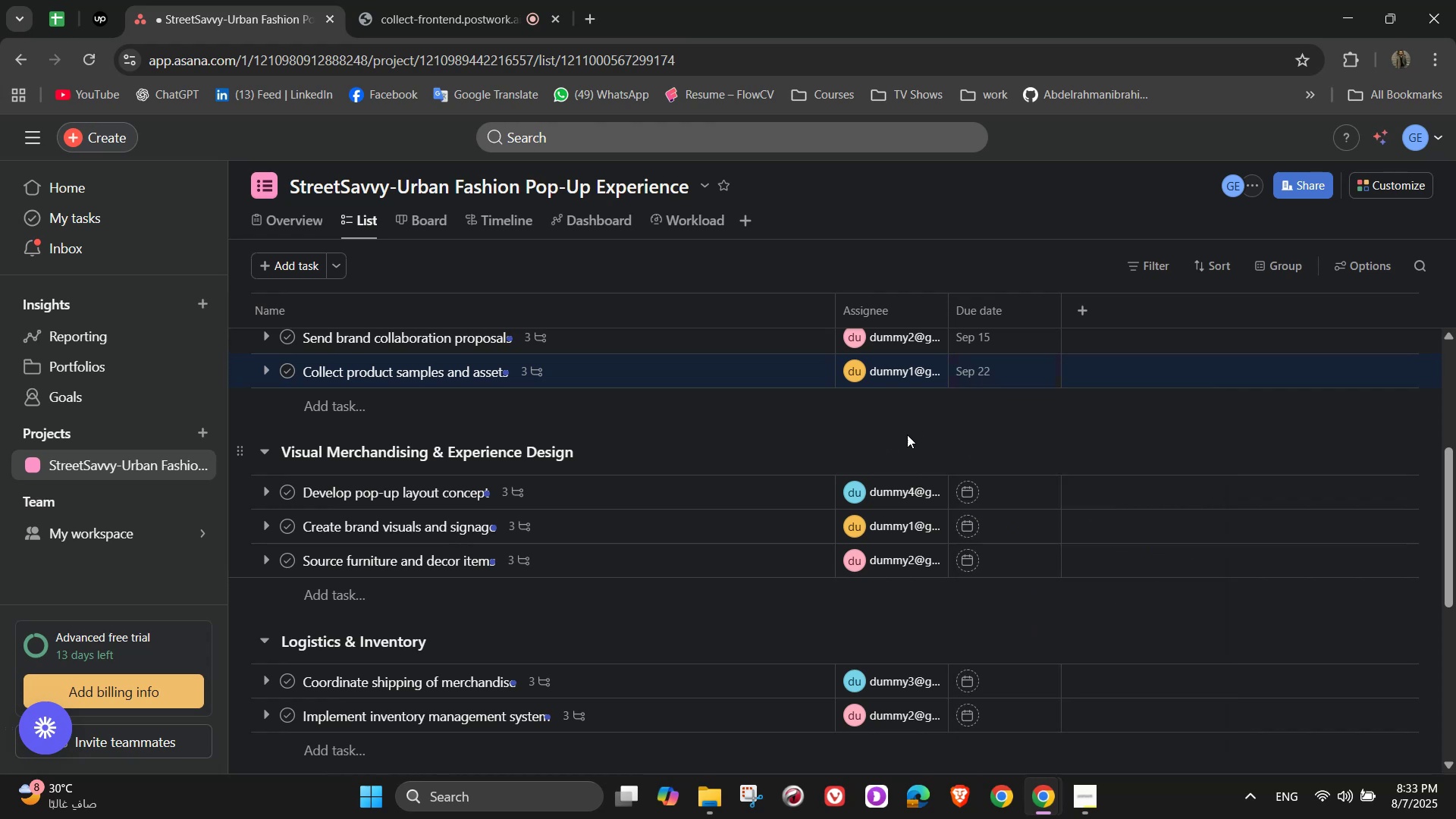 
scroll: coordinate [1015, 451], scroll_direction: up, amount: 1.0
 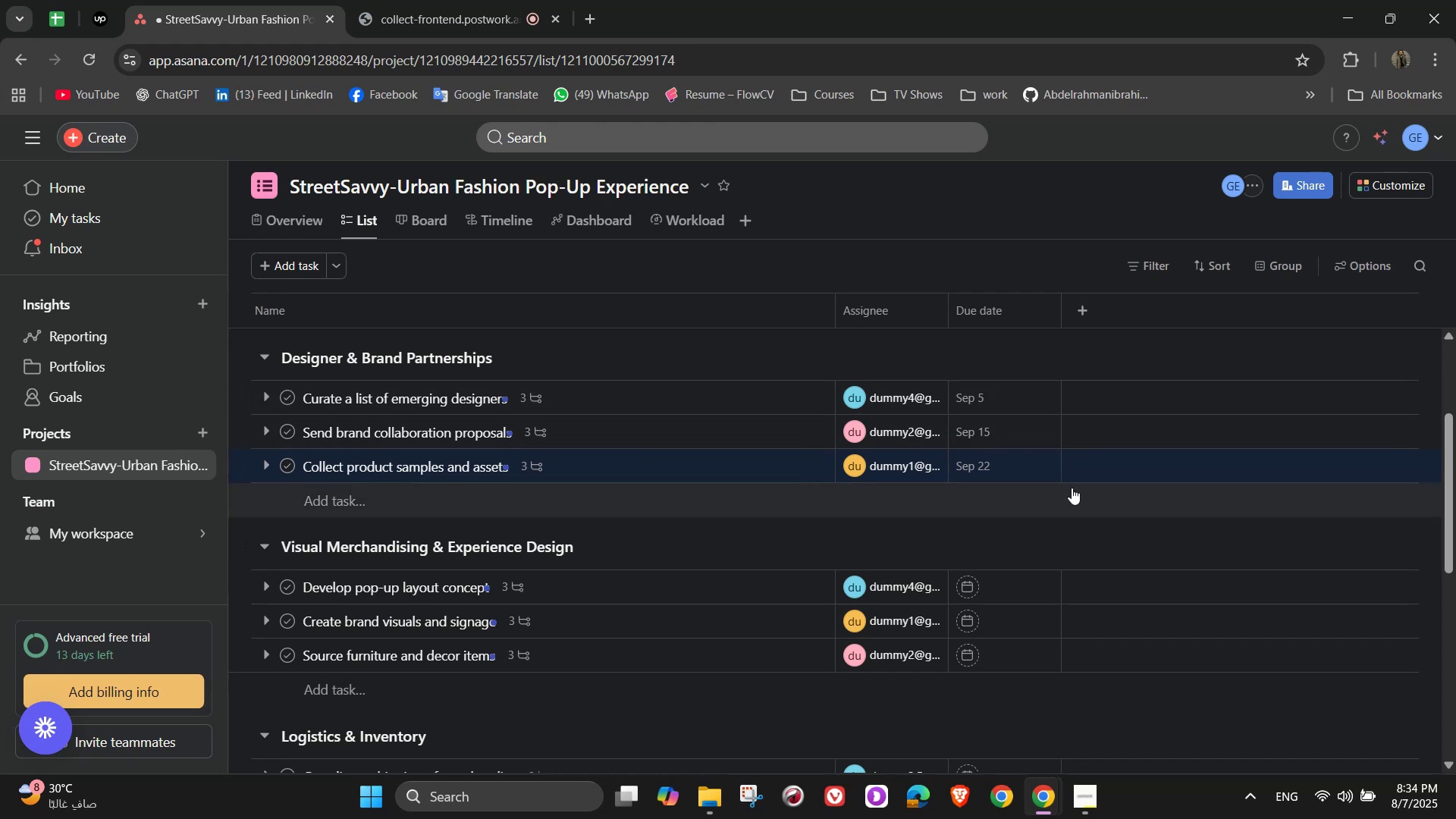 
wait(19.47)
 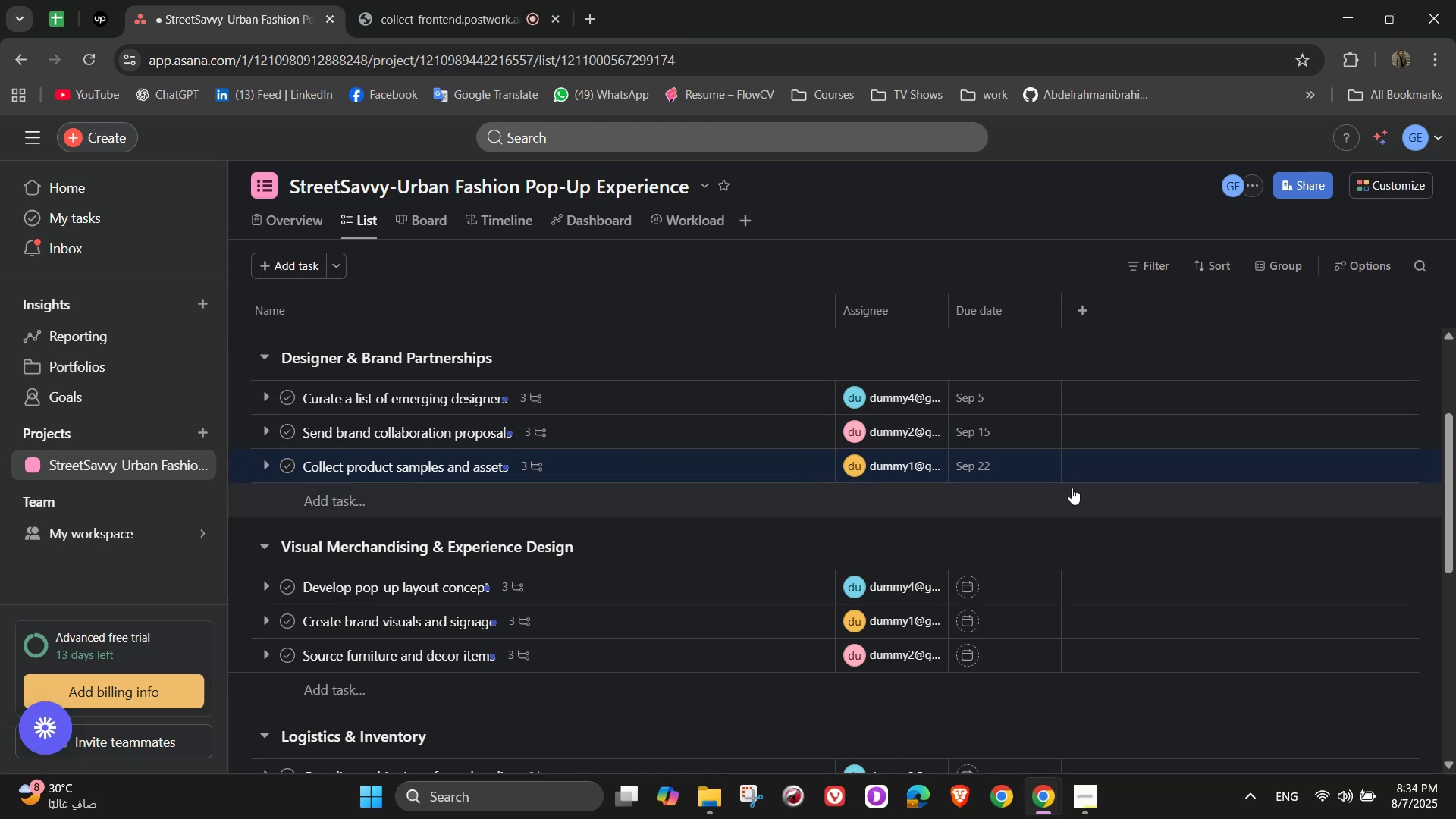 
scroll: coordinate [1021, 507], scroll_direction: down, amount: 1.0
 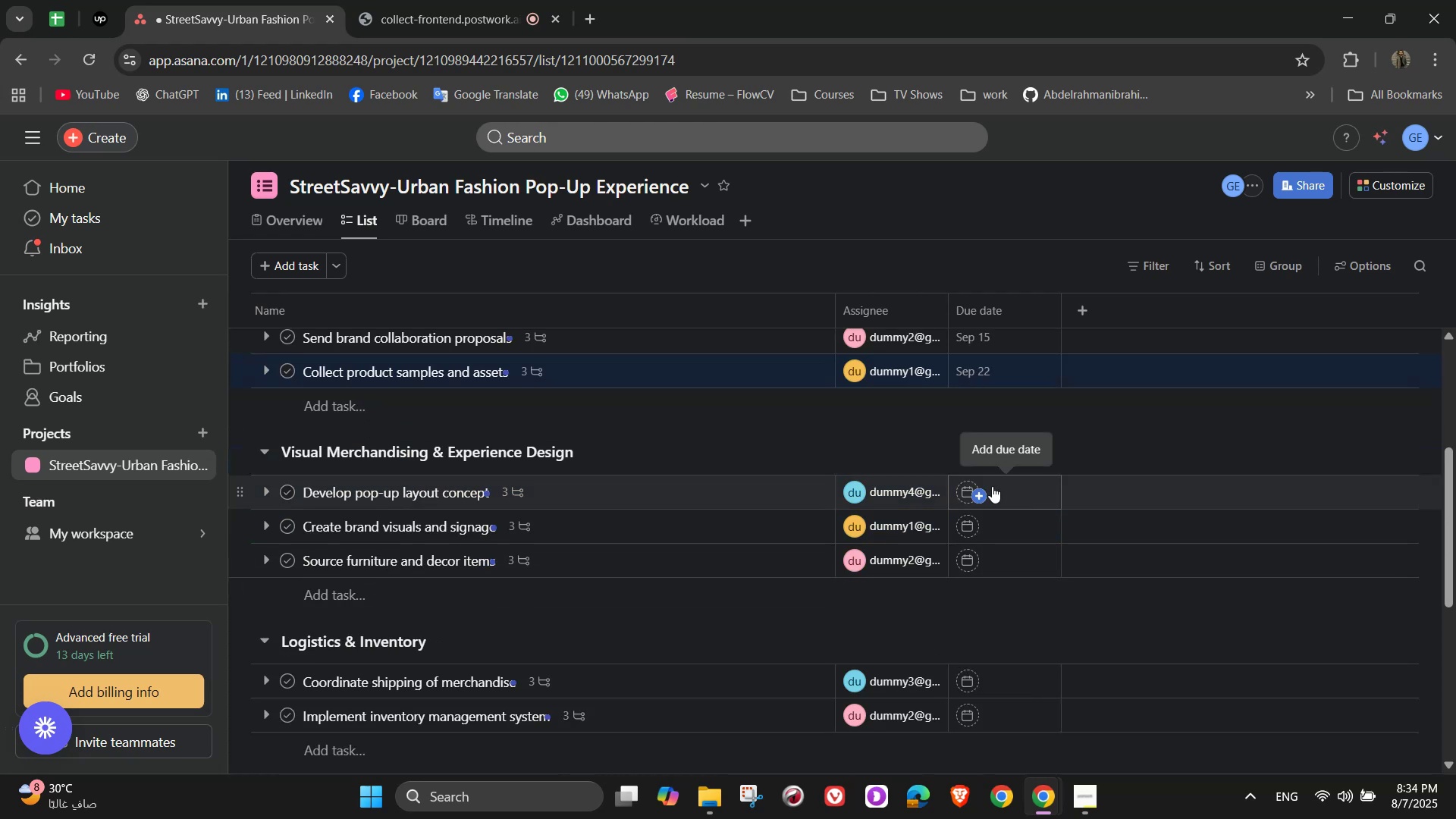 
left_click([983, 488])
 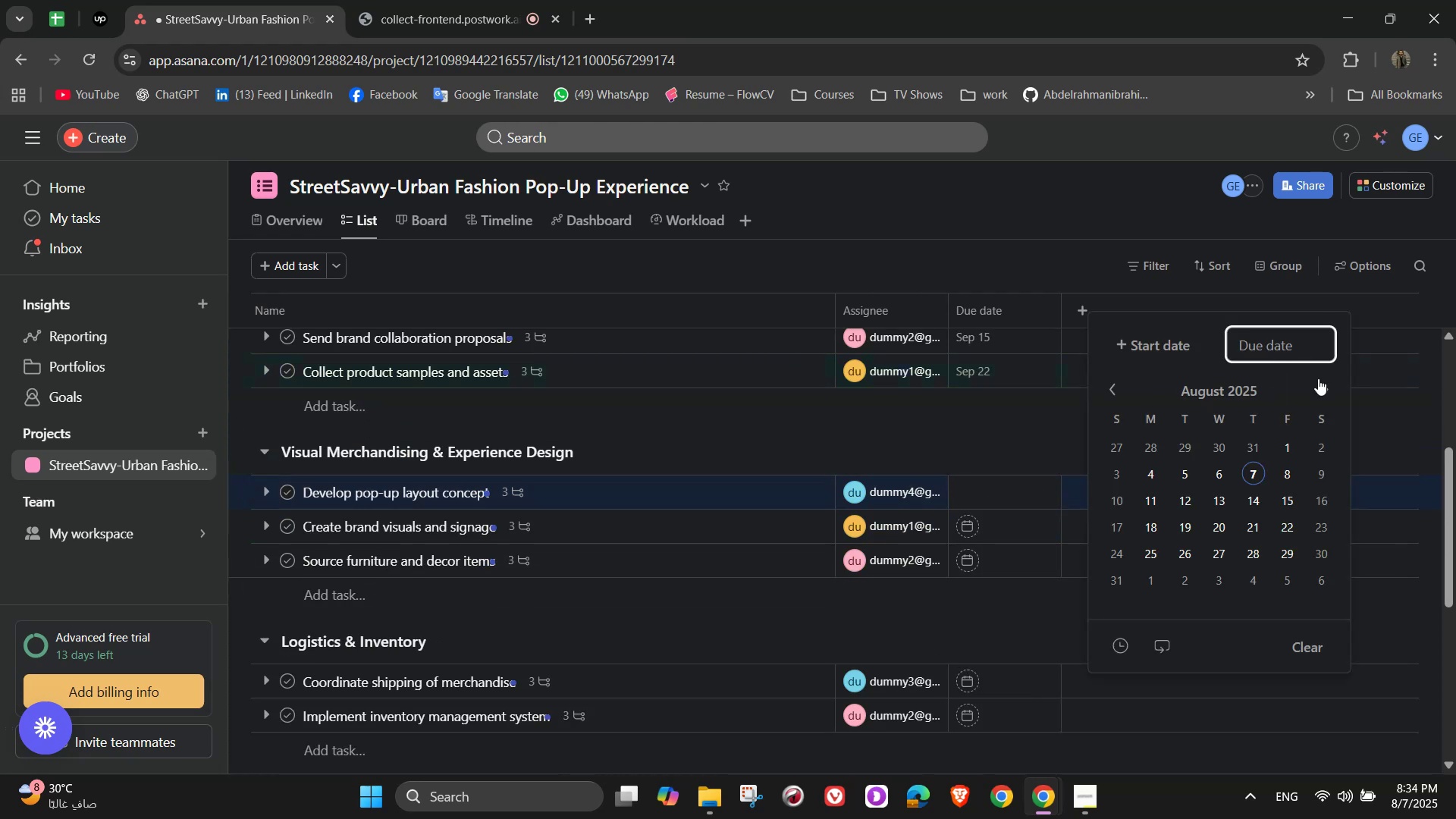 
double_click([1318, 380])
 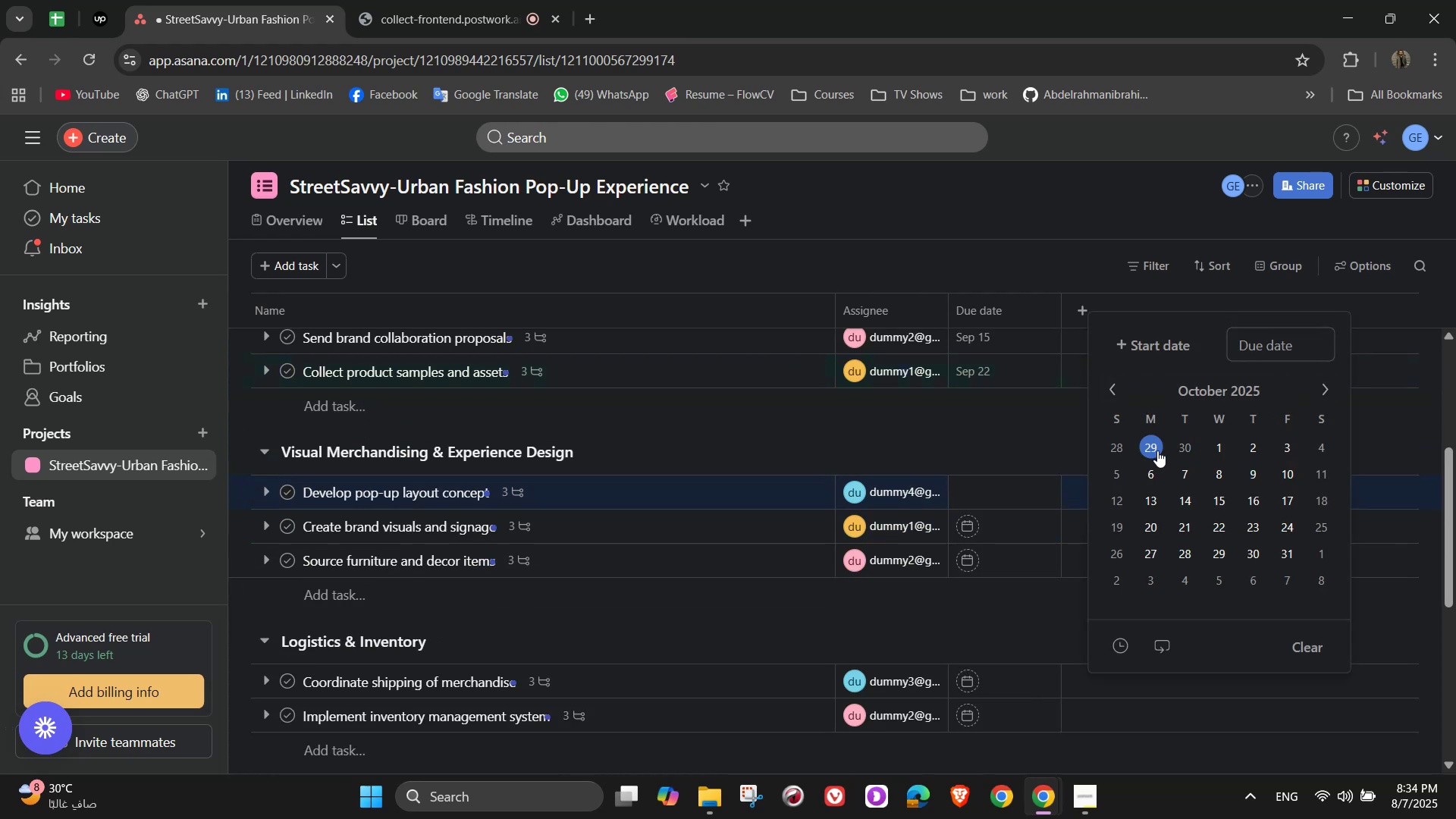 
left_click([1146, 441])
 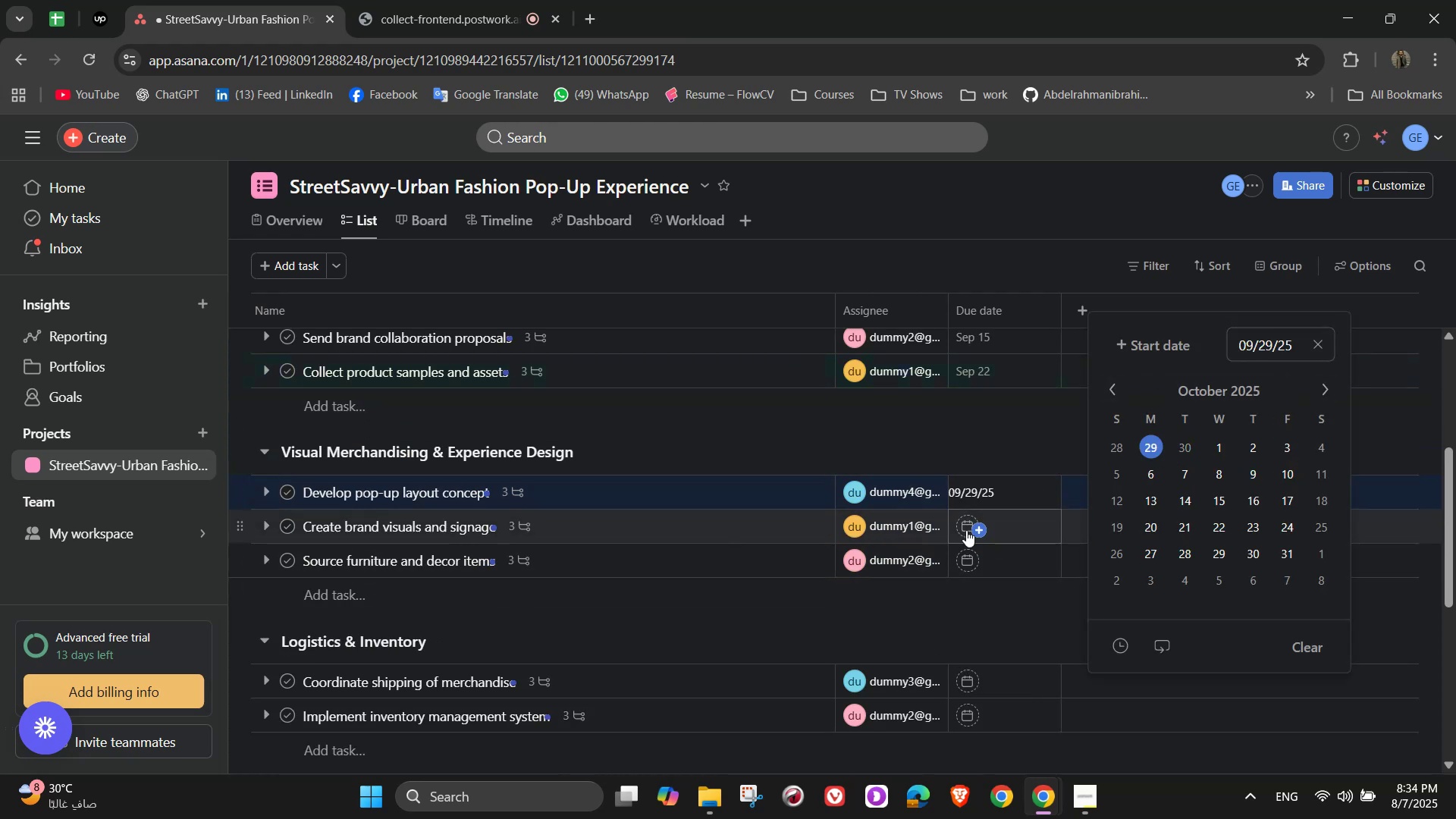 
left_click([981, 535])
 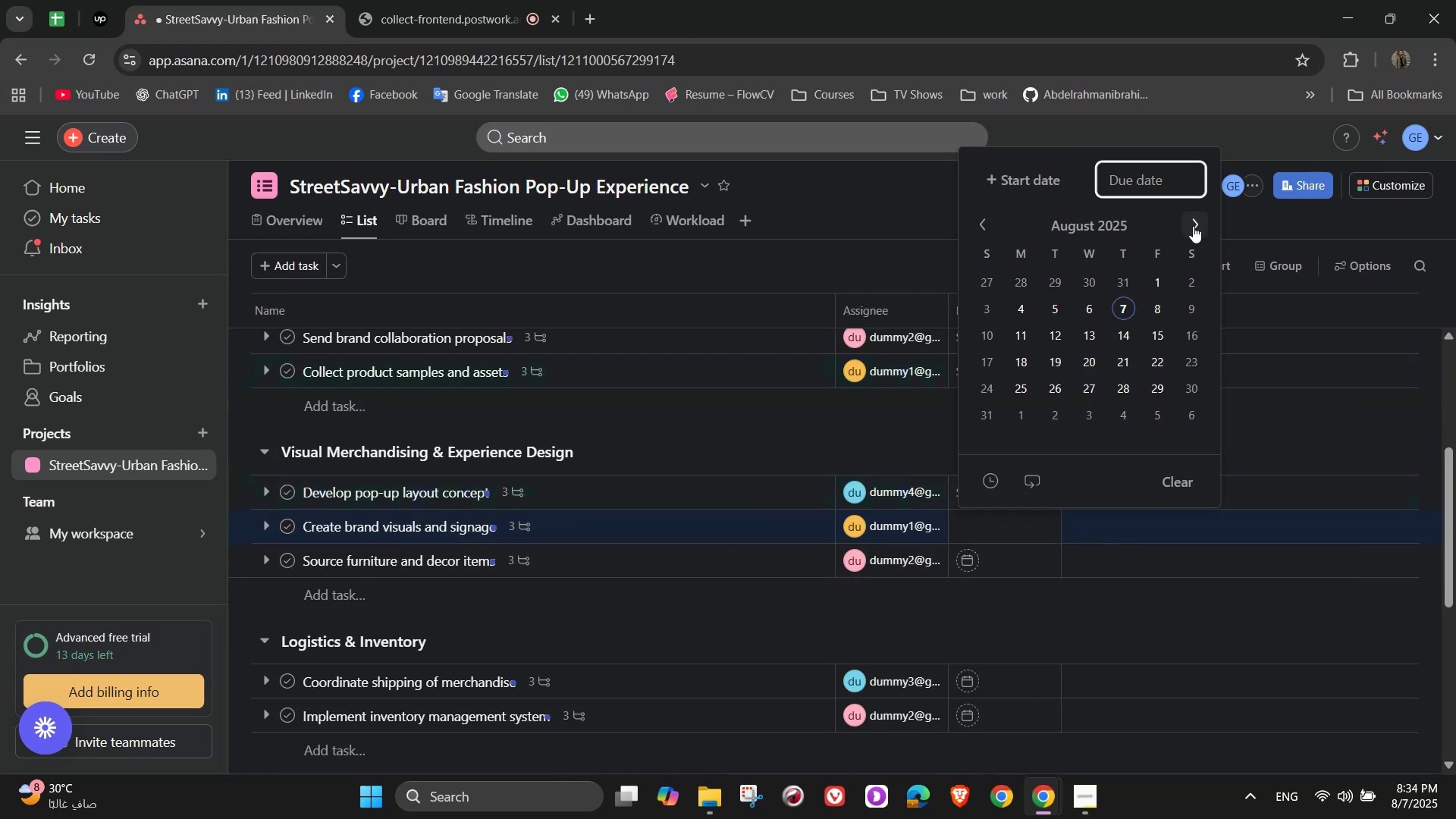 
double_click([1193, 214])
 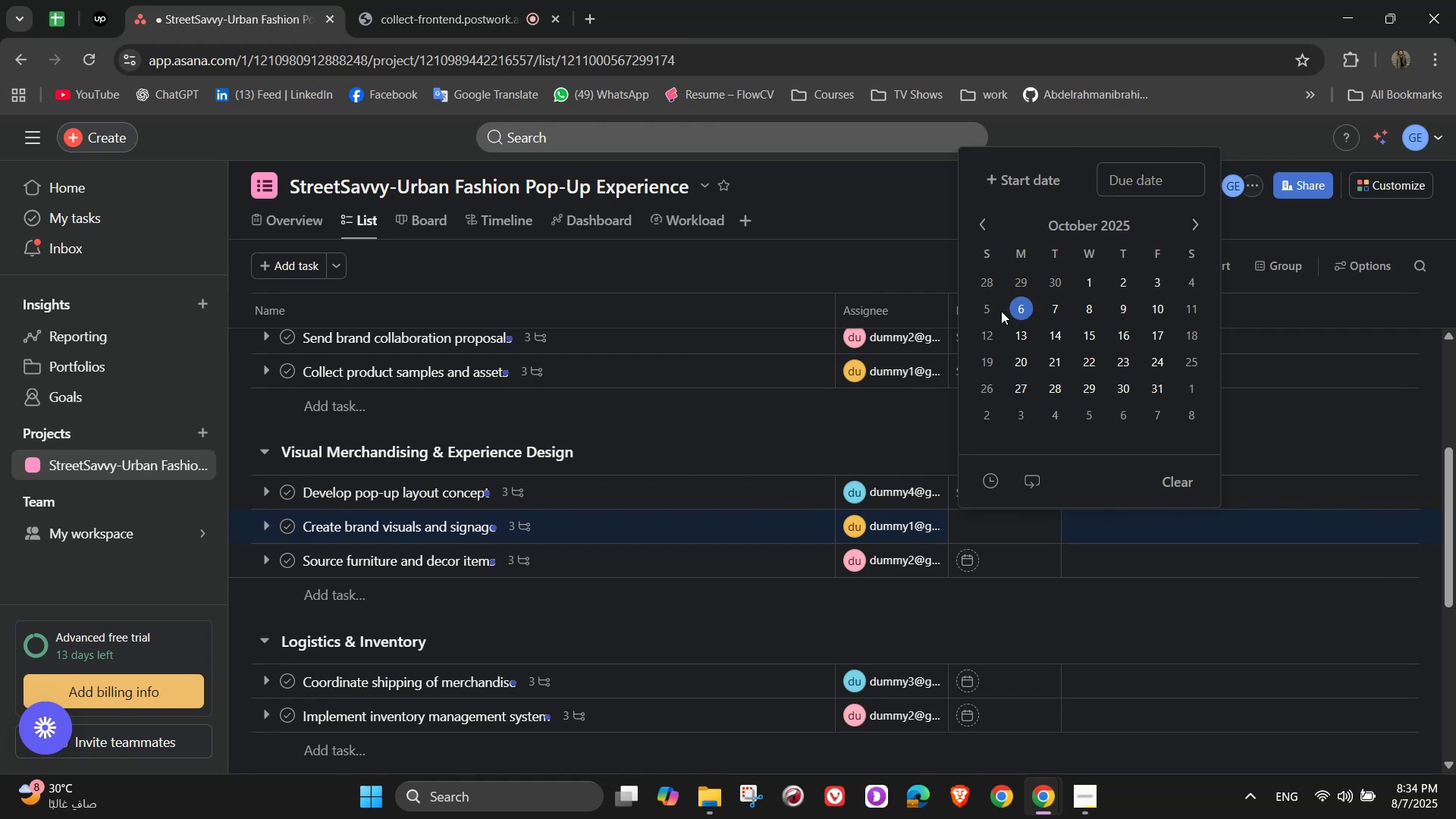 
double_click([1021, 303])
 